 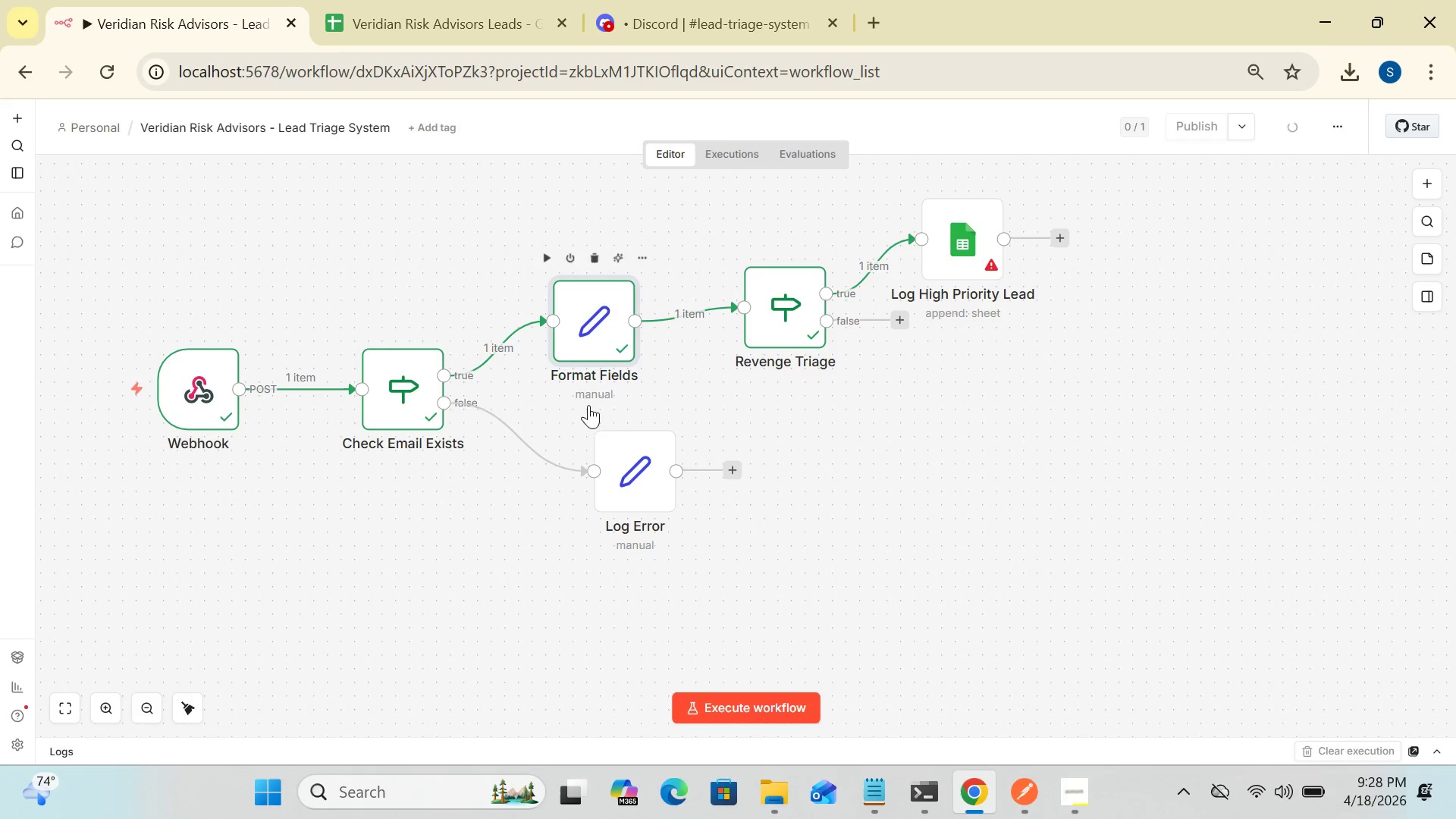 
left_click_drag(start_coordinate=[639, 488], to_coordinate=[566, 517])
 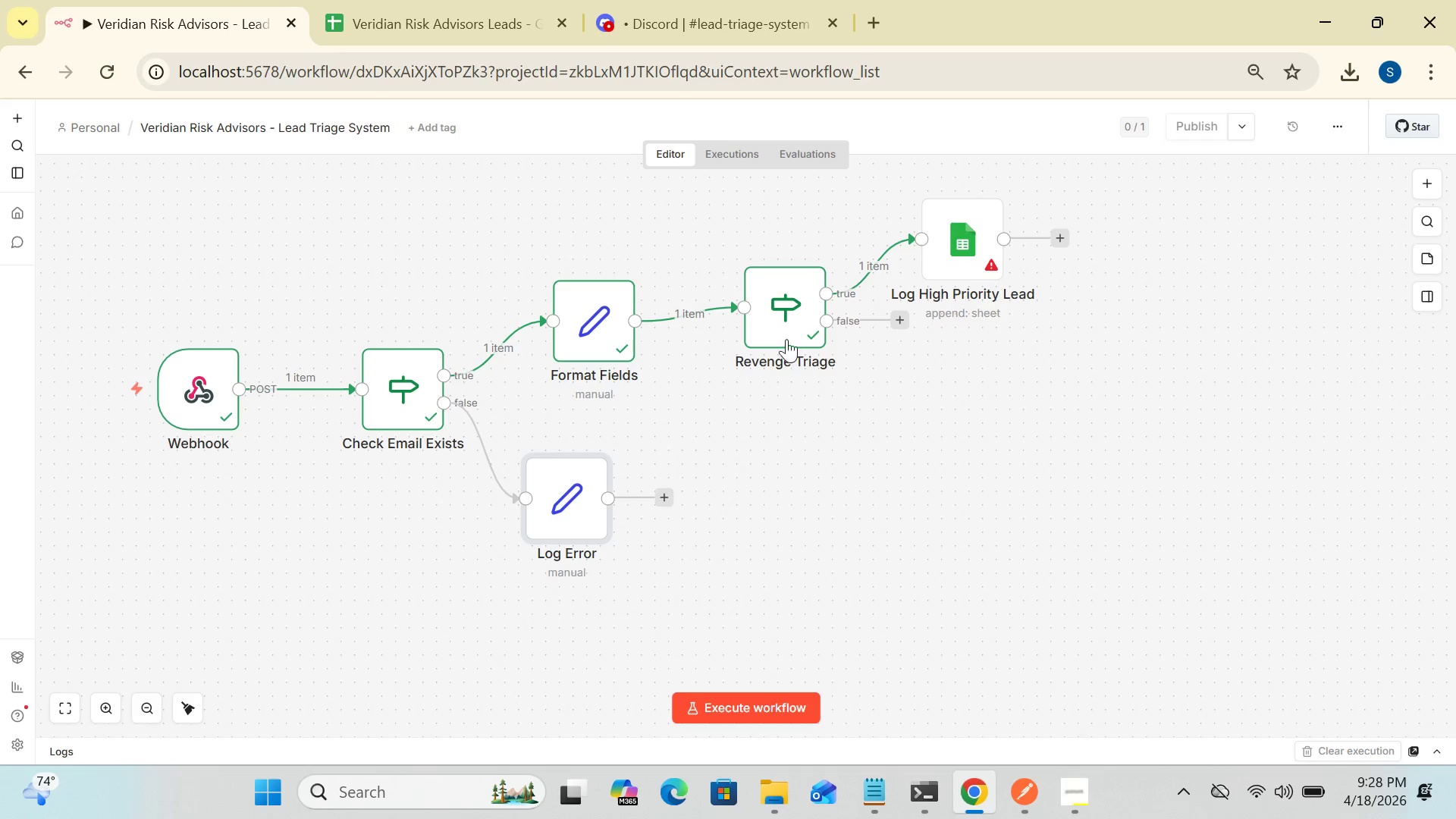 
left_click_drag(start_coordinate=[786, 333], to_coordinate=[738, 334])
 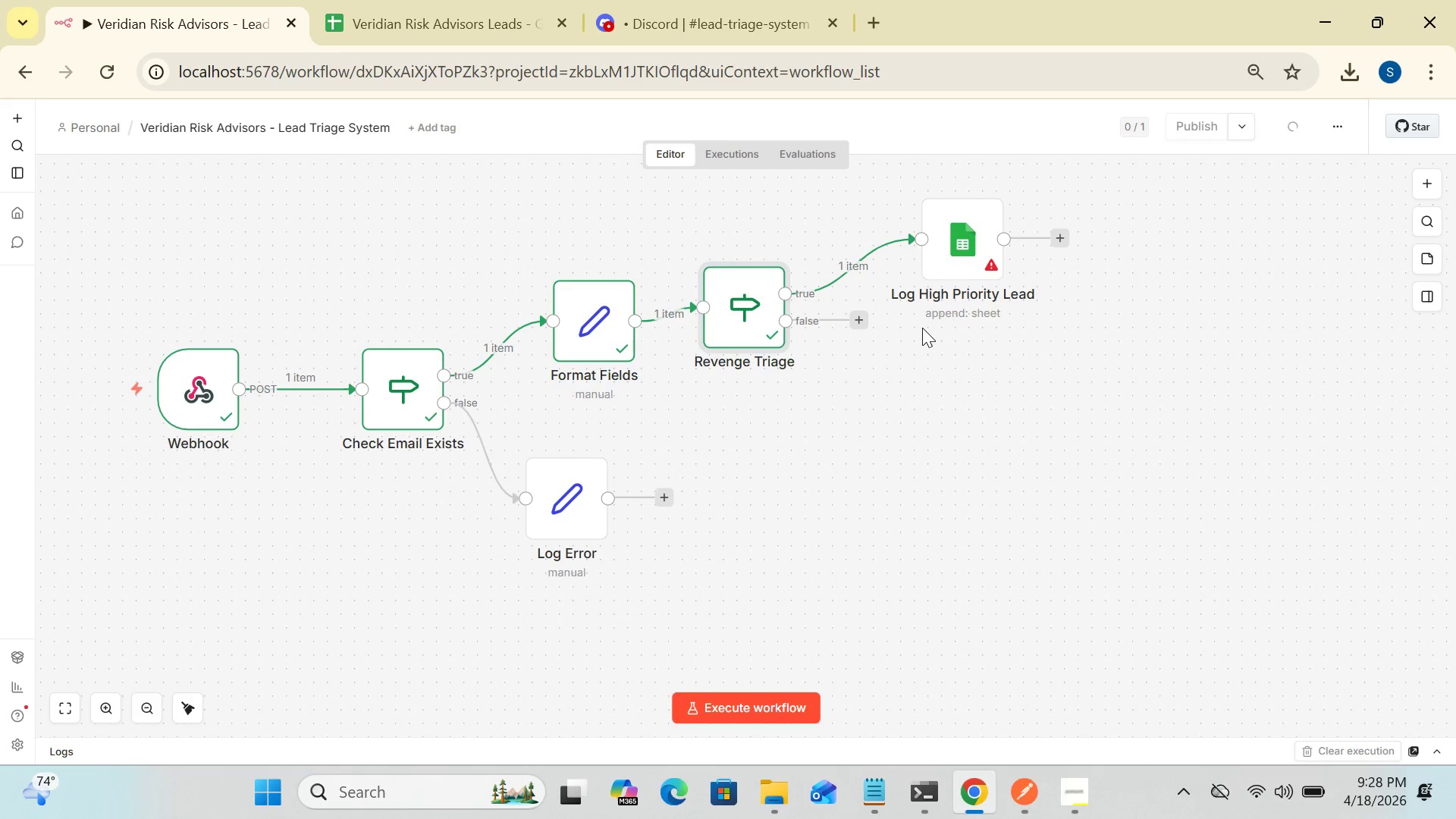 
mouse_move([949, 265])
 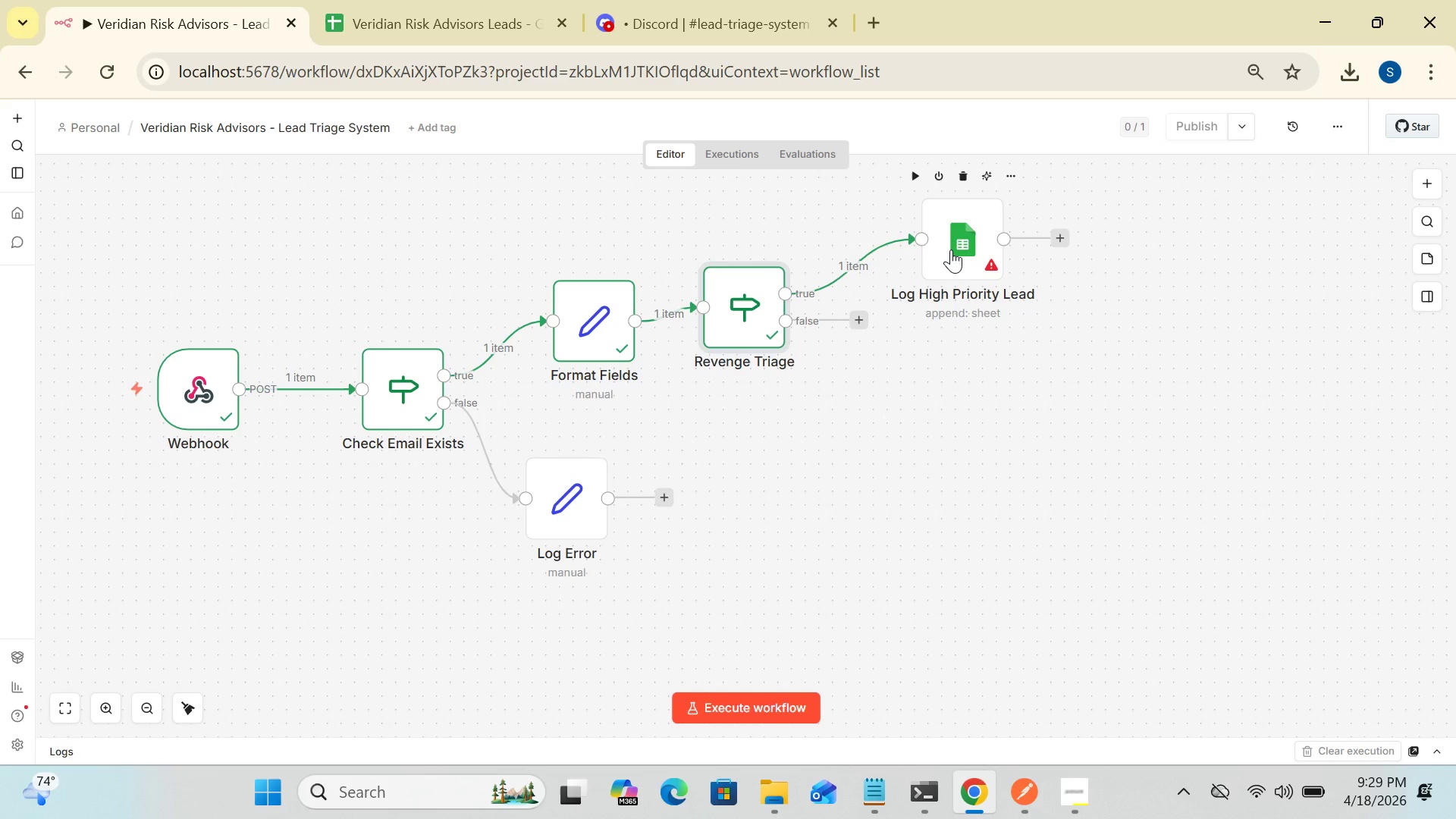 
wait(5.91)
 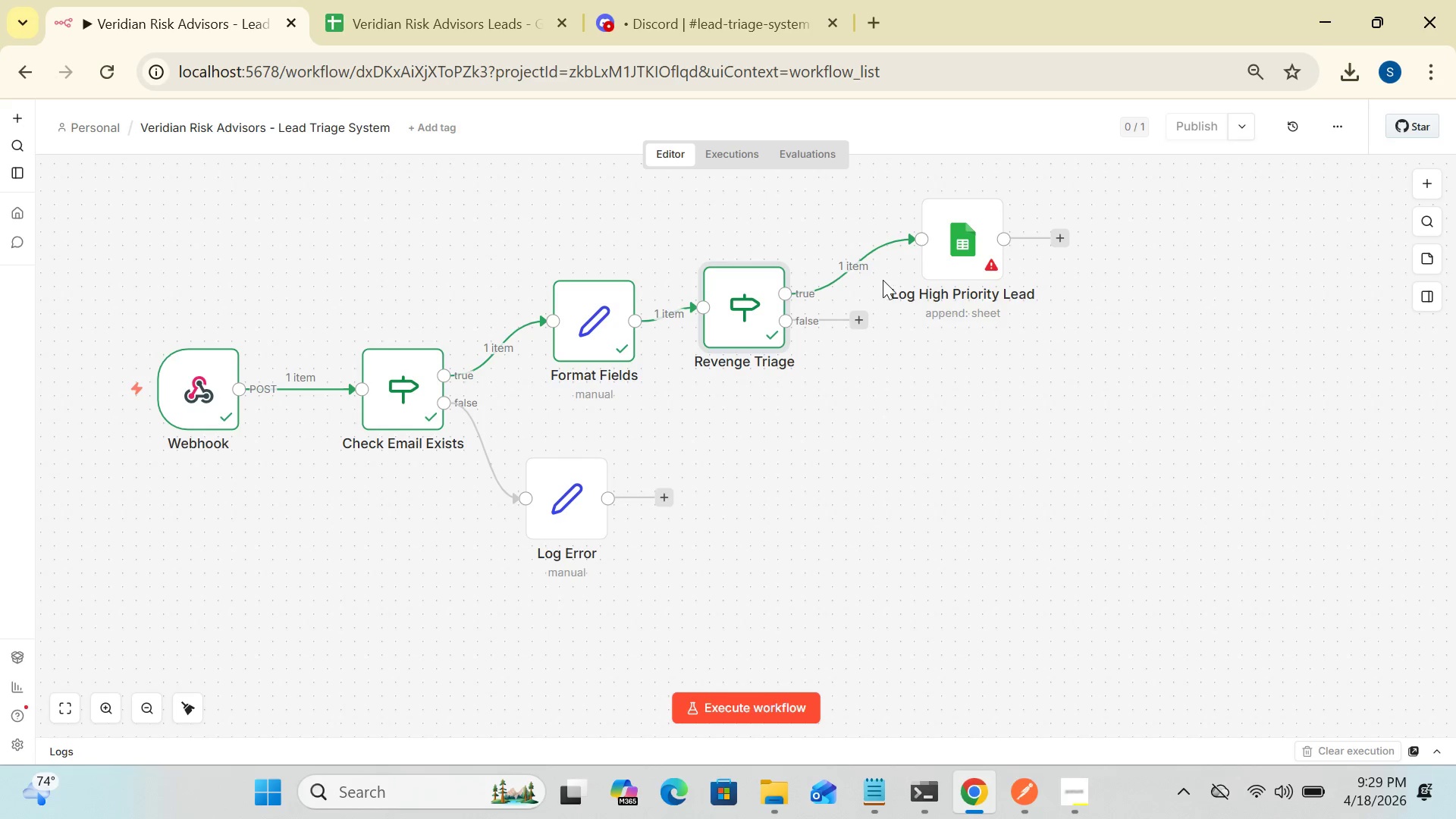 
double_click([951, 249])
 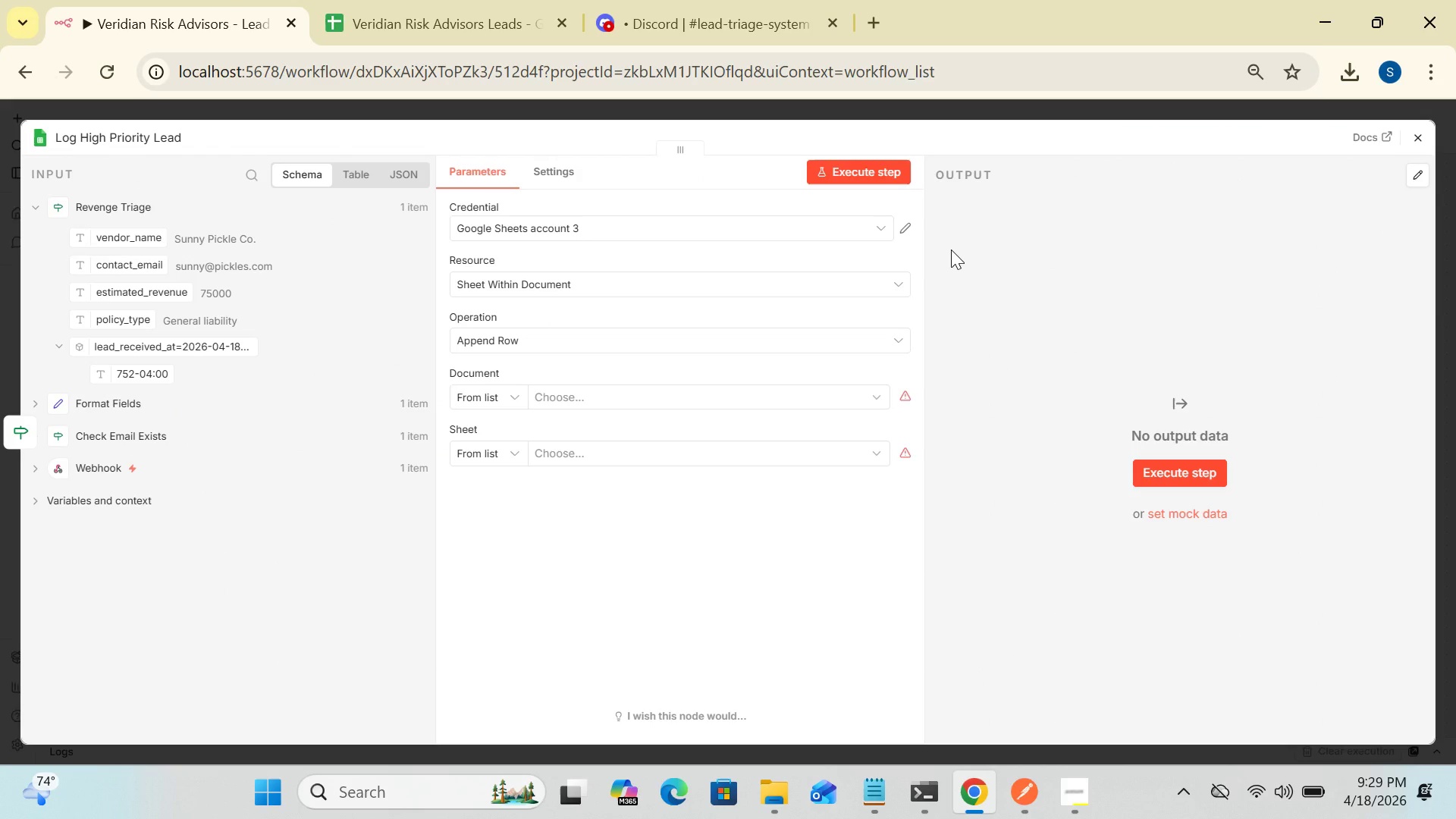 
wait(9.09)
 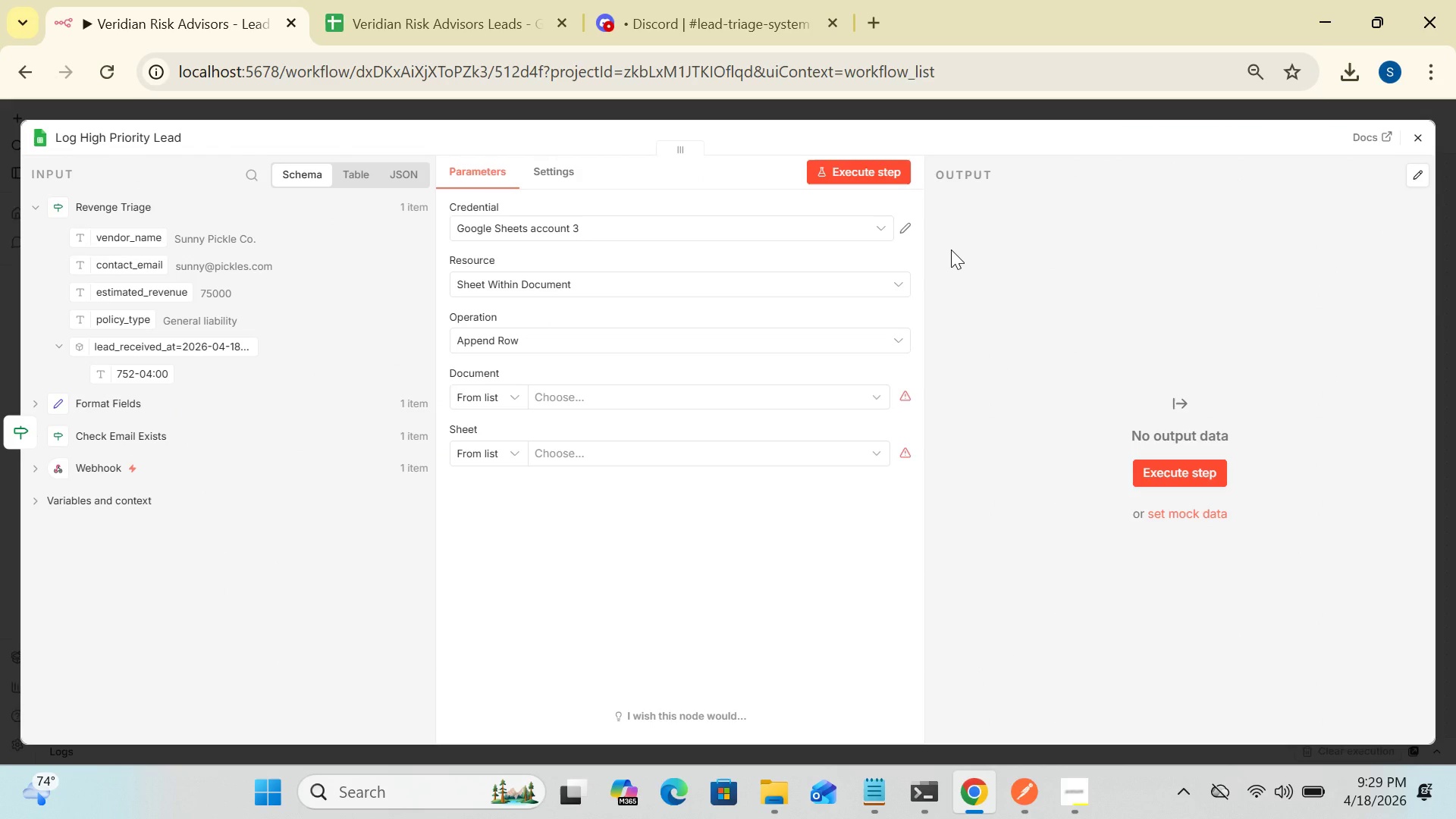 
left_click([883, 225])
 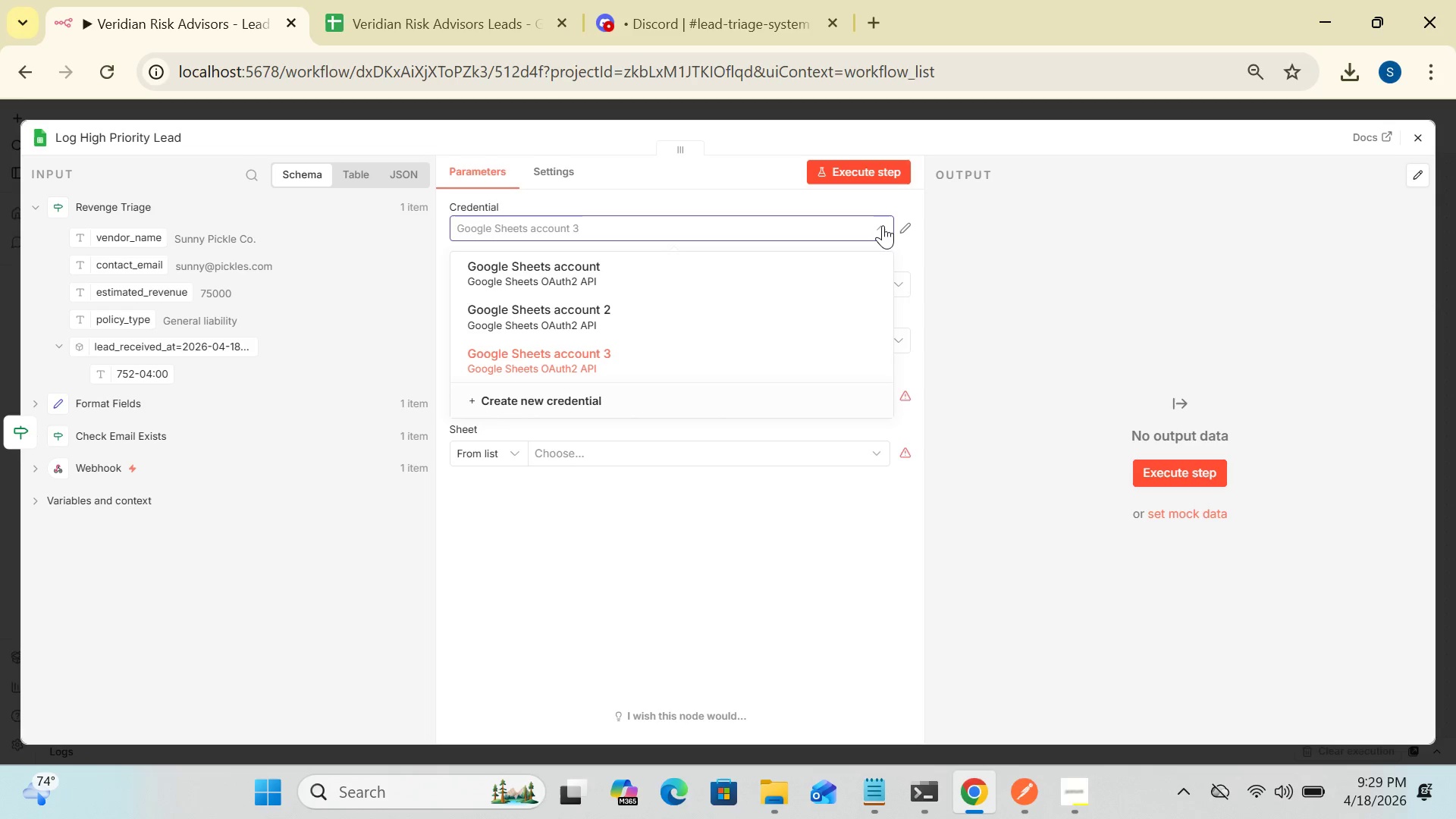 
wait(21.64)
 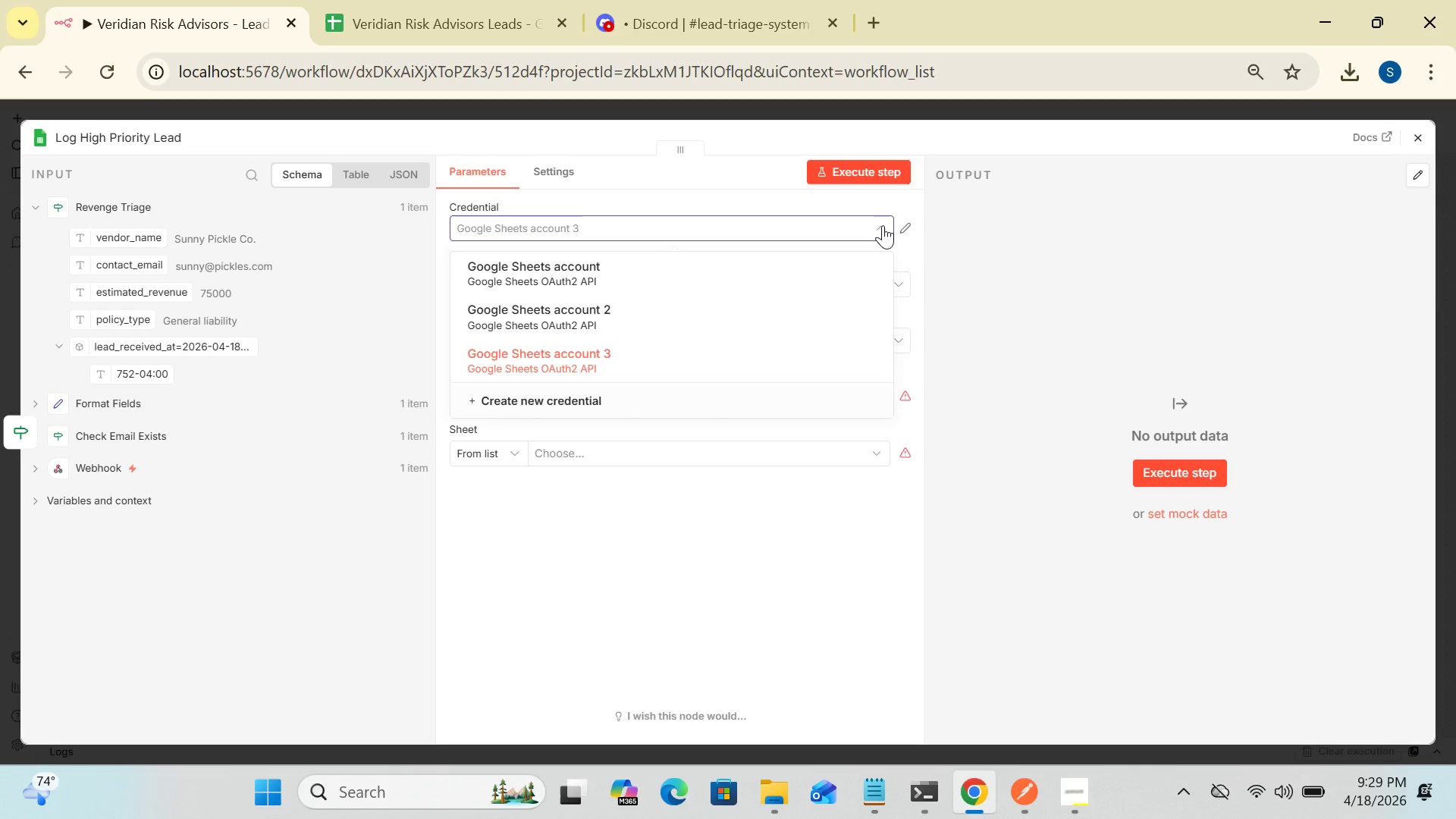 
left_click([818, 400])
 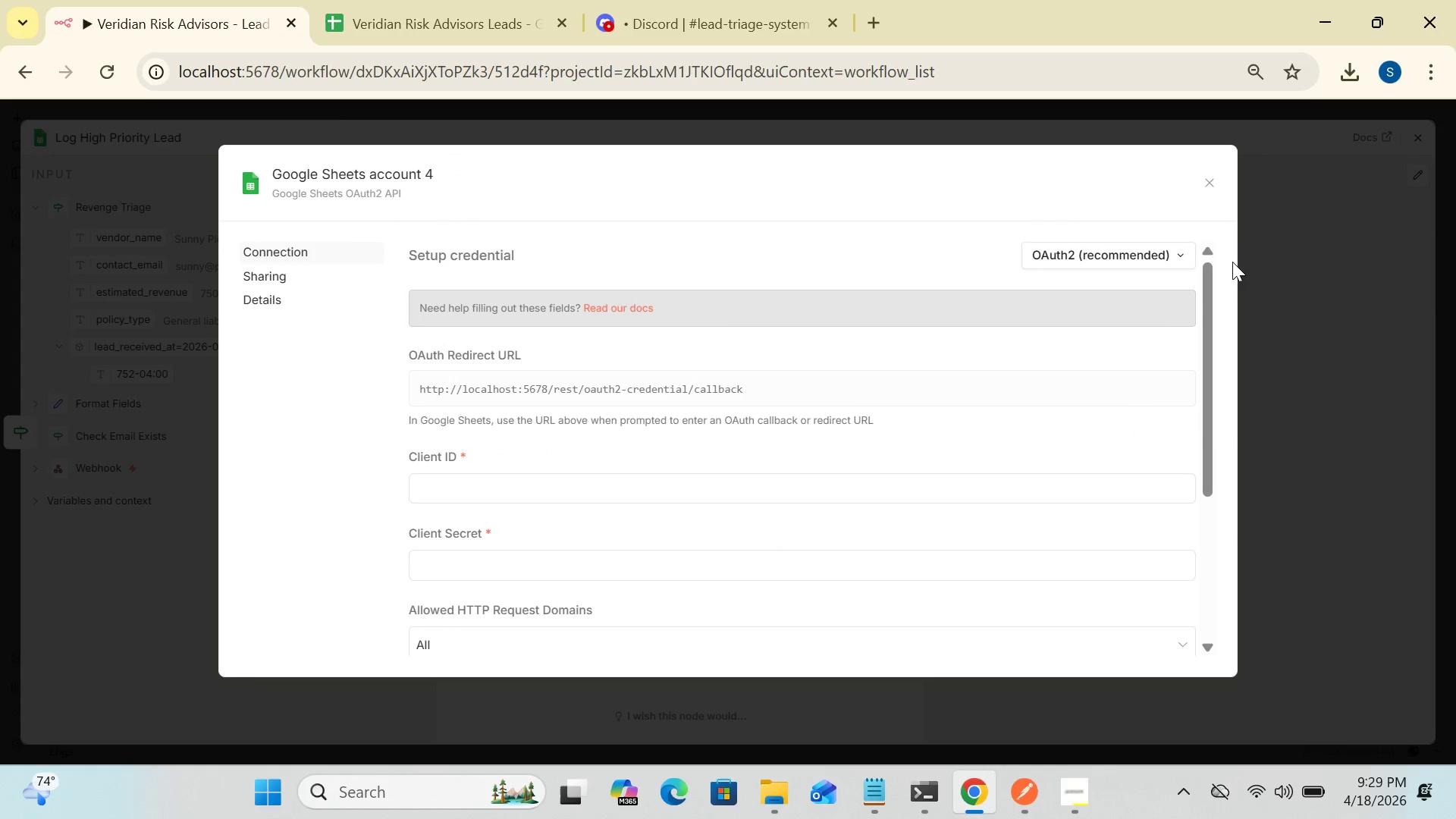 
left_click([1208, 182])
 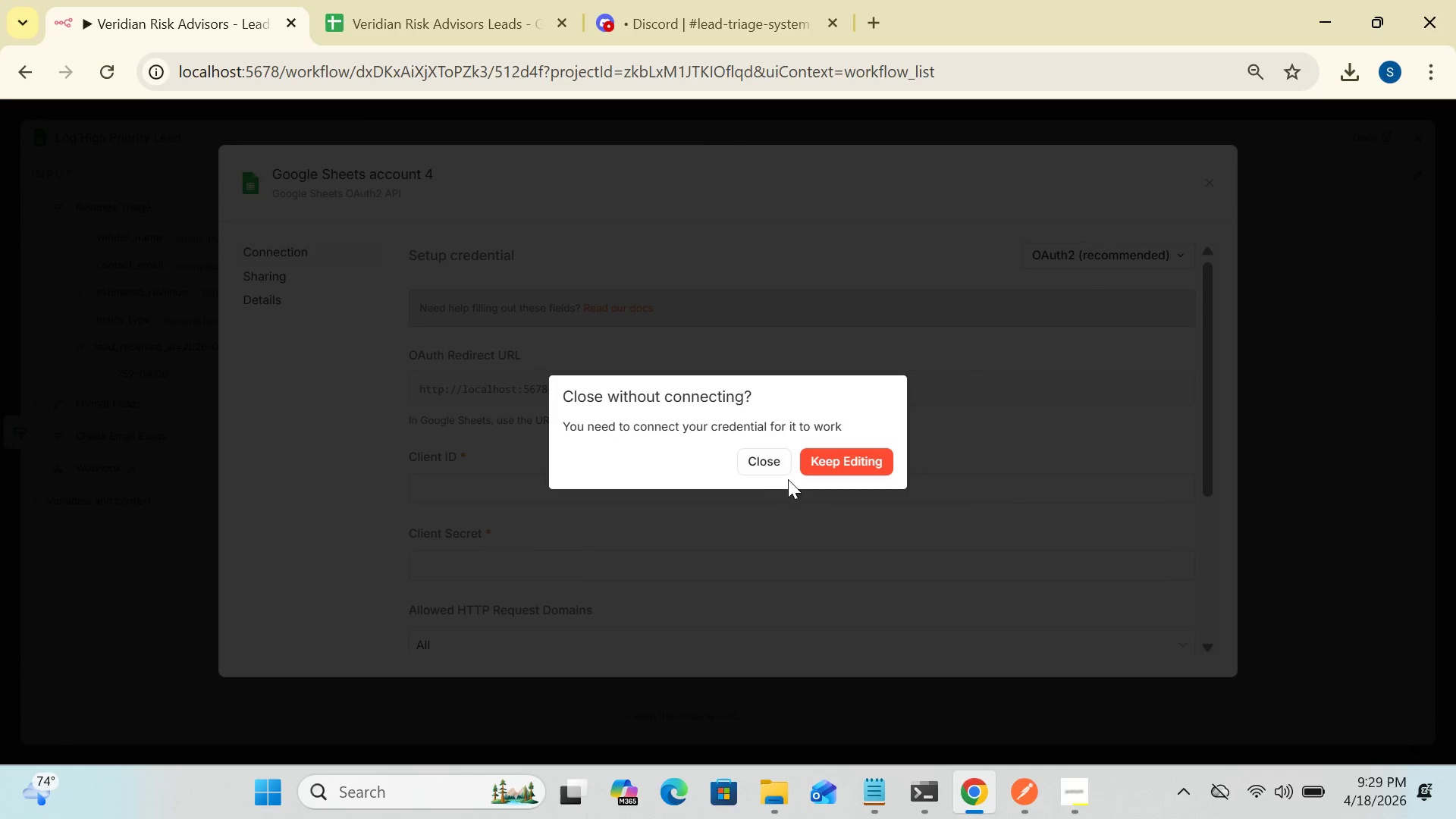 
left_click([775, 462])
 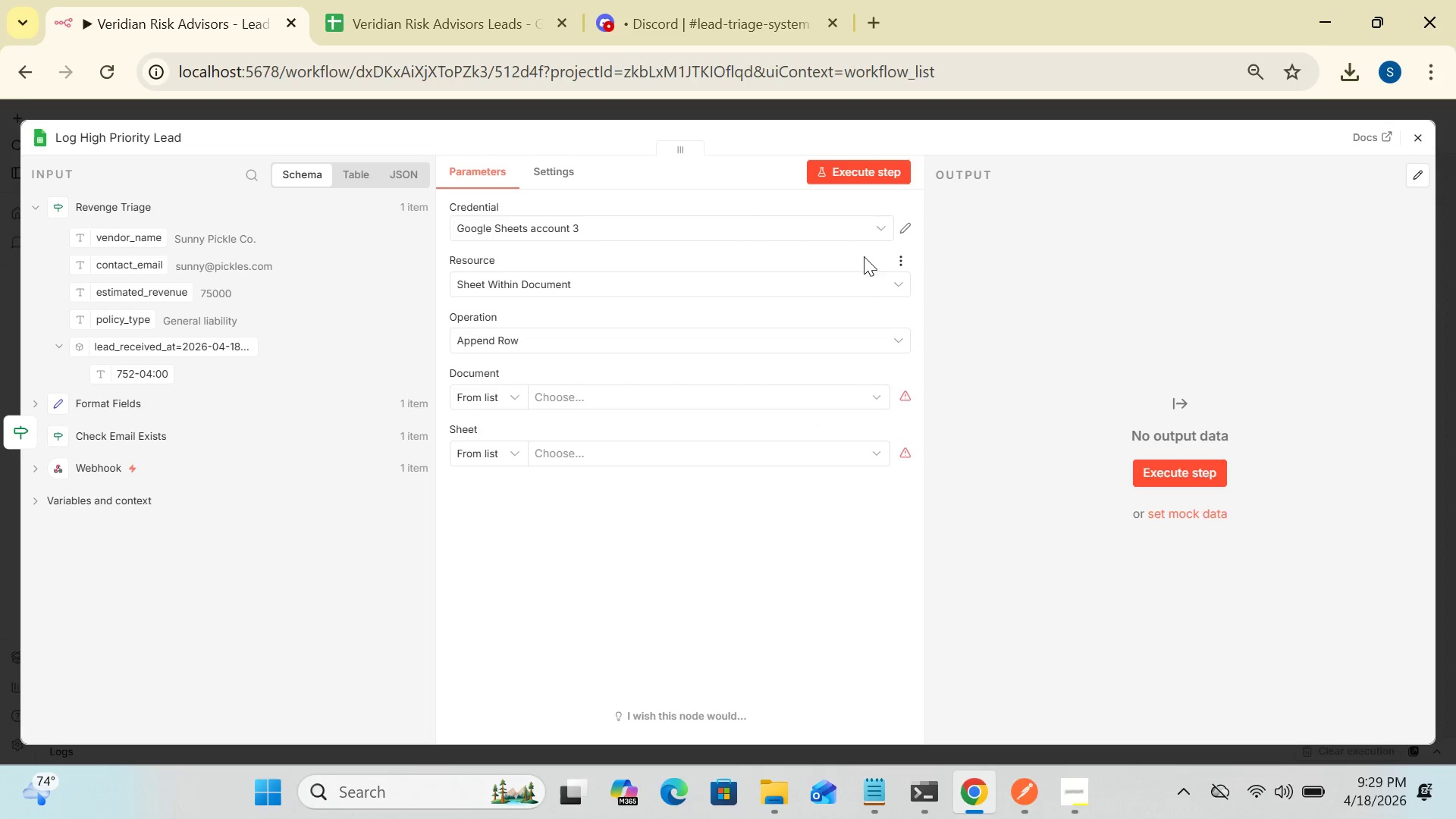 
wait(5.73)
 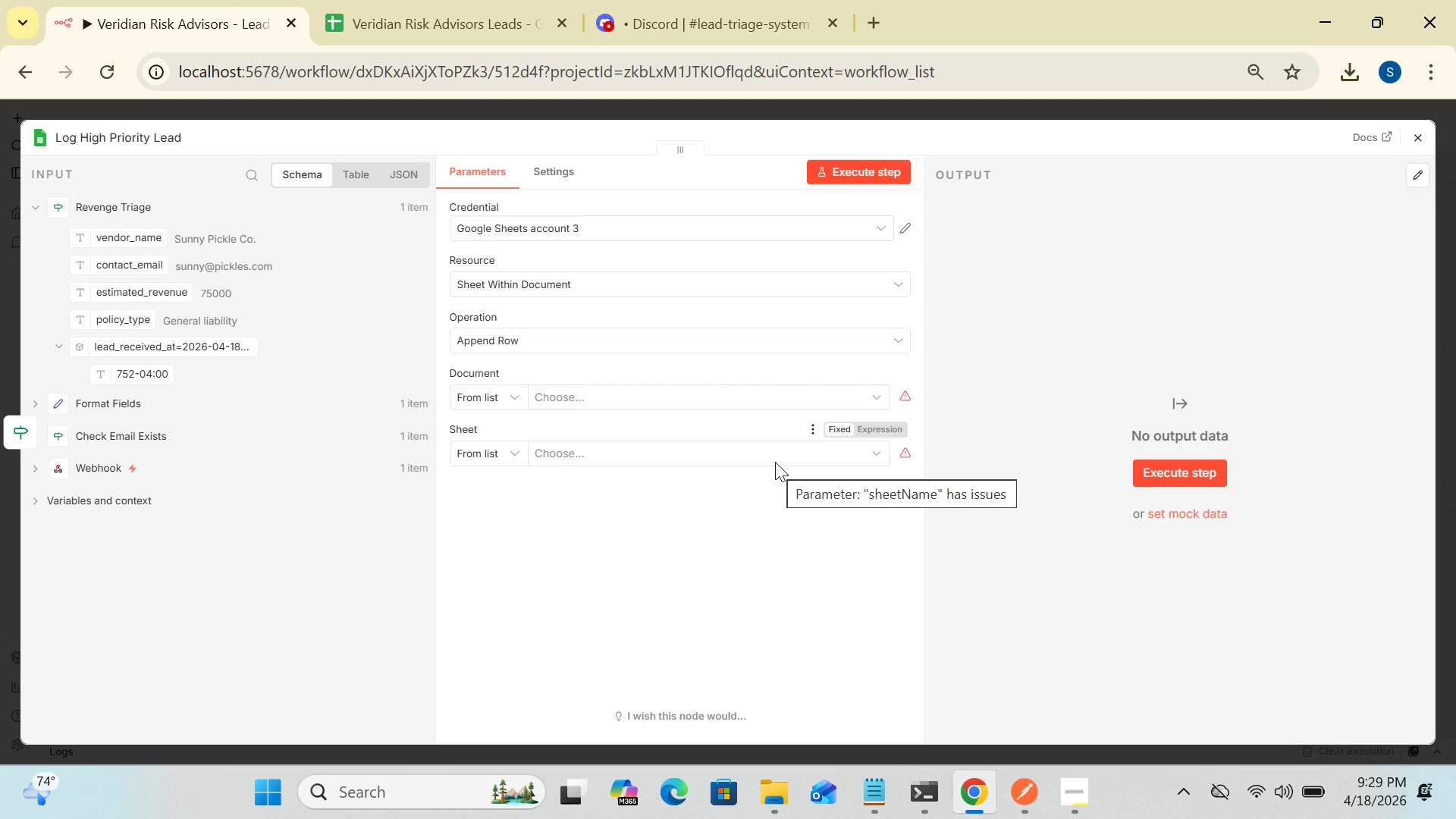 
left_click([909, 229])
 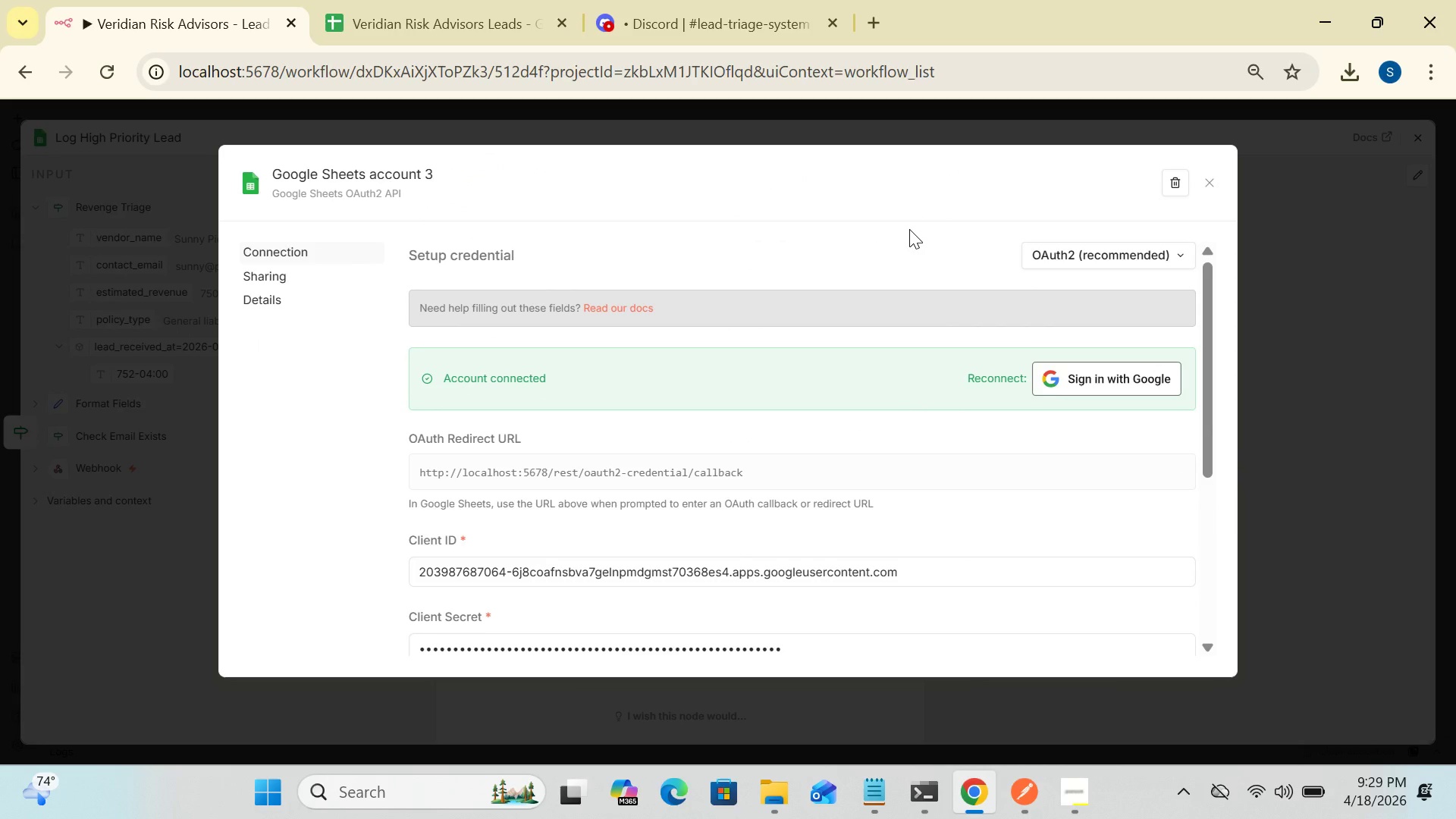 
wait(11.02)
 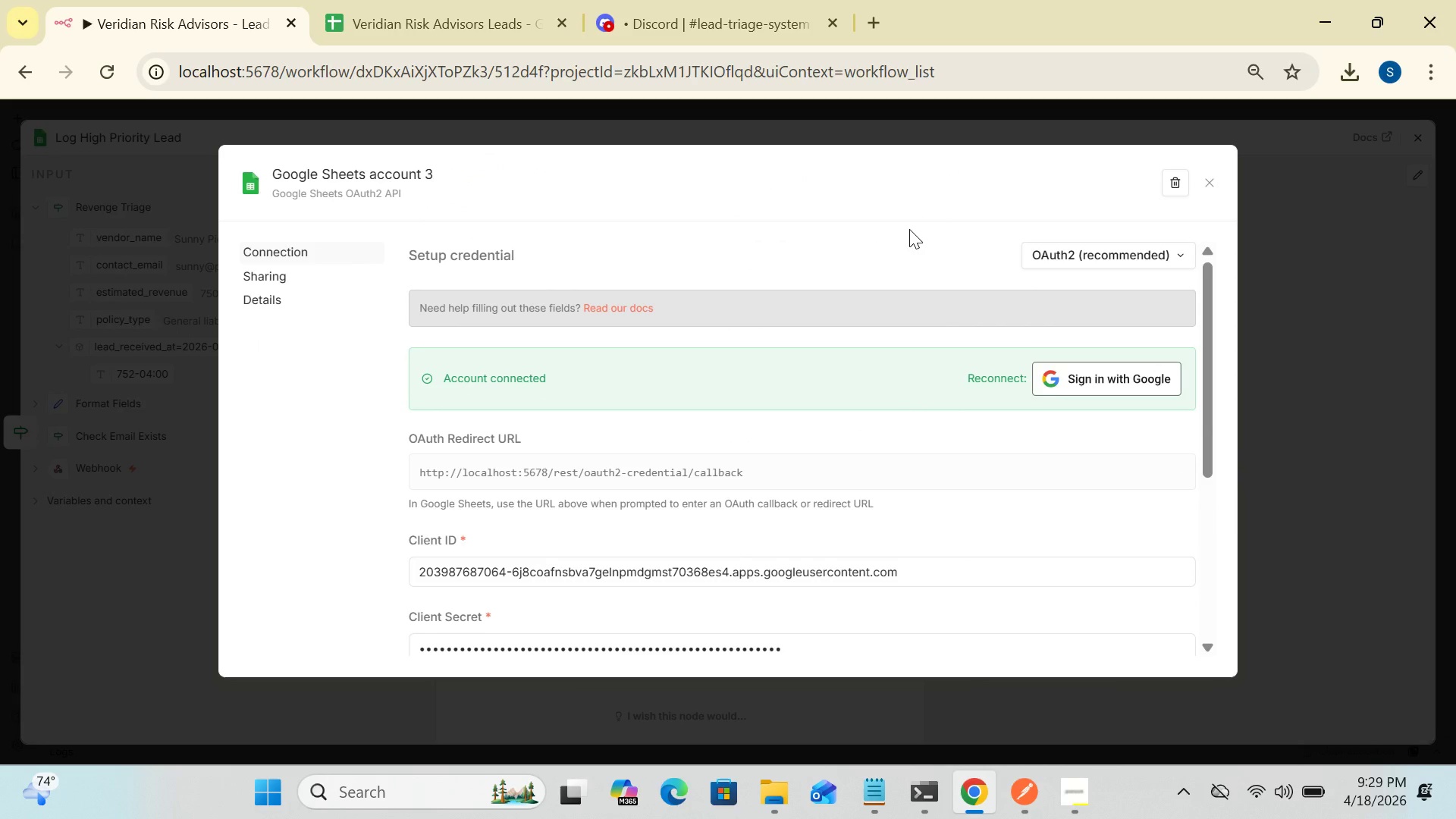 
left_click_drag(start_coordinate=[1210, 326], to_coordinate=[1205, 389])
 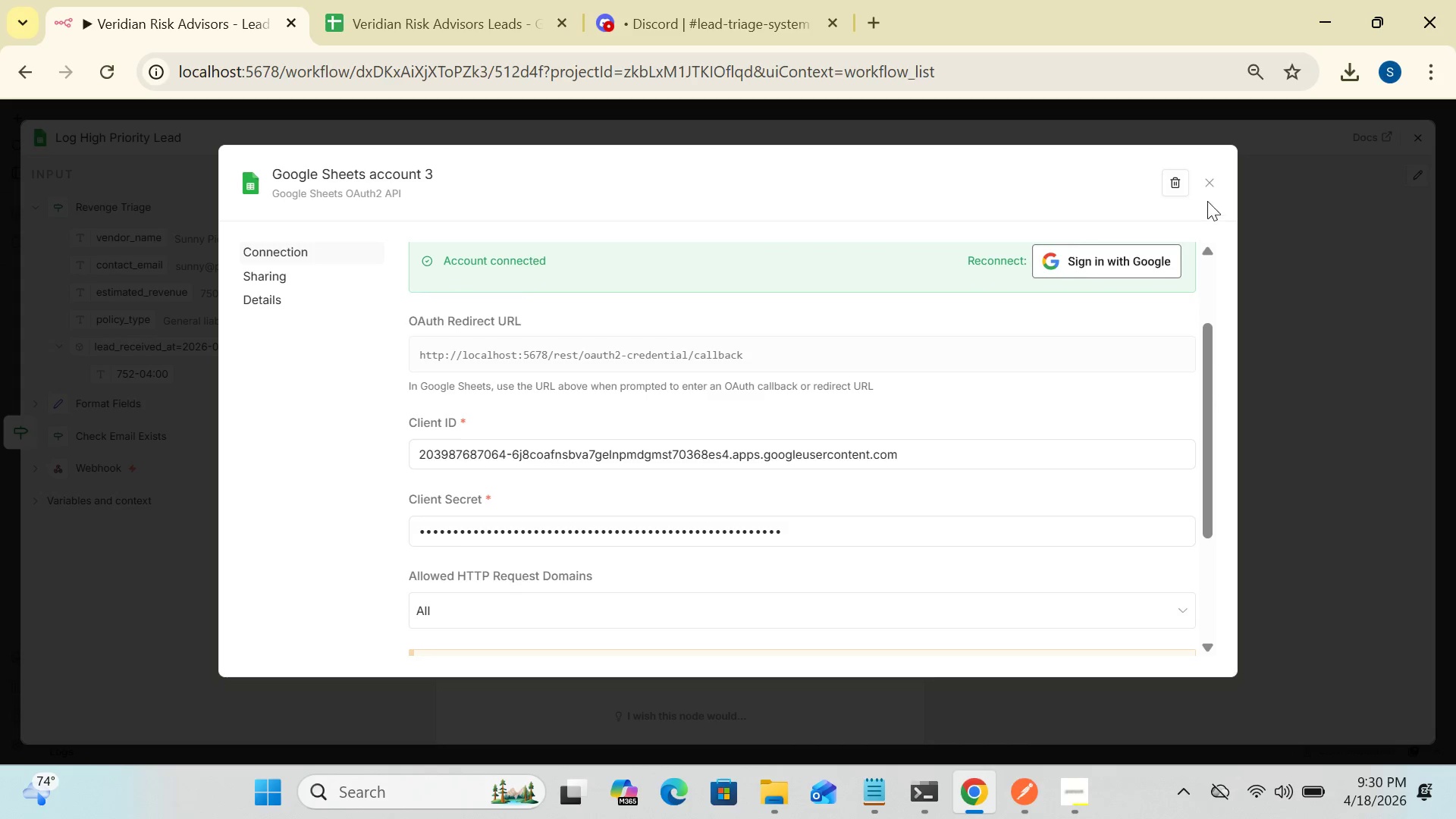 
left_click([1206, 190])
 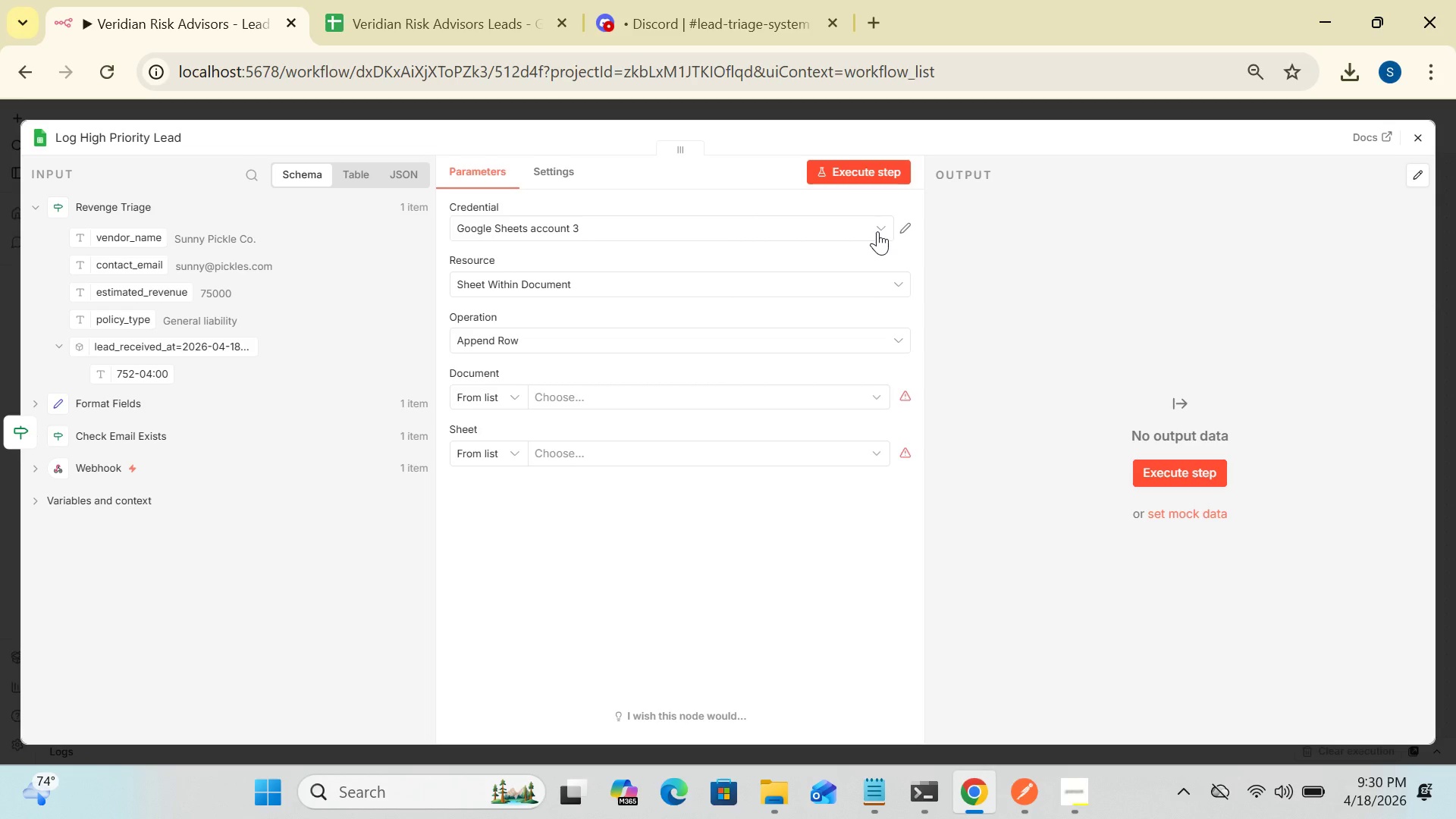 
left_click([877, 231])
 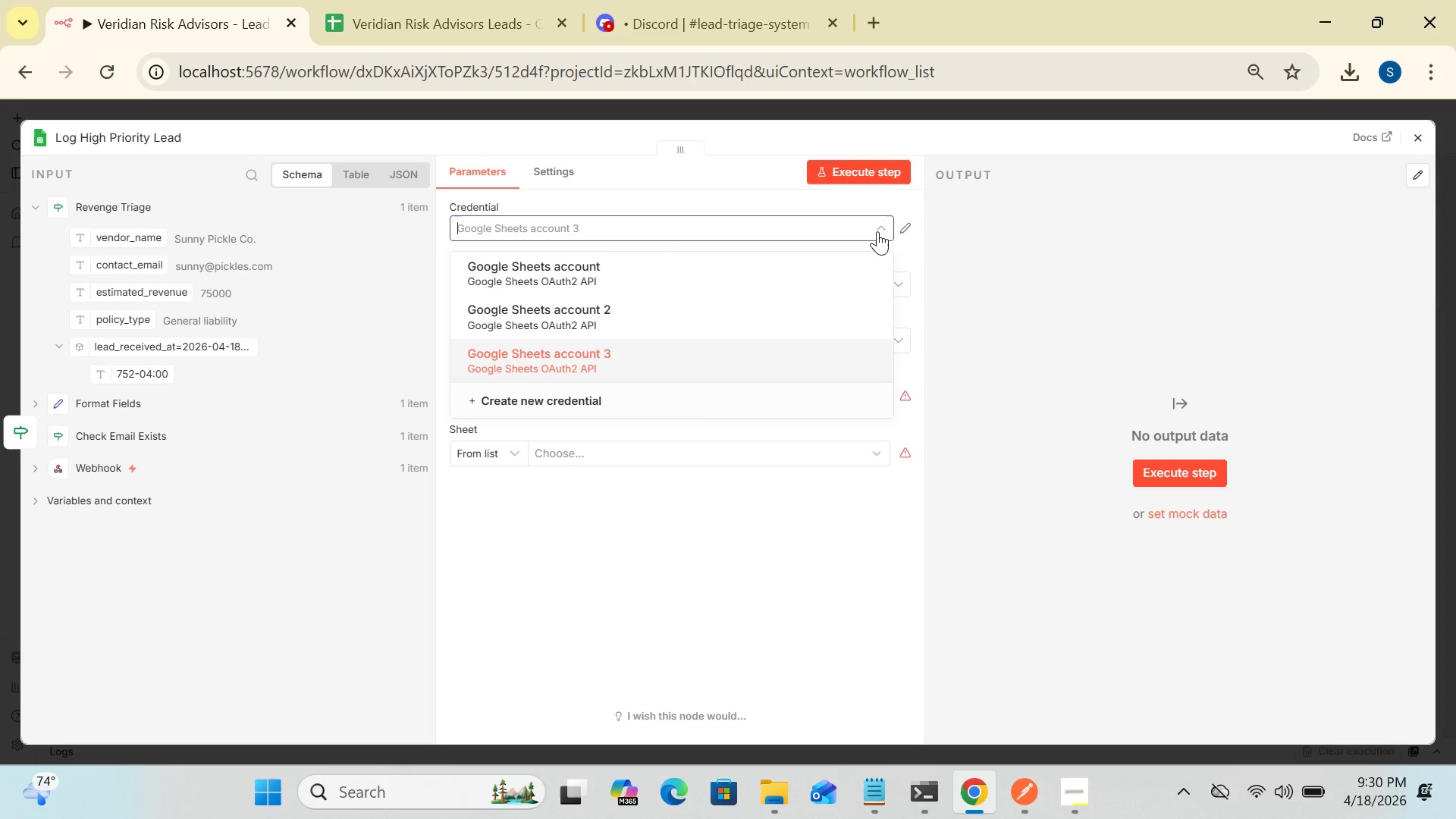 
wait(9.72)
 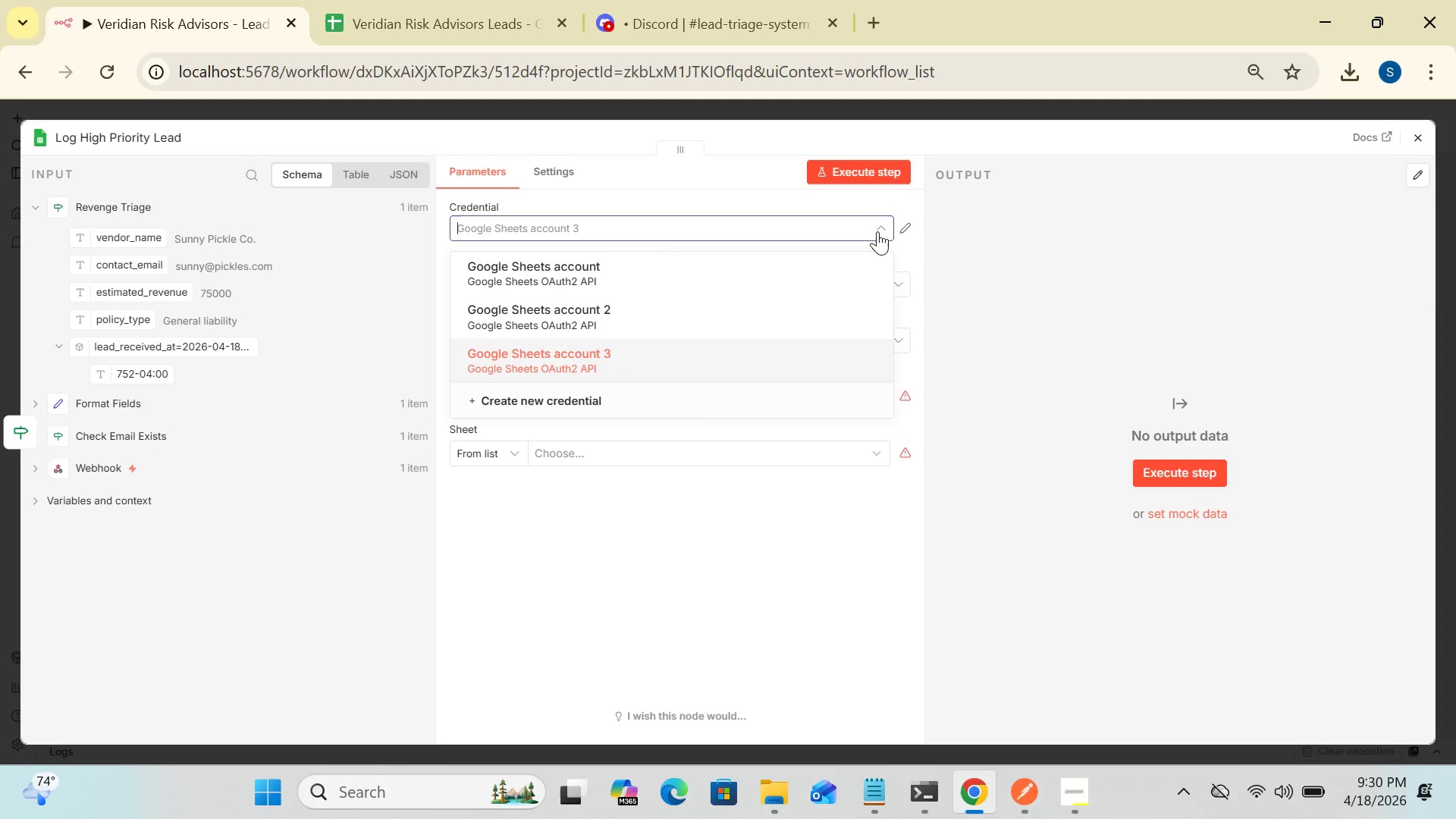 
left_click([620, 375])
 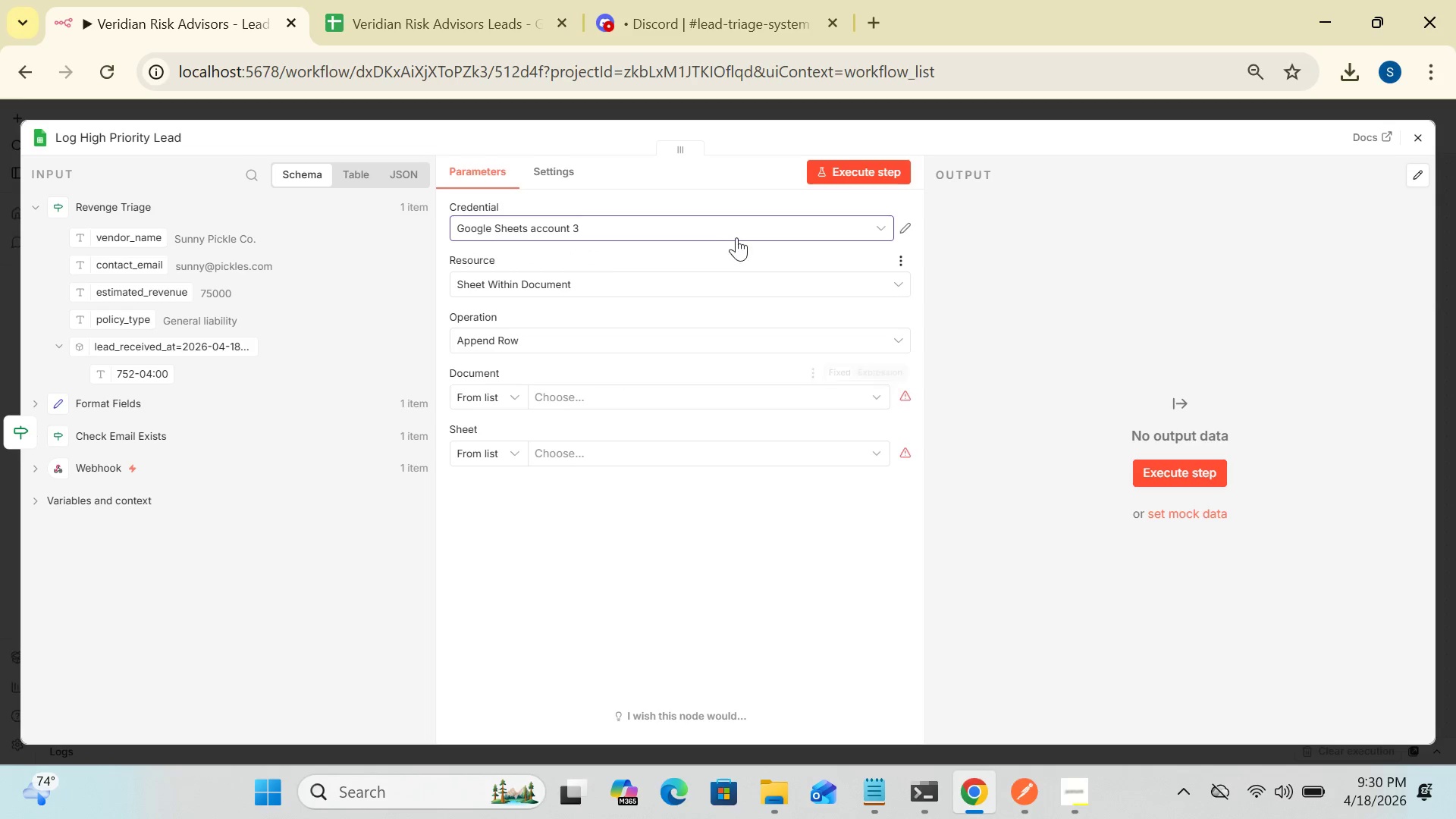 
left_click([739, 235])
 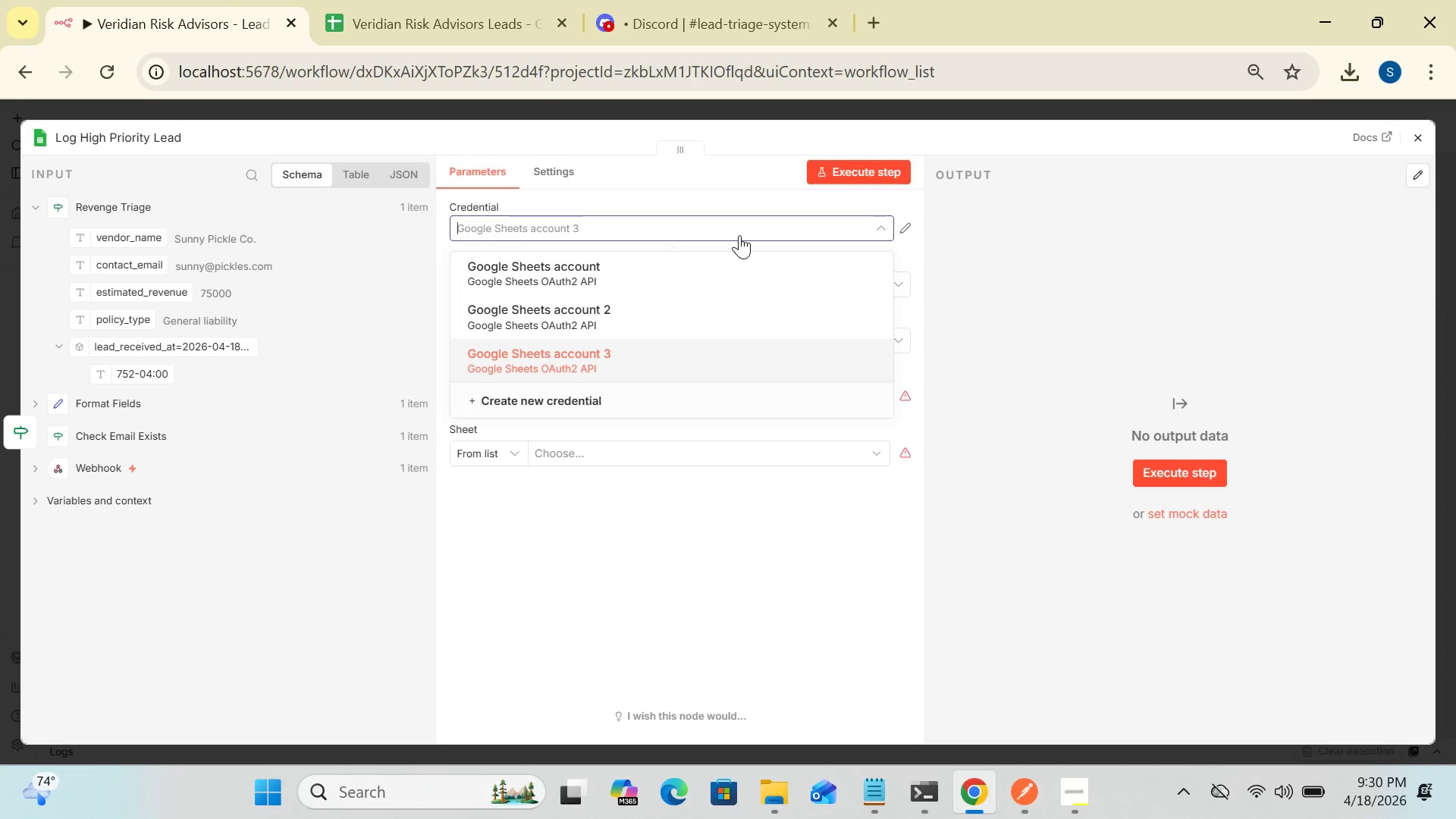 
left_click([987, 299])
 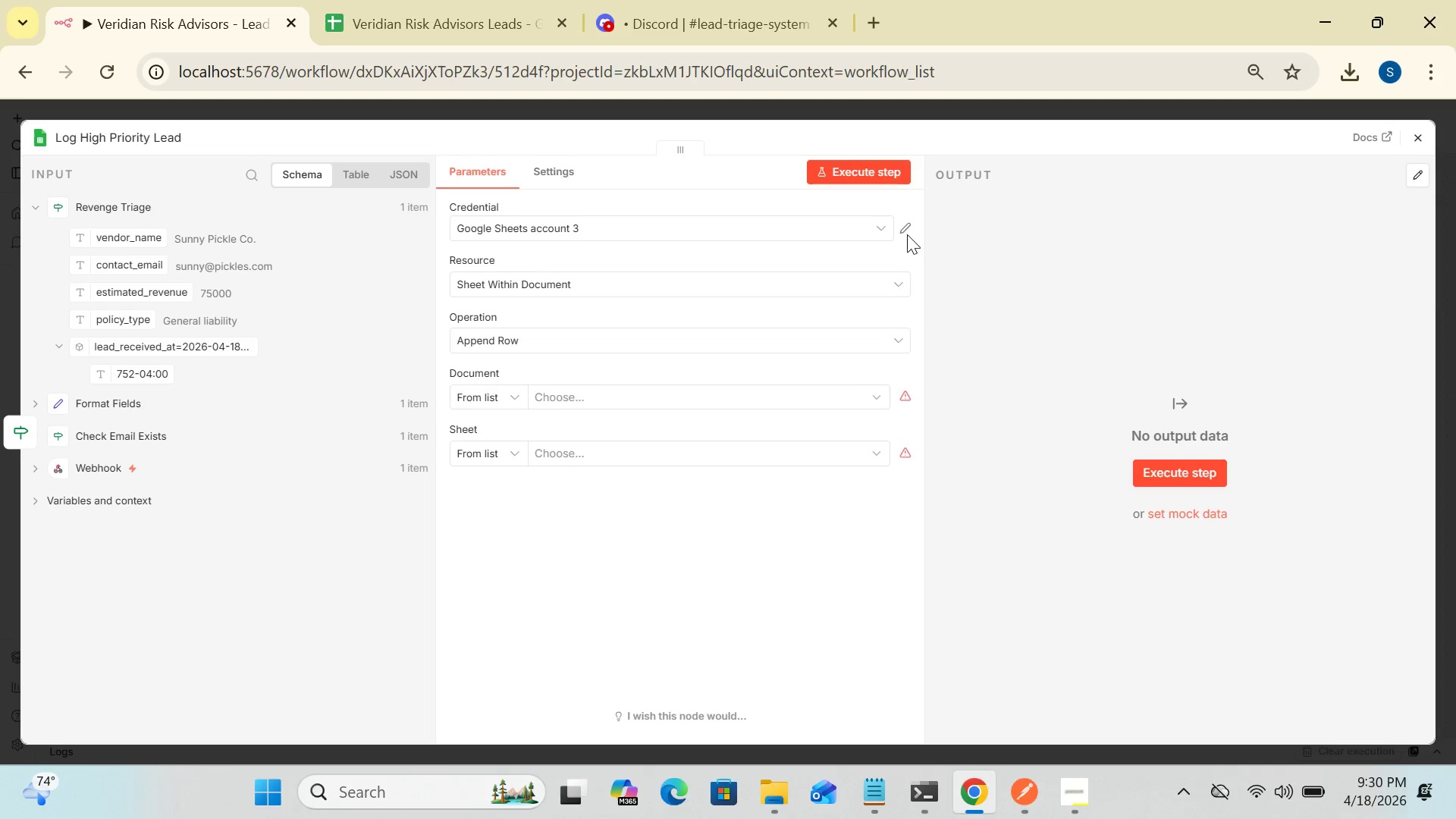 
left_click([907, 228])
 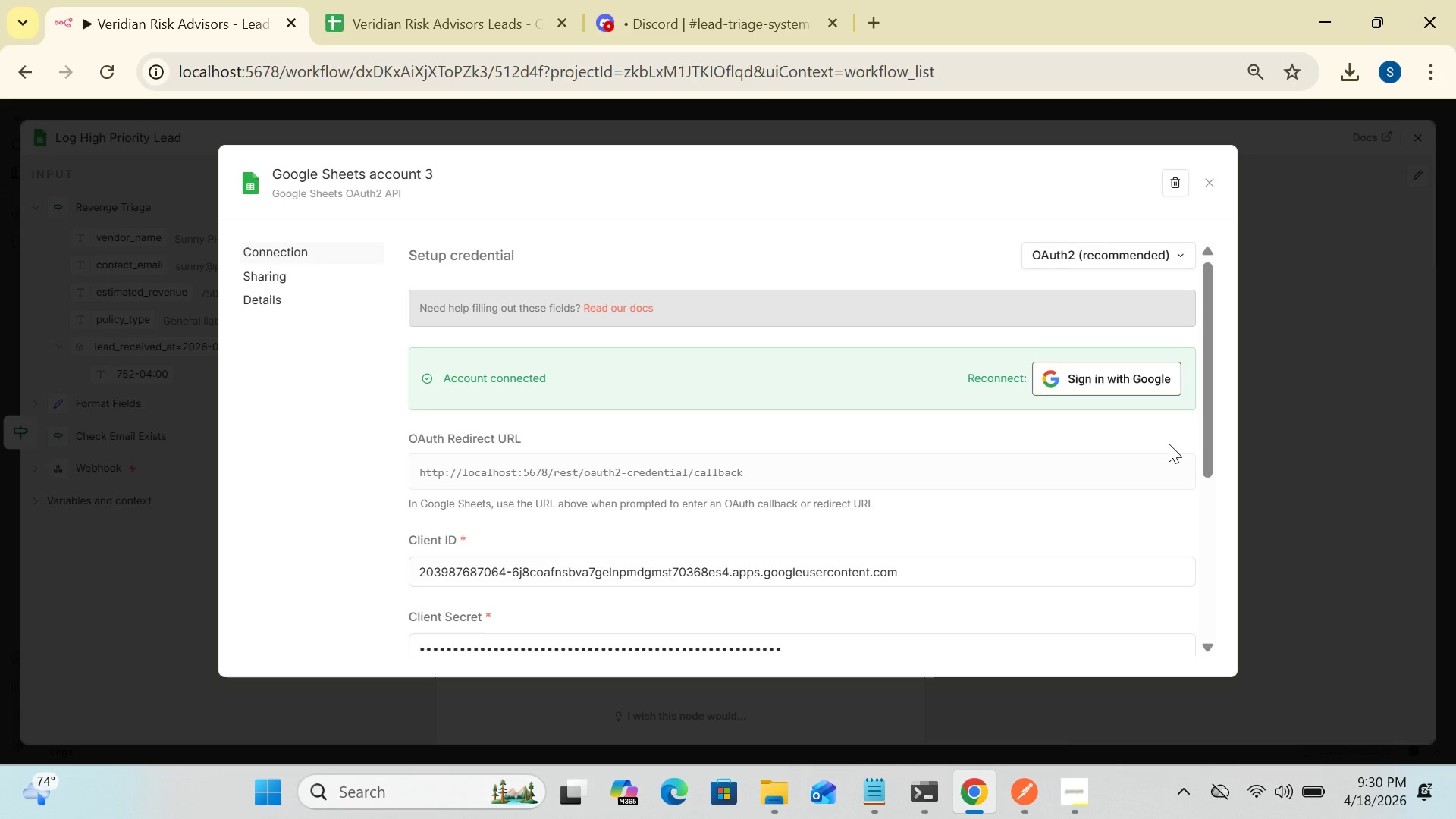 
left_click_drag(start_coordinate=[1207, 439], to_coordinate=[1197, 510])
 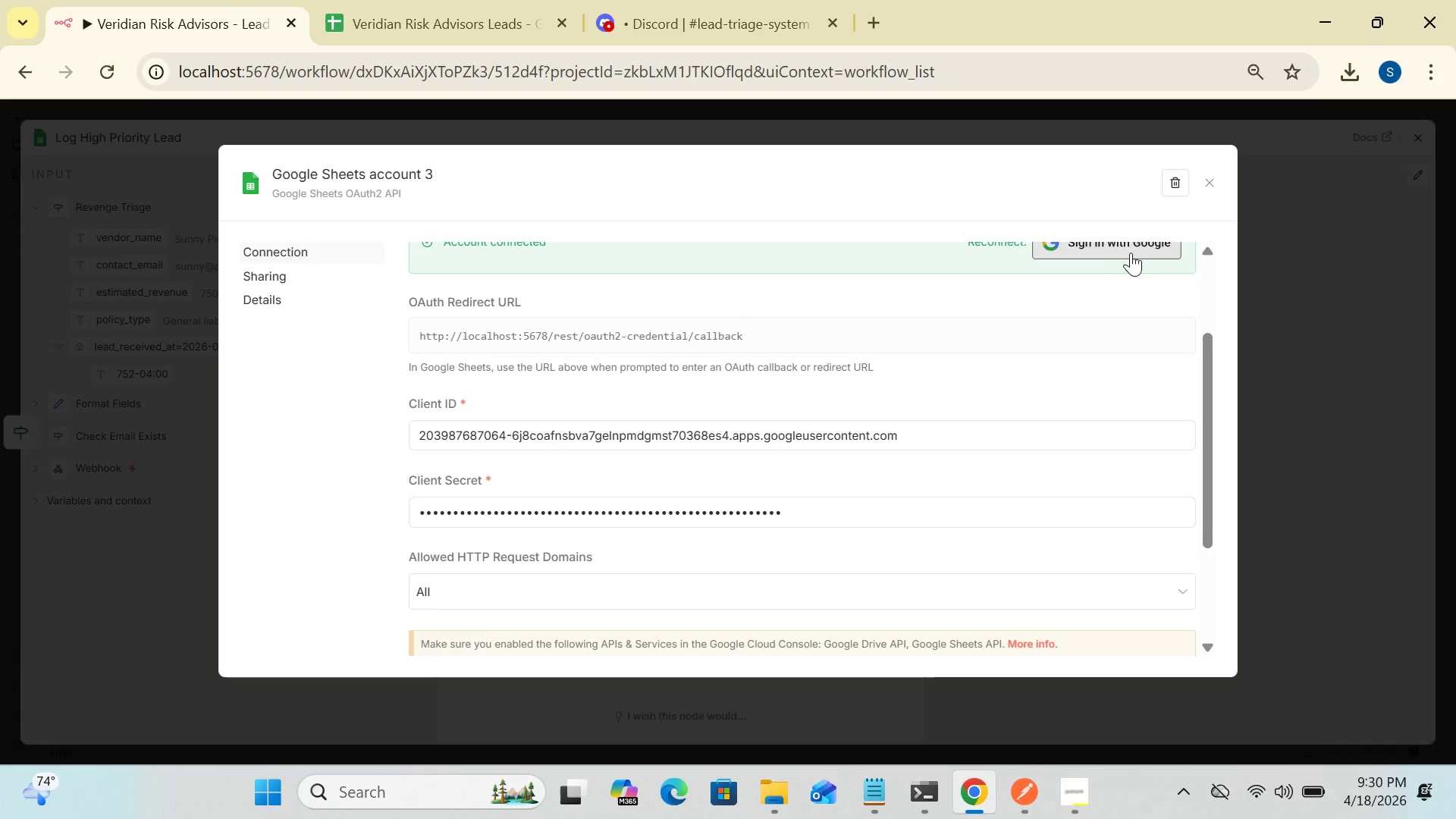 
left_click([1131, 245])
 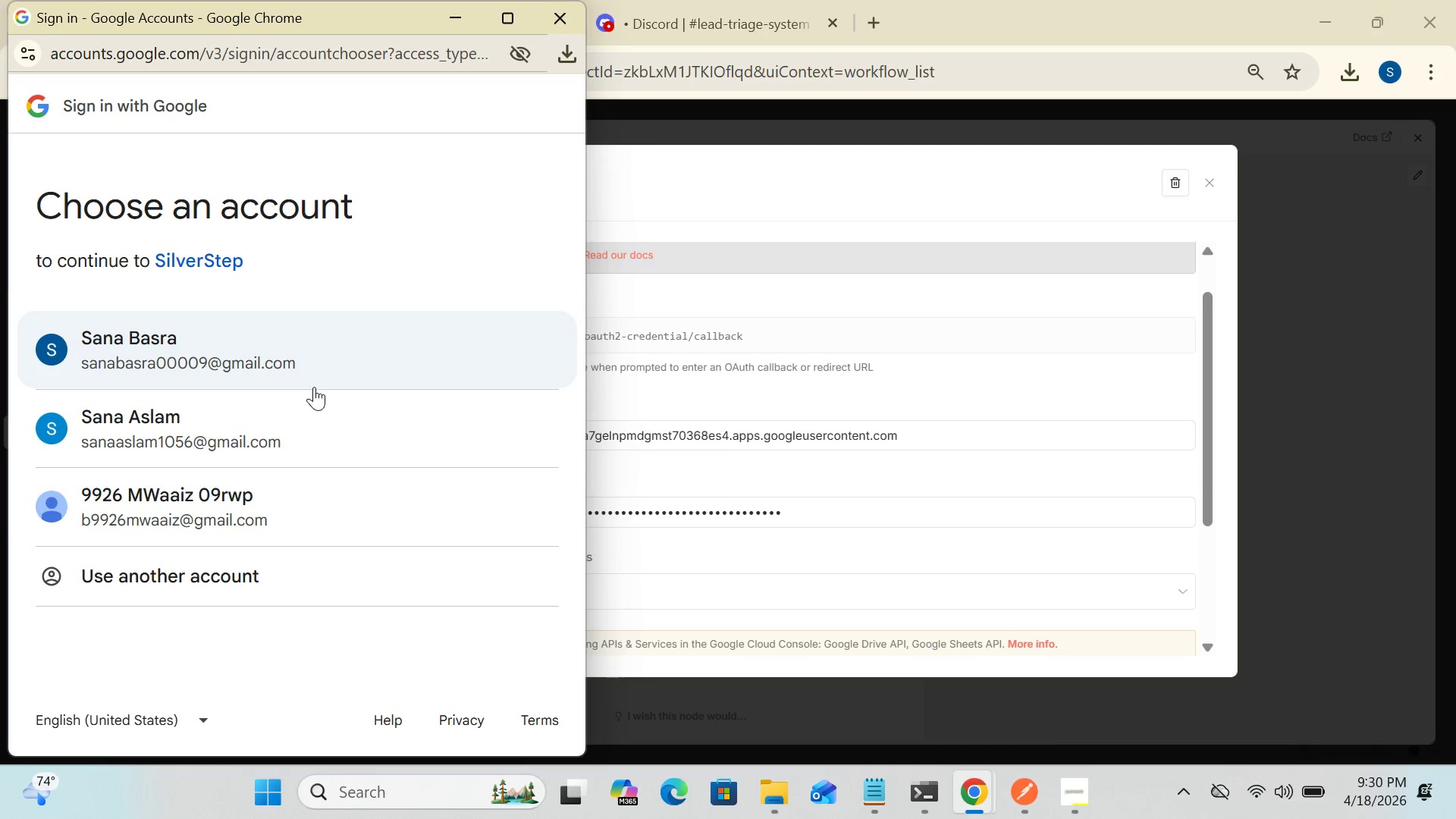 
wait(5.99)
 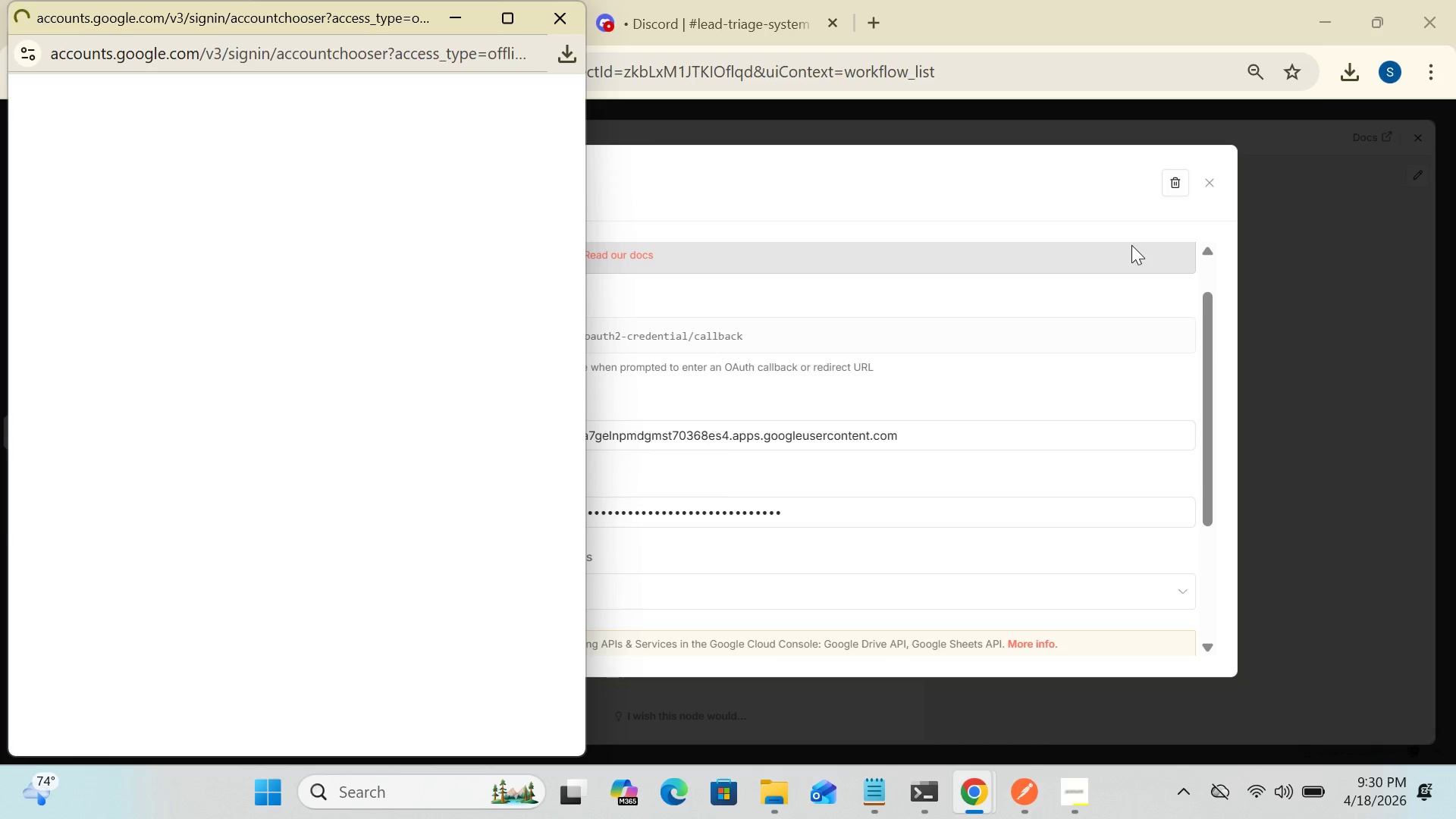 
double_click([254, 361])
 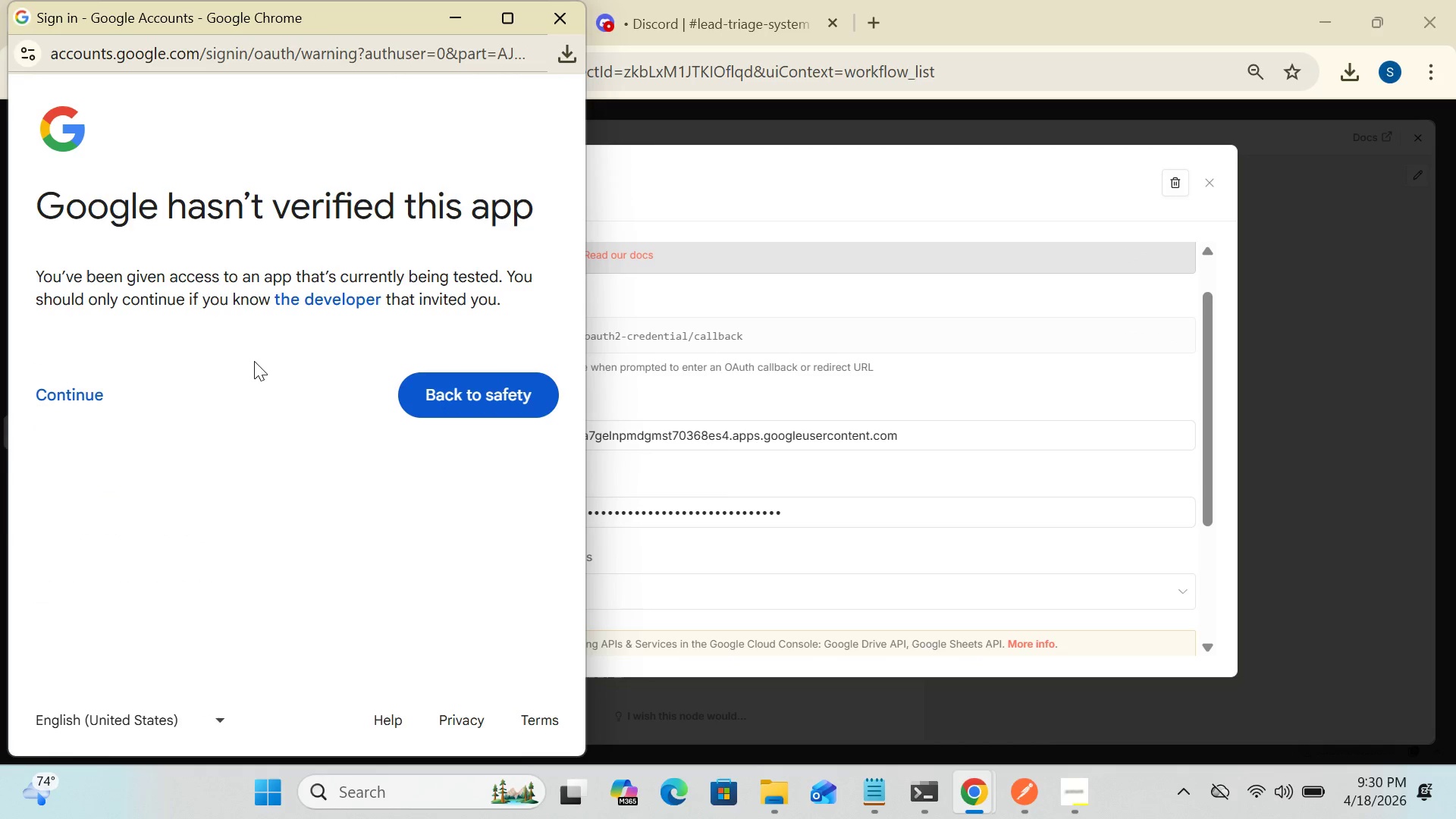 
wait(5.33)
 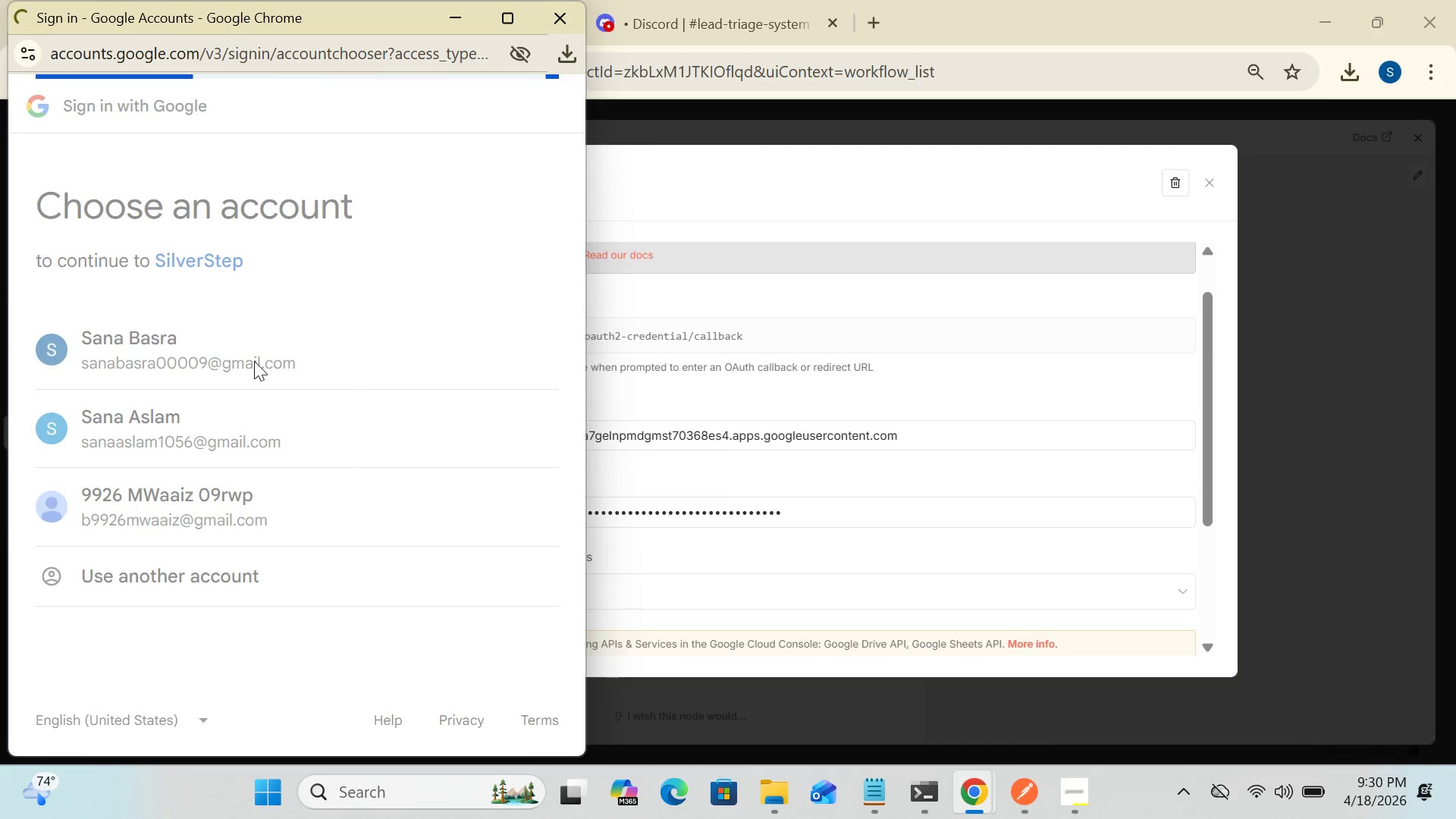 
left_click([56, 400])
 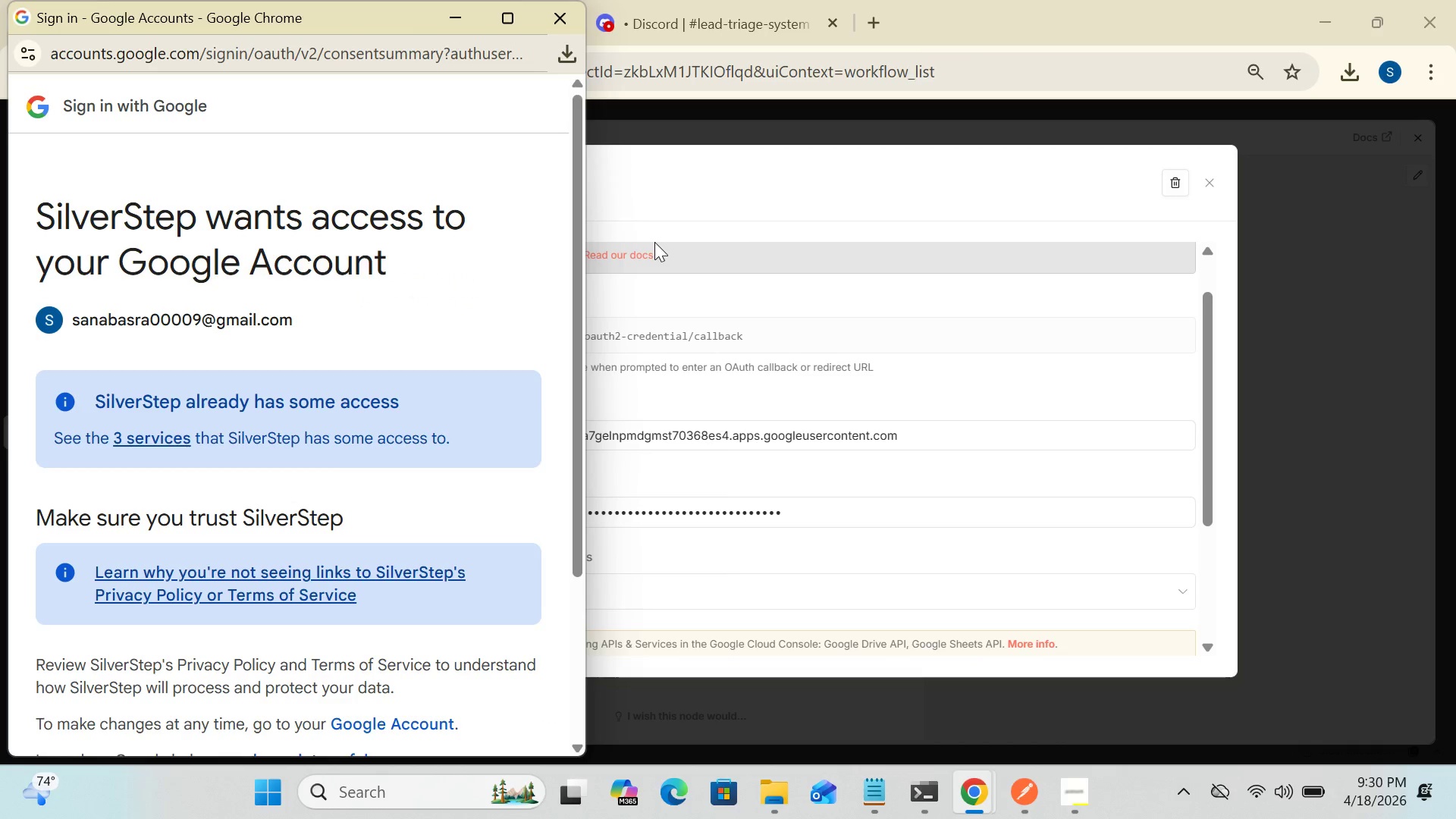 
left_click_drag(start_coordinate=[584, 281], to_coordinate=[581, 641])
 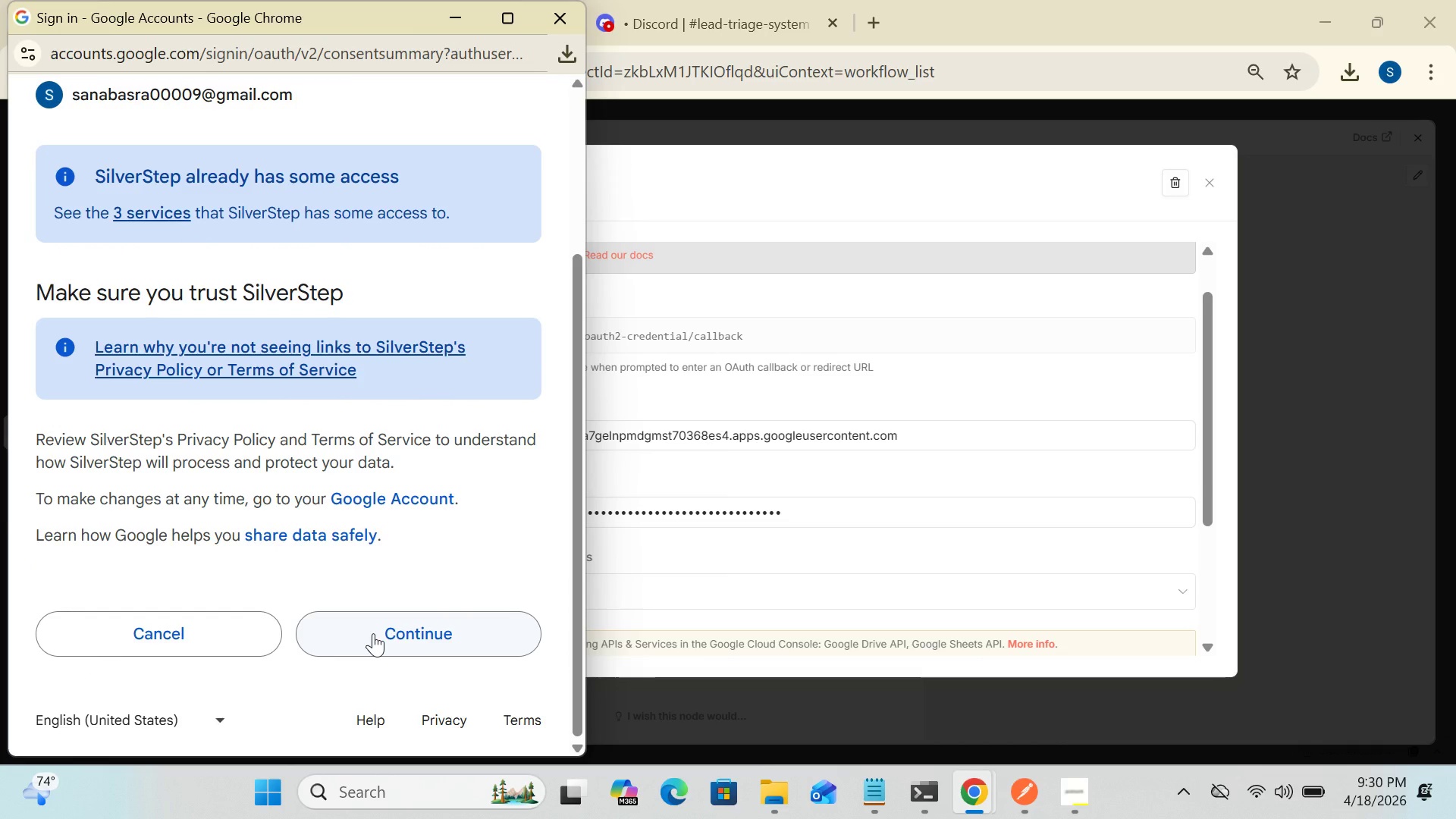 
left_click([373, 633])
 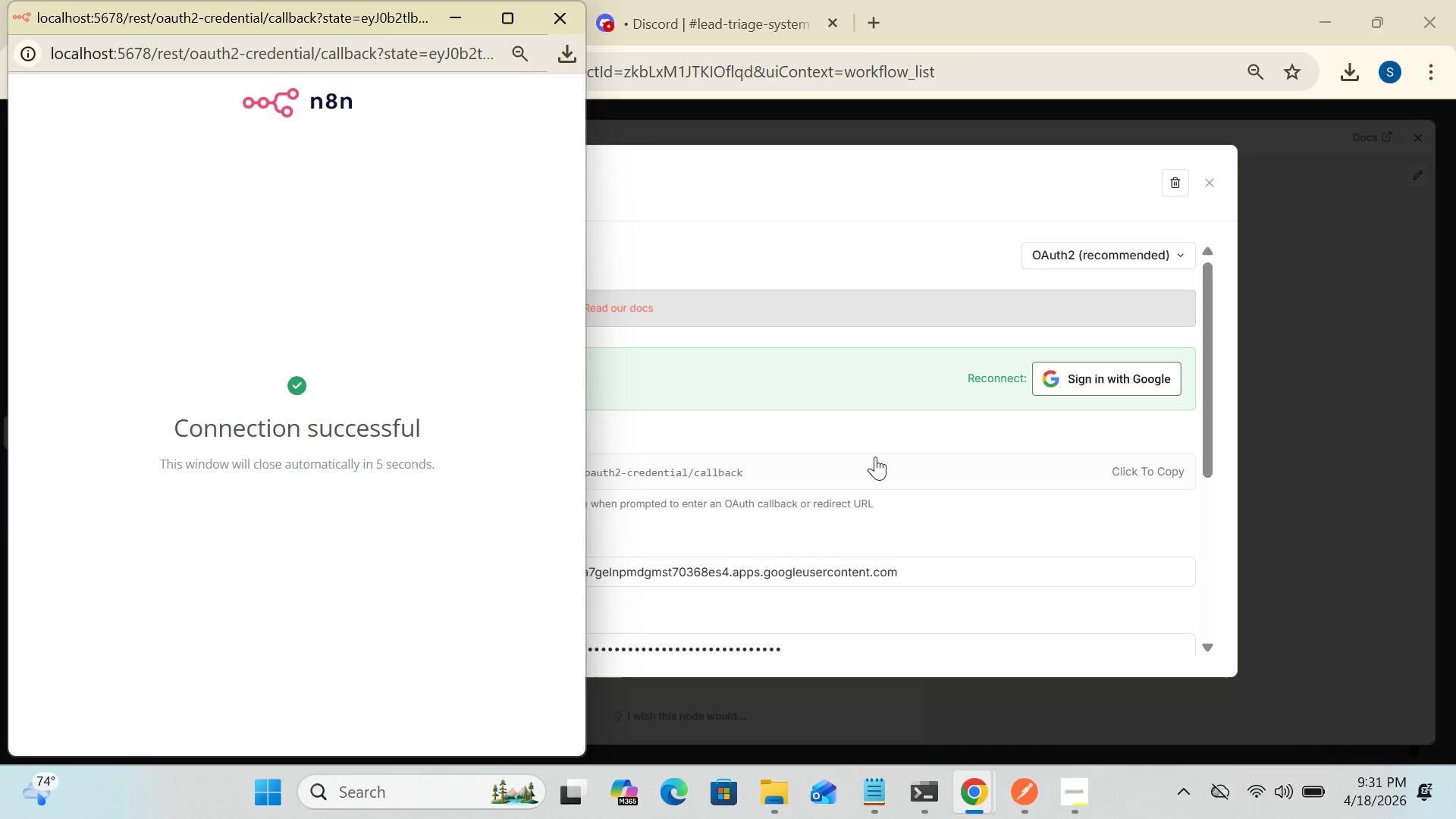 
left_click([1333, 268])
 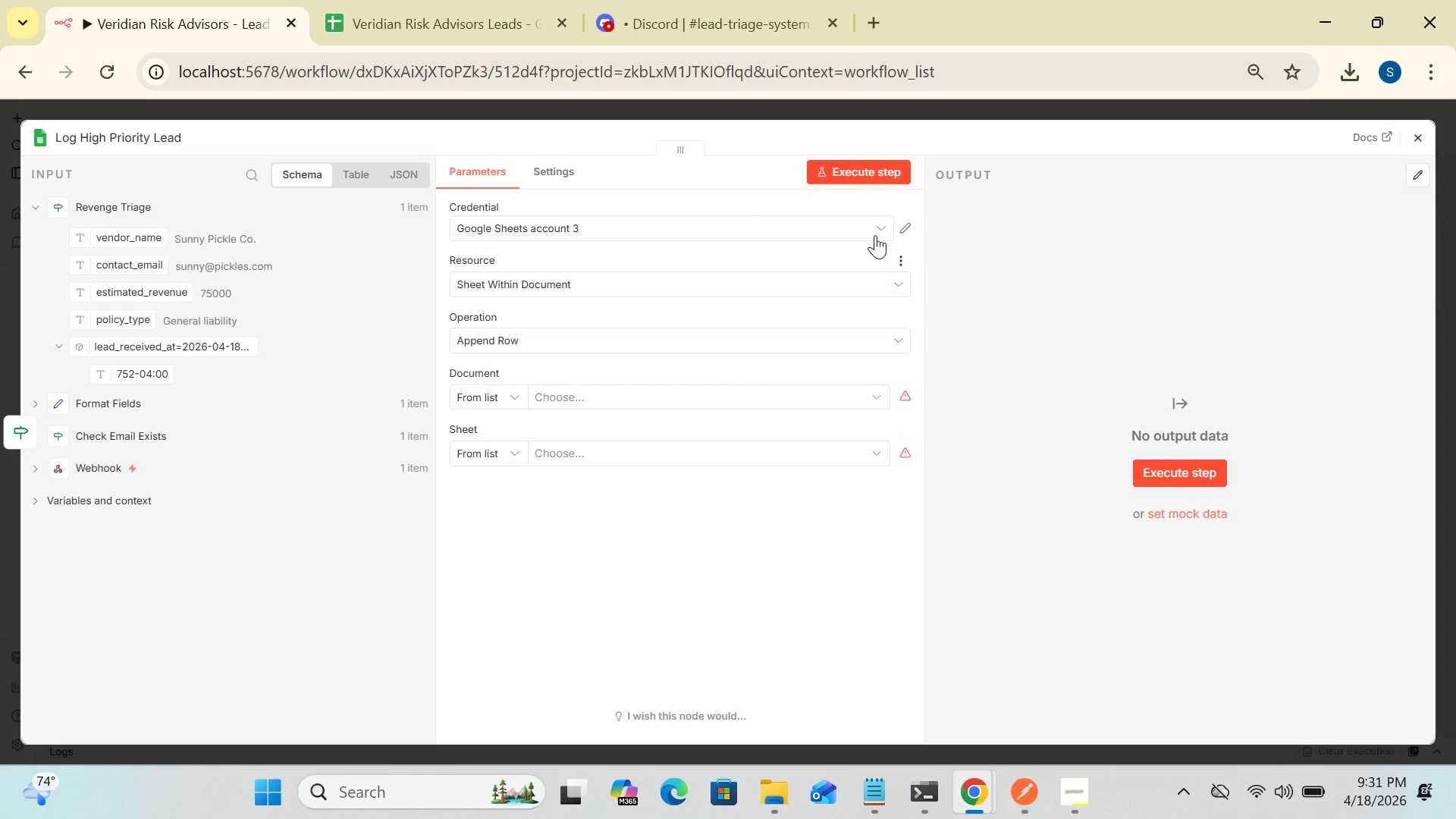 
left_click([905, 228])
 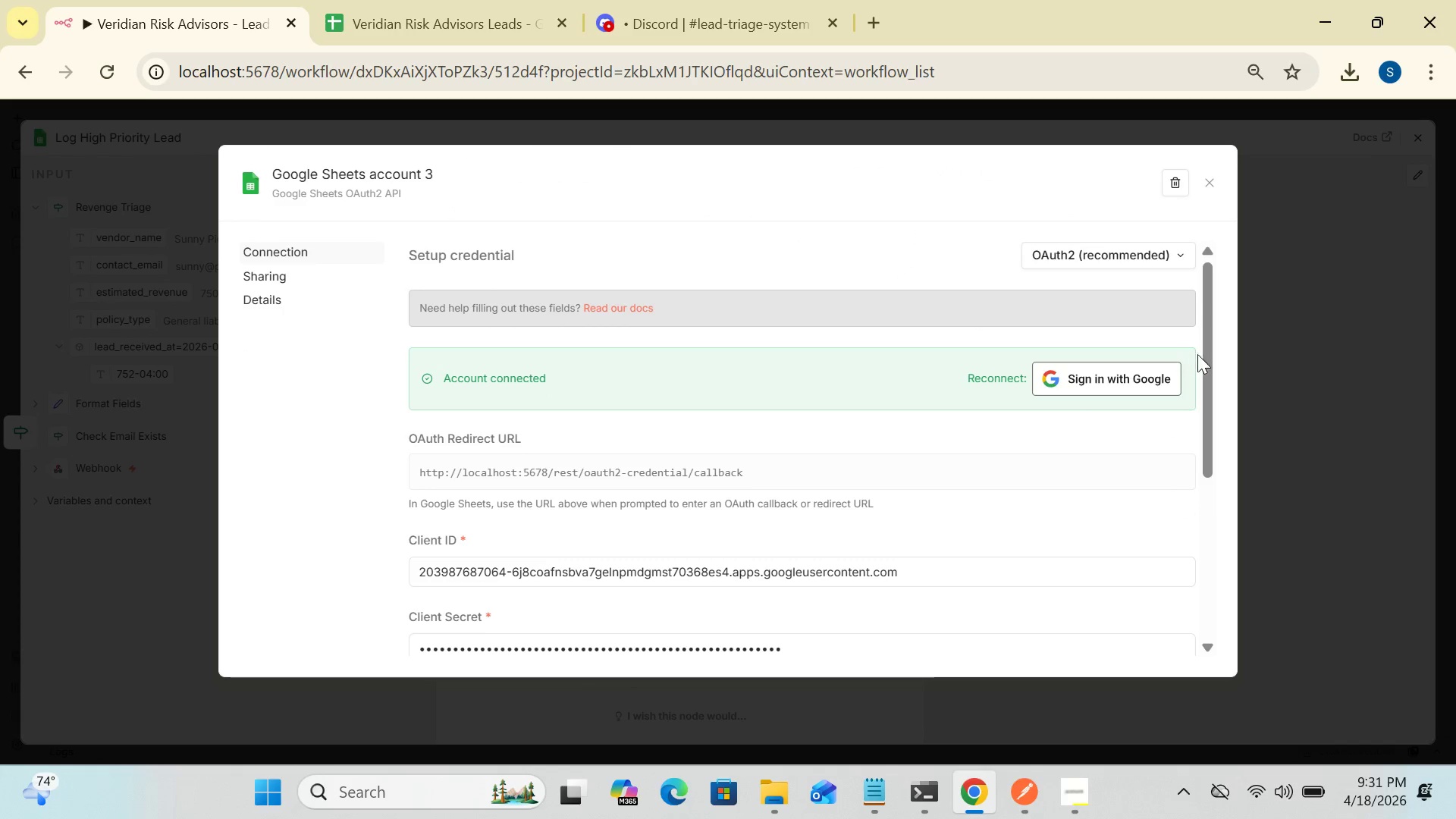 
left_click_drag(start_coordinate=[1207, 357], to_coordinate=[1213, 510])
 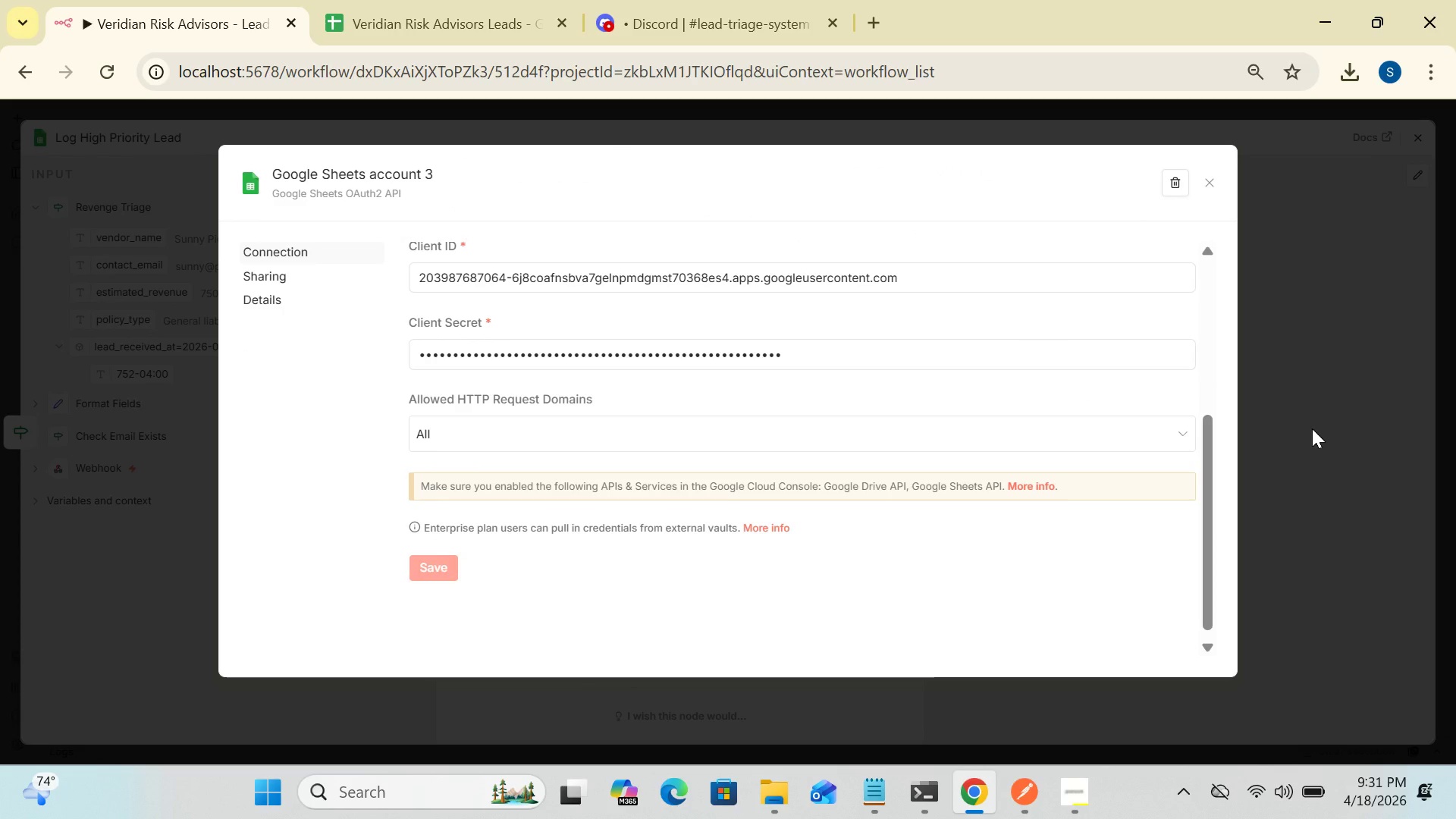 
left_click([1312, 428])
 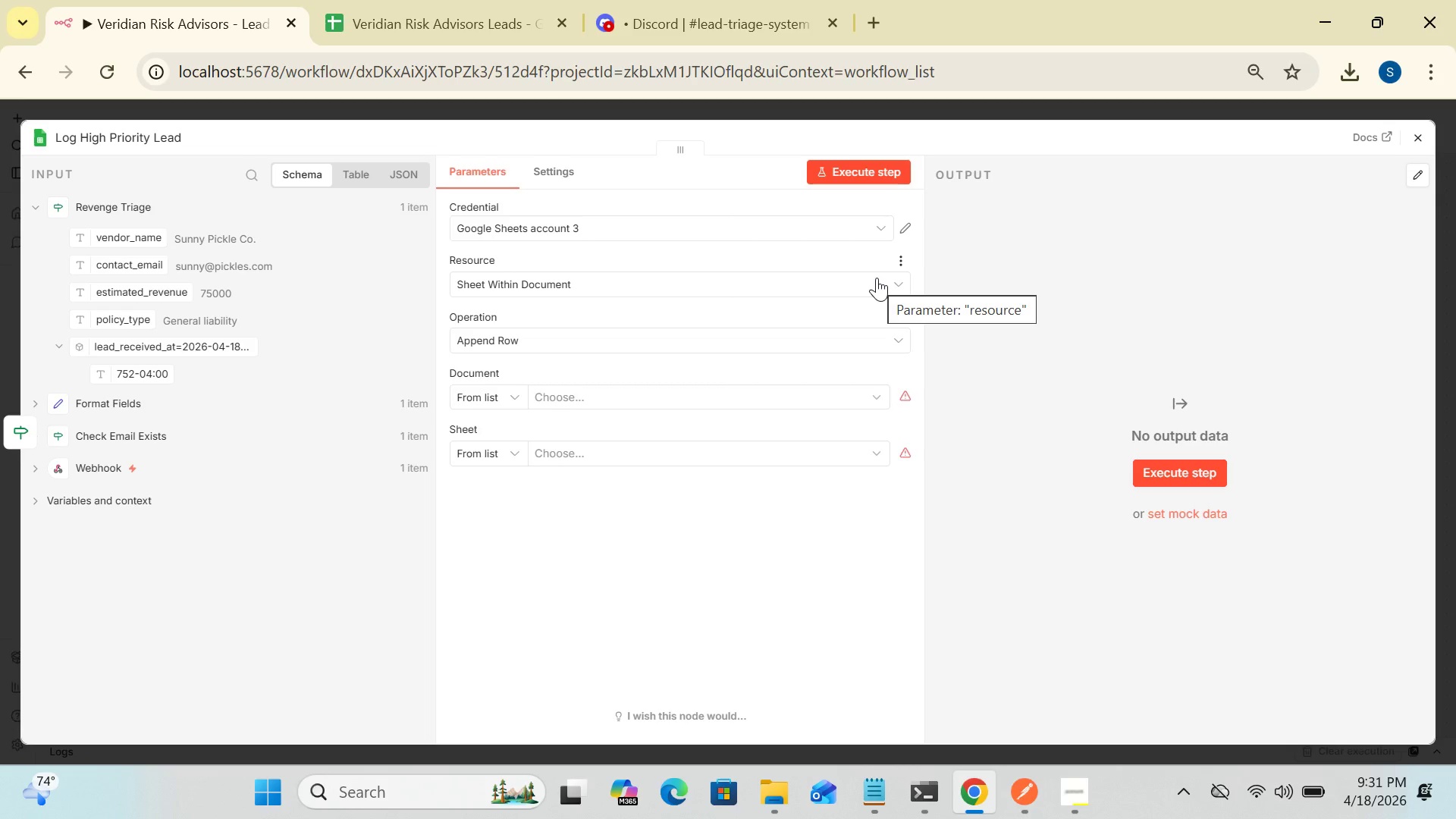 
wait(5.44)
 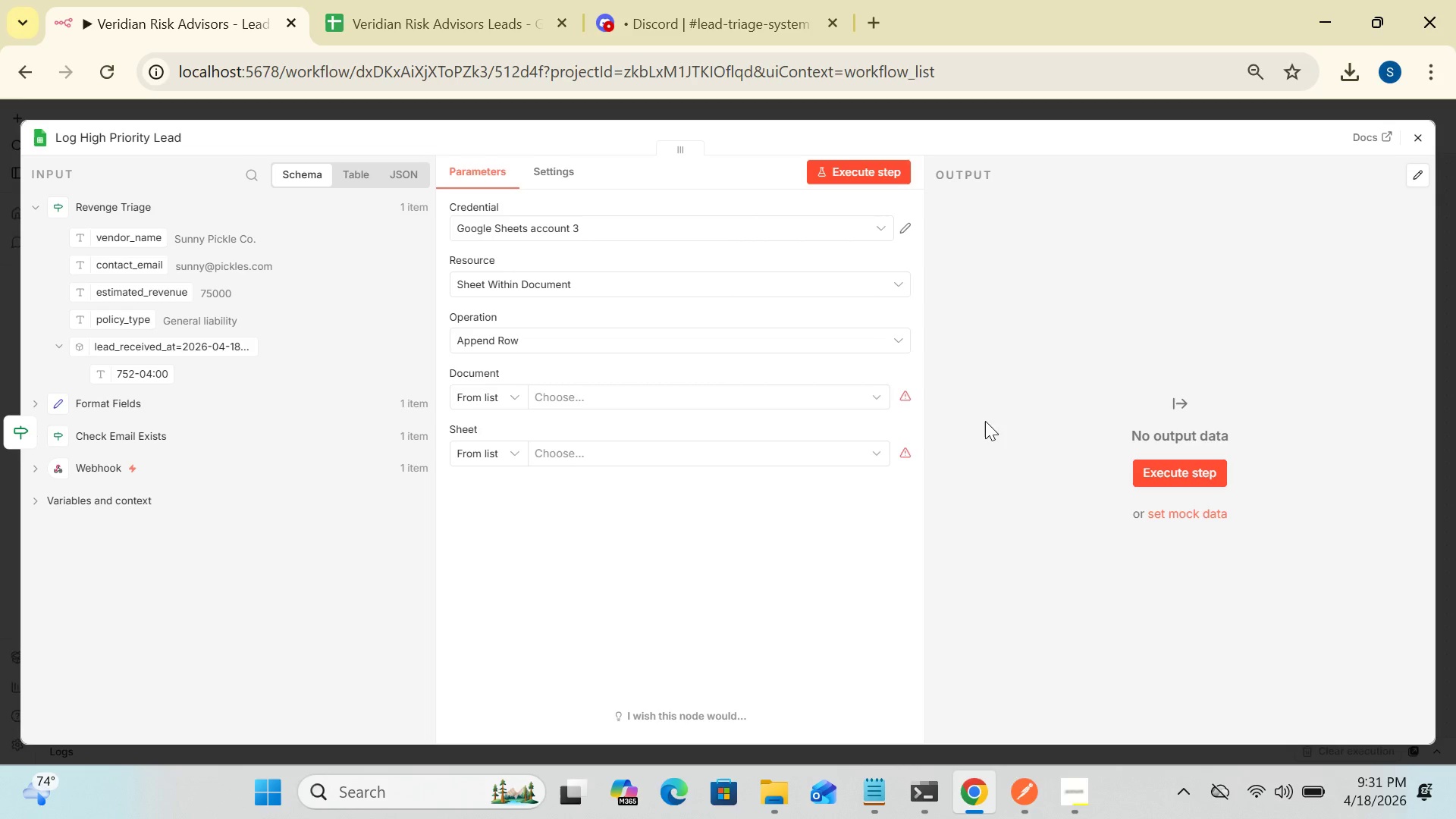 
left_click([874, 280])
 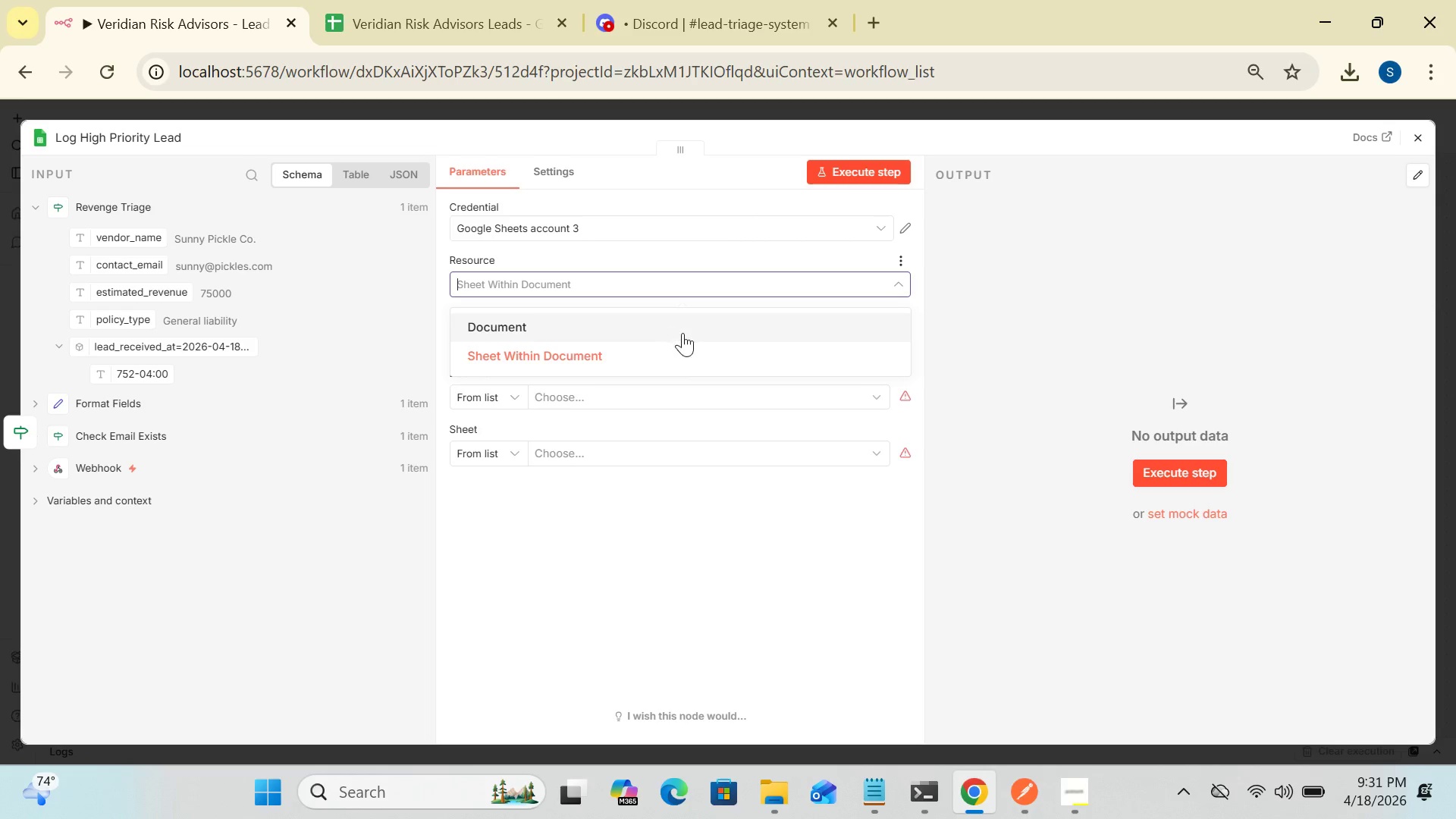 
wait(14.69)
 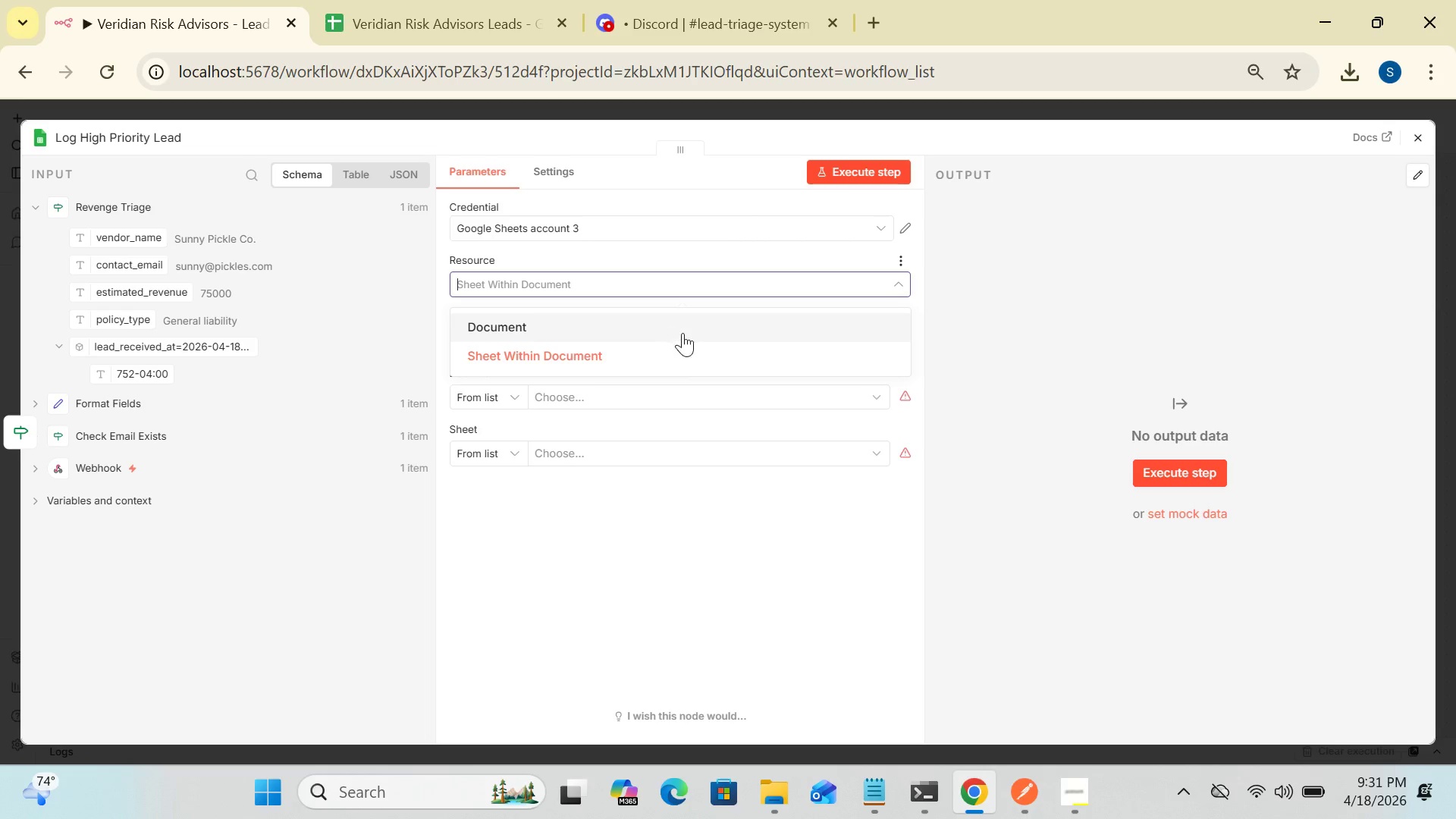 
left_click([713, 351])
 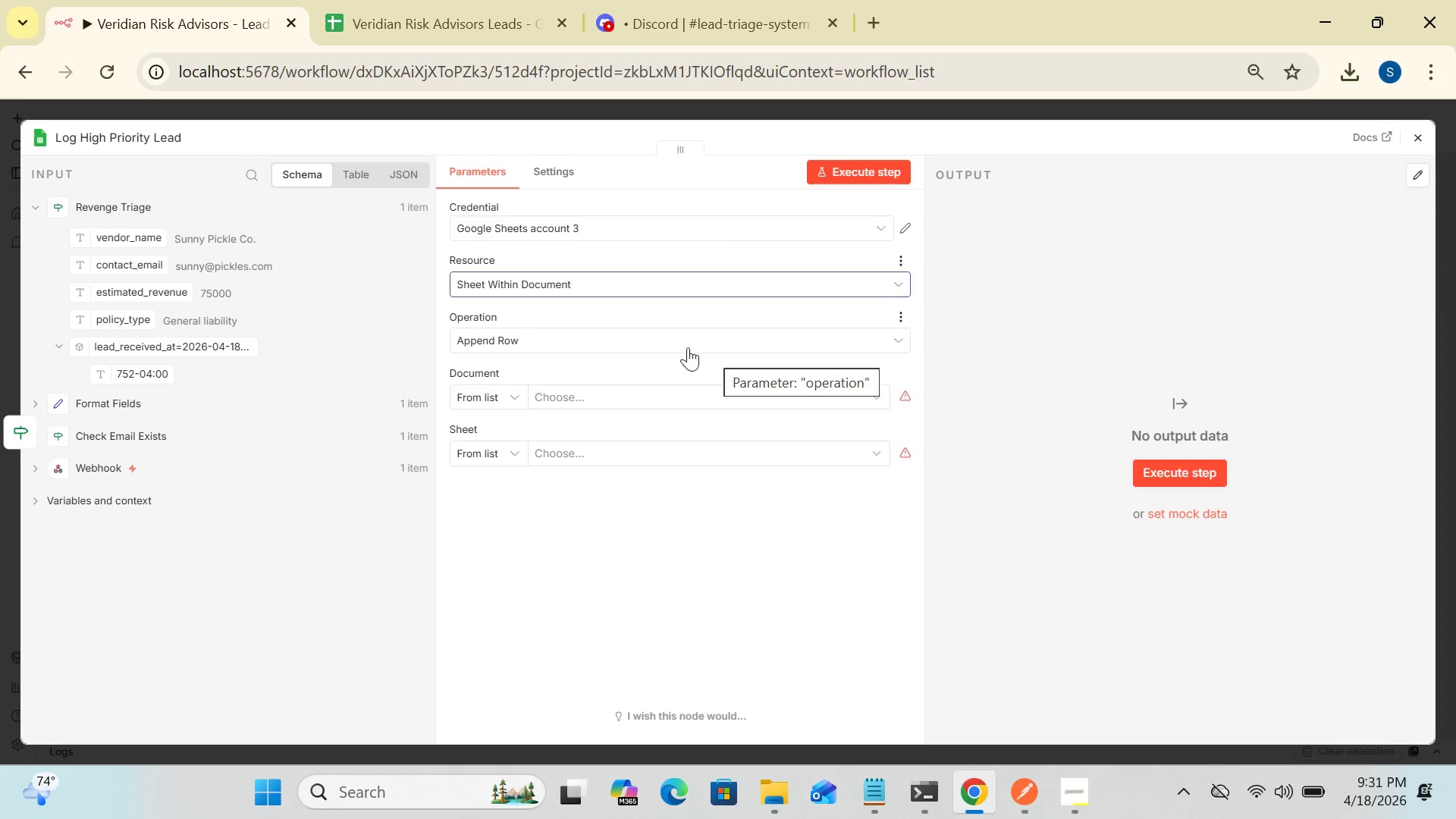 
left_click([677, 345])
 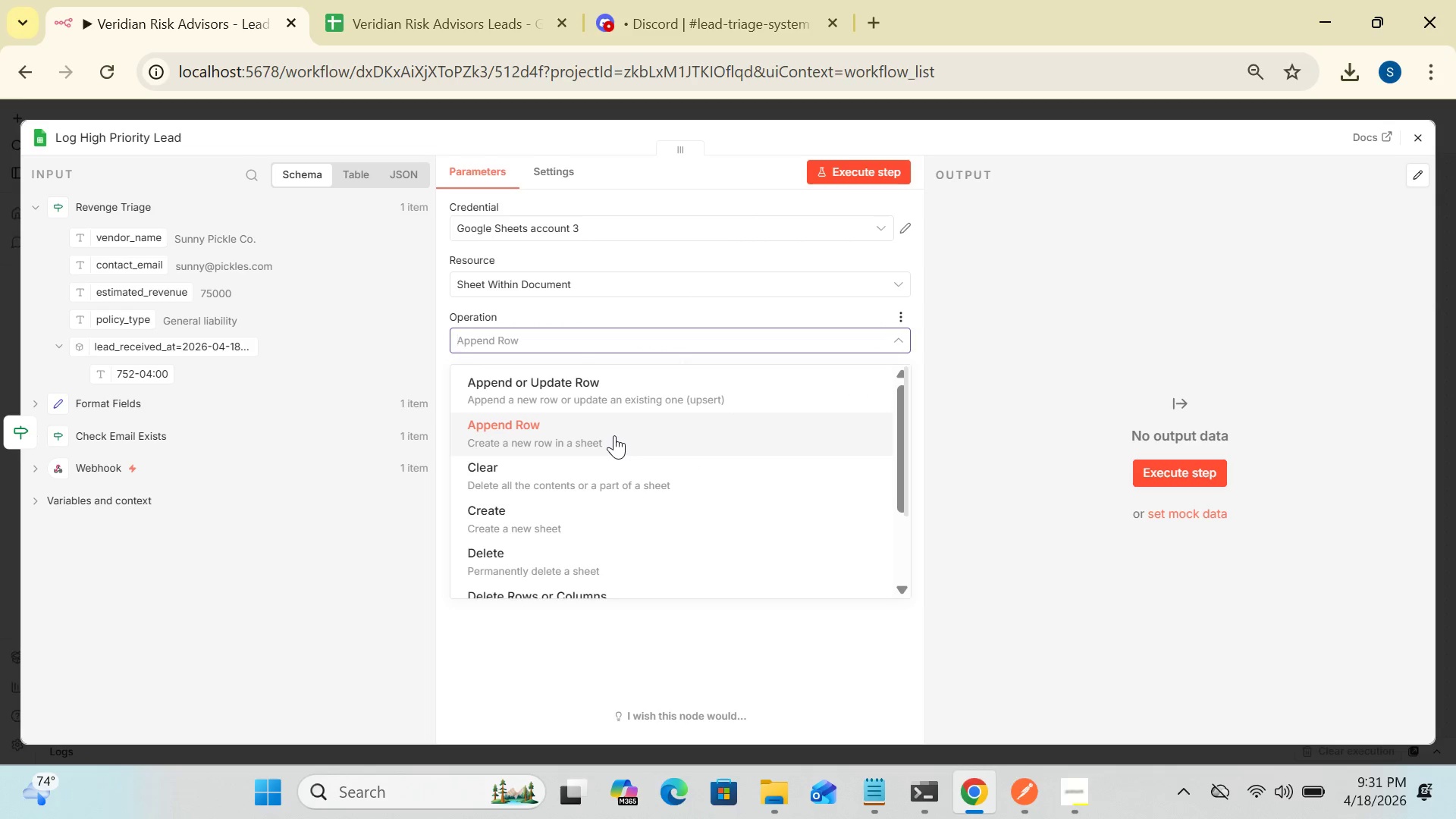 
left_click([614, 435])
 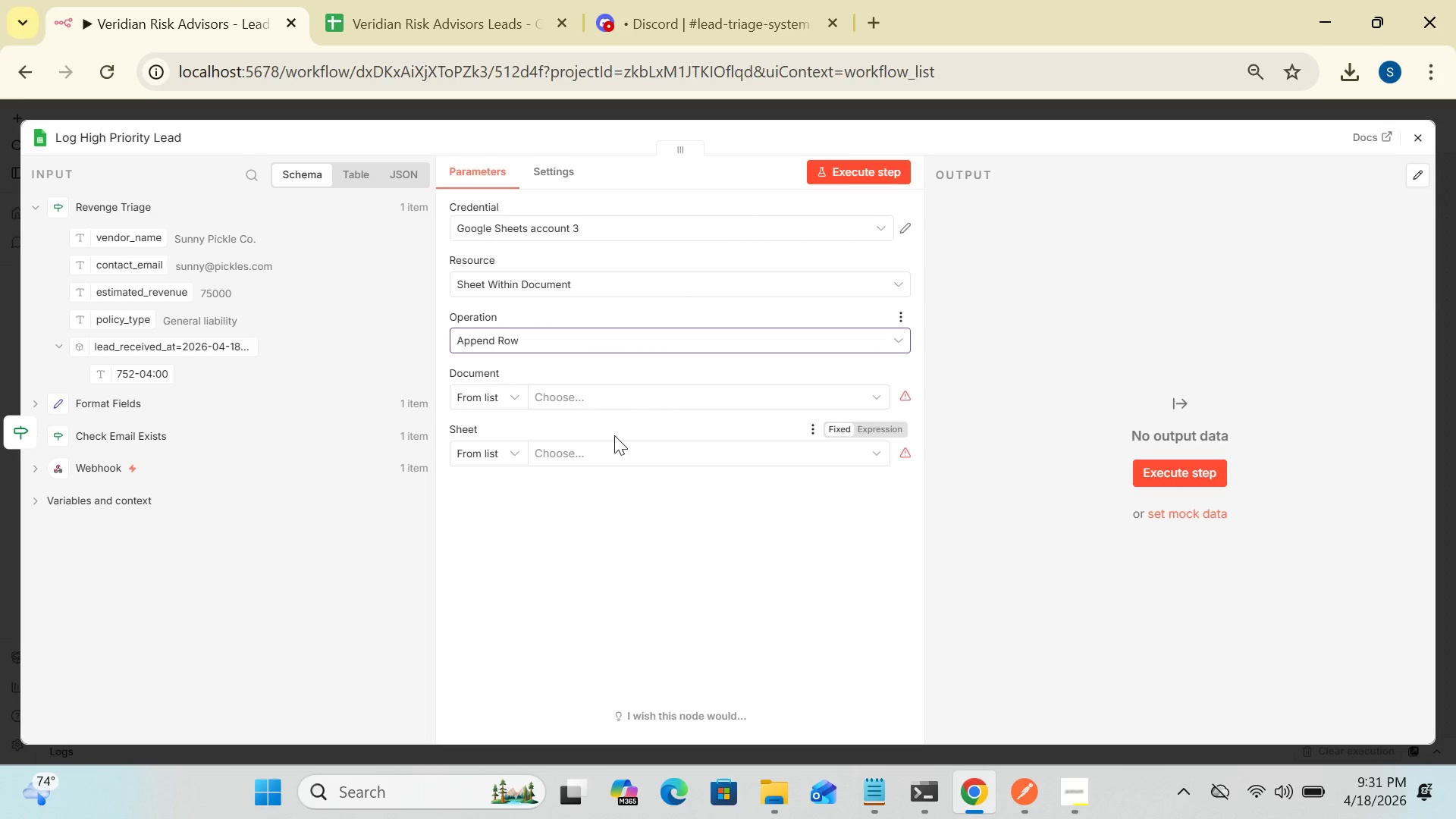 
wait(7.28)
 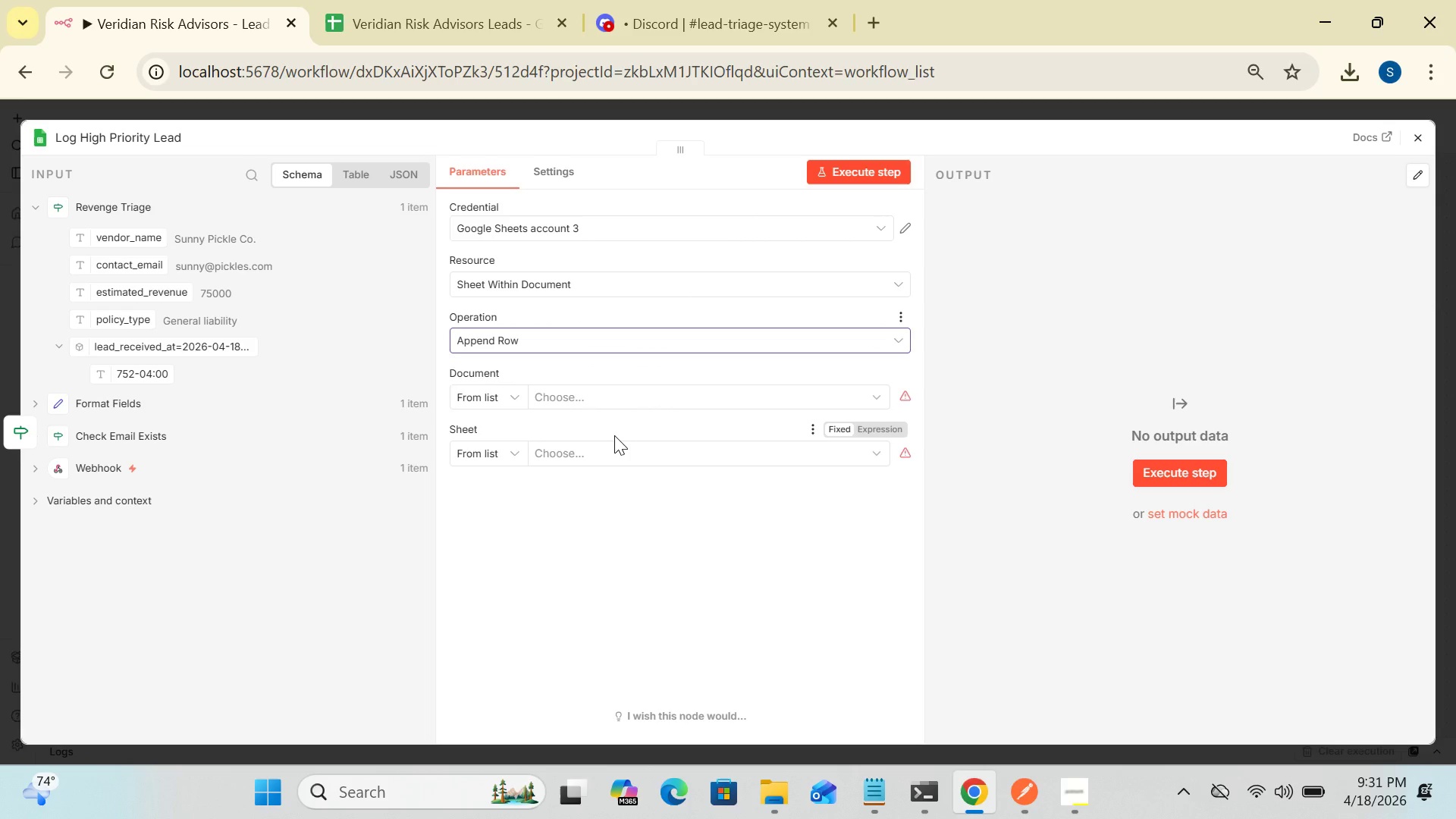 
left_click([647, 225])
 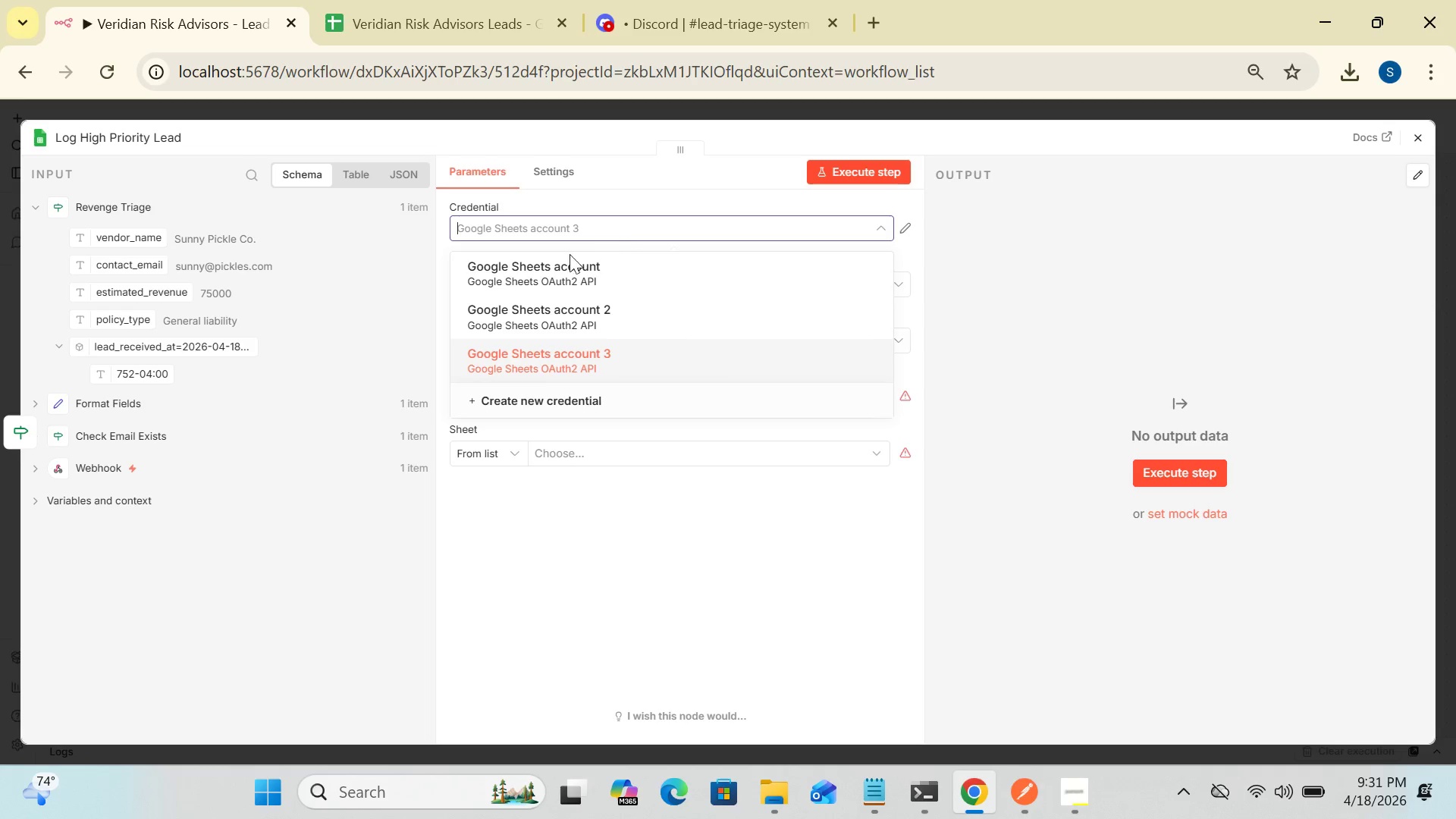 
left_click([372, 340])
 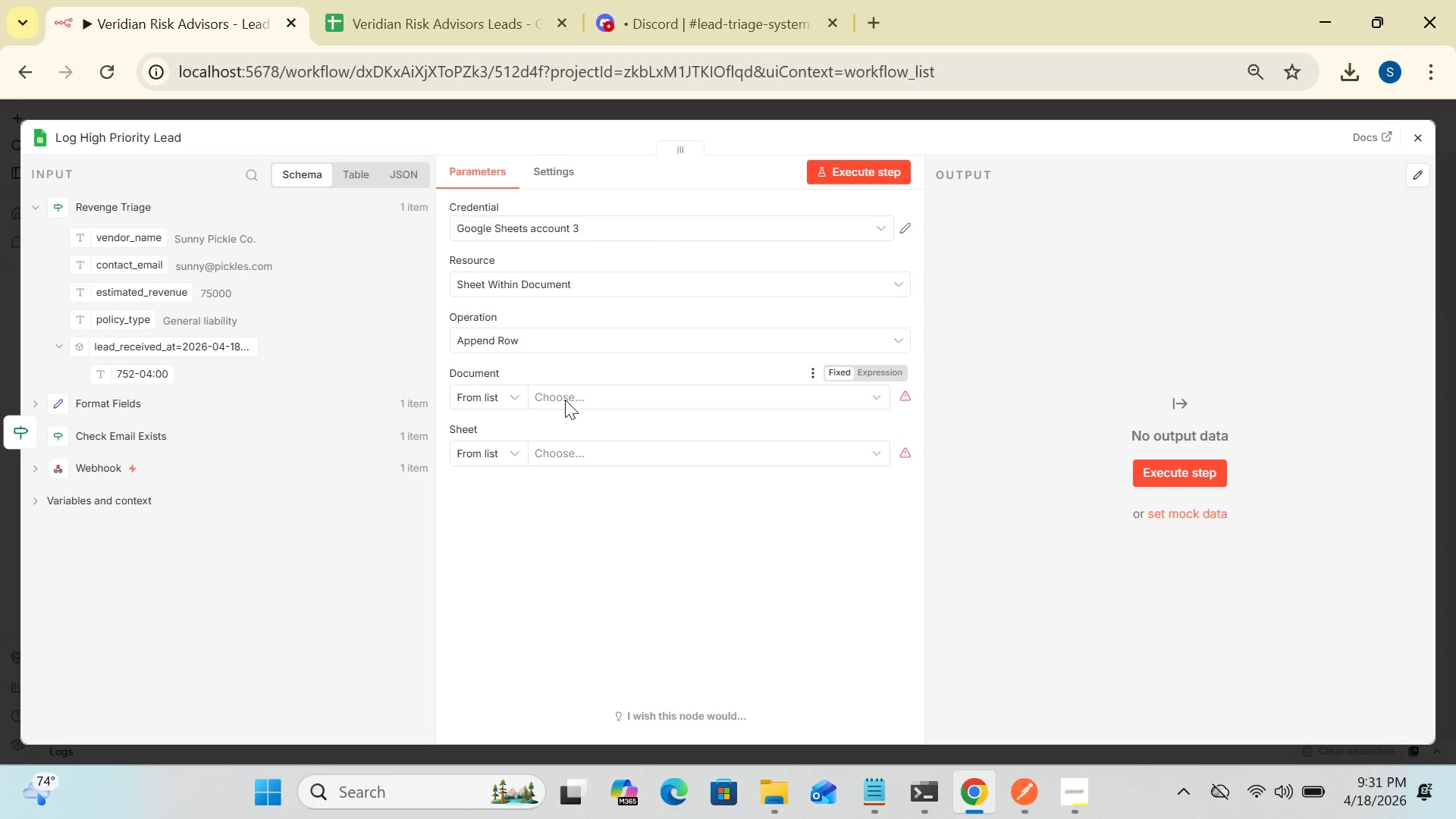 
left_click([565, 400])
 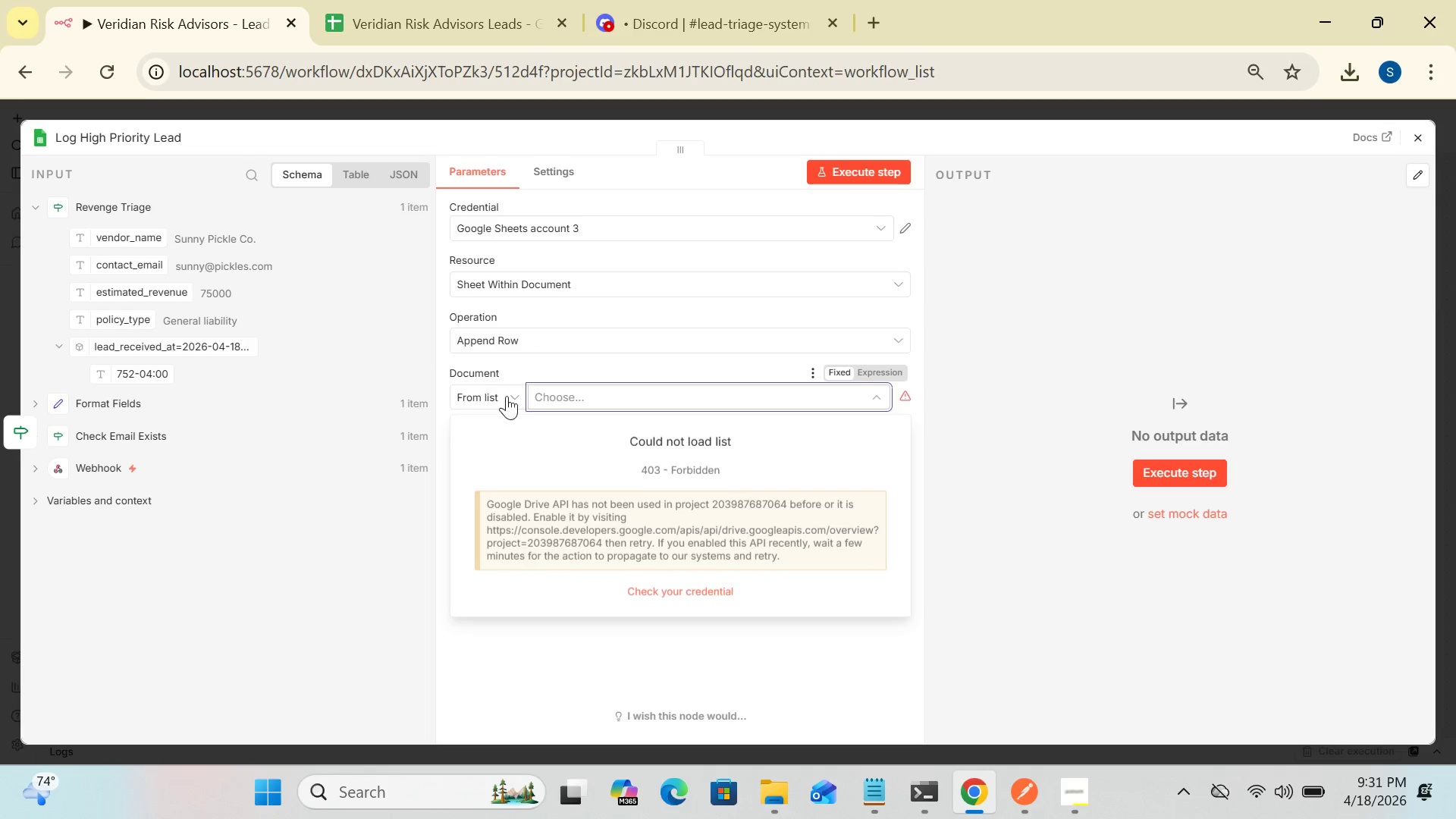 
left_click([513, 392])
 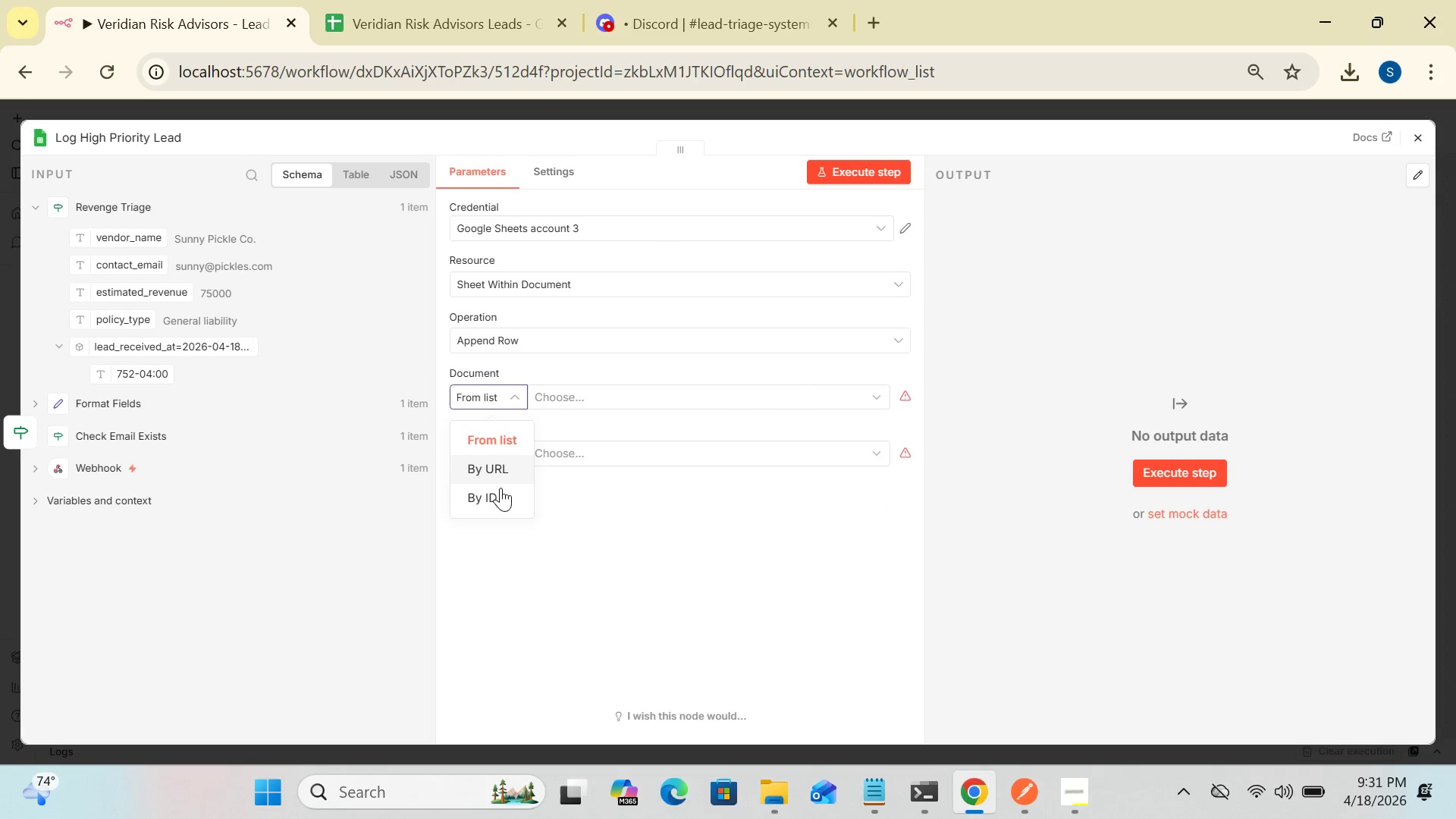 
left_click([495, 500])
 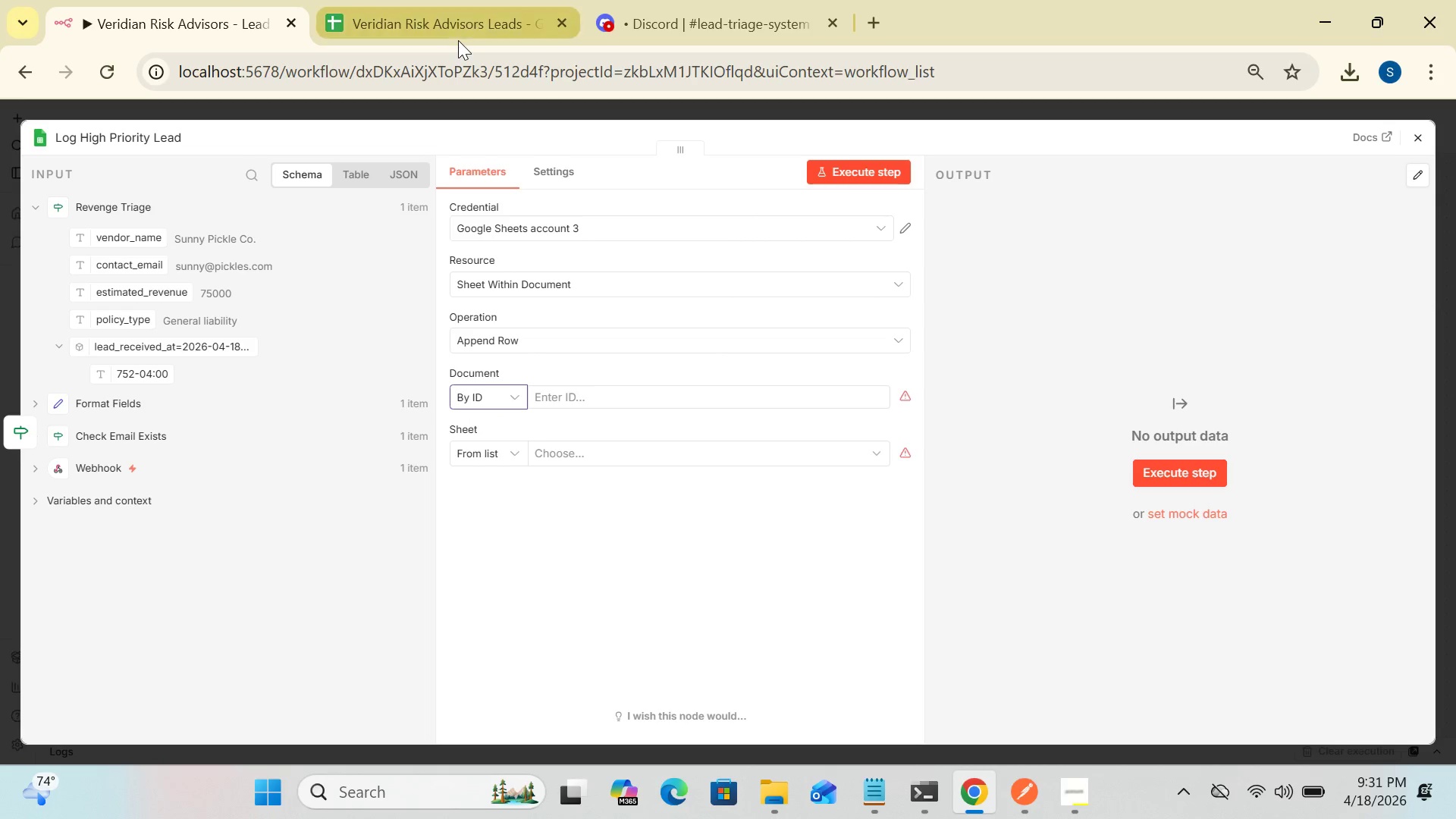 
left_click([450, 27])
 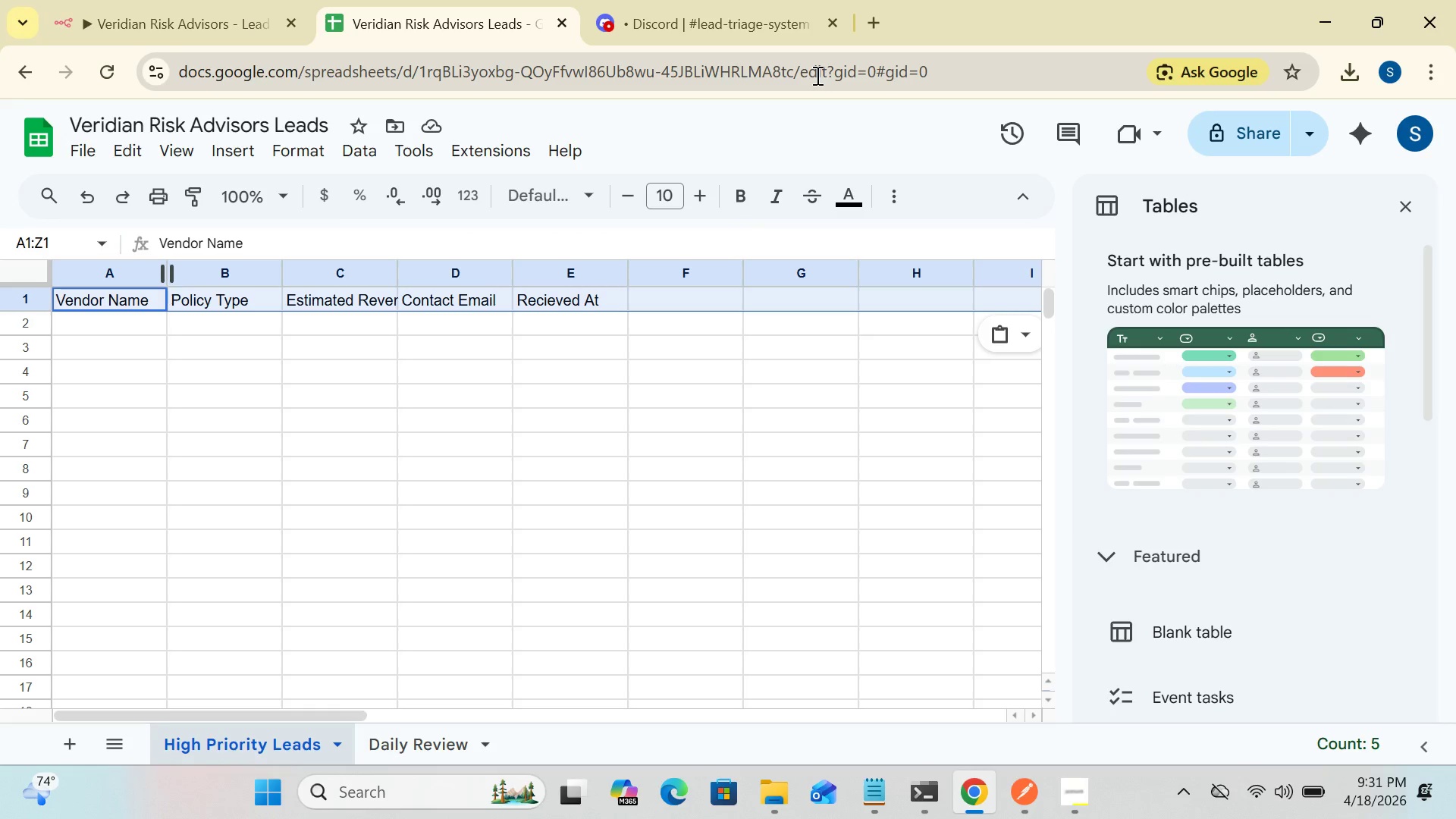 
left_click_drag(start_coordinate=[790, 67], to_coordinate=[873, 75])
 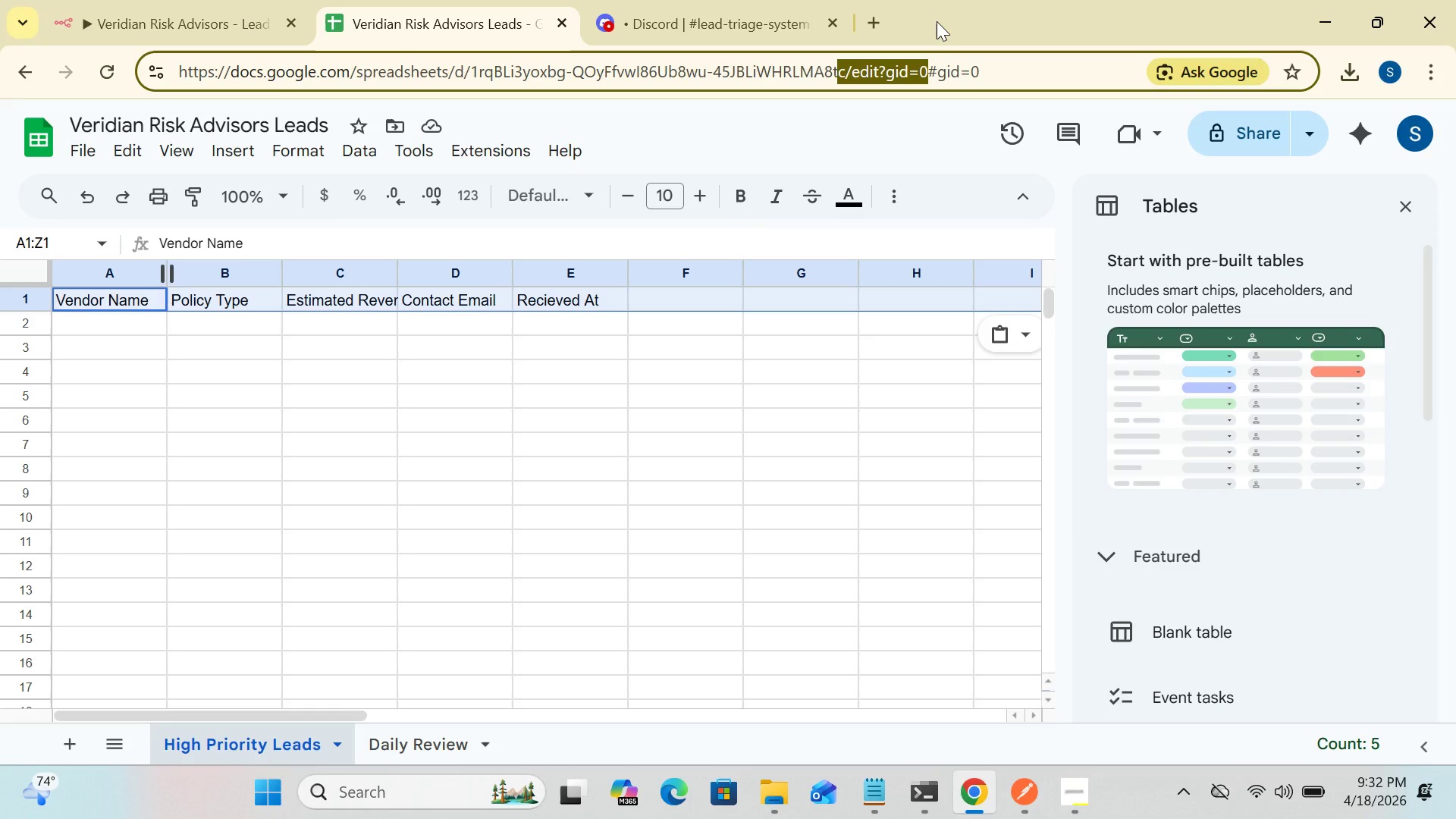 
left_click([937, 21])
 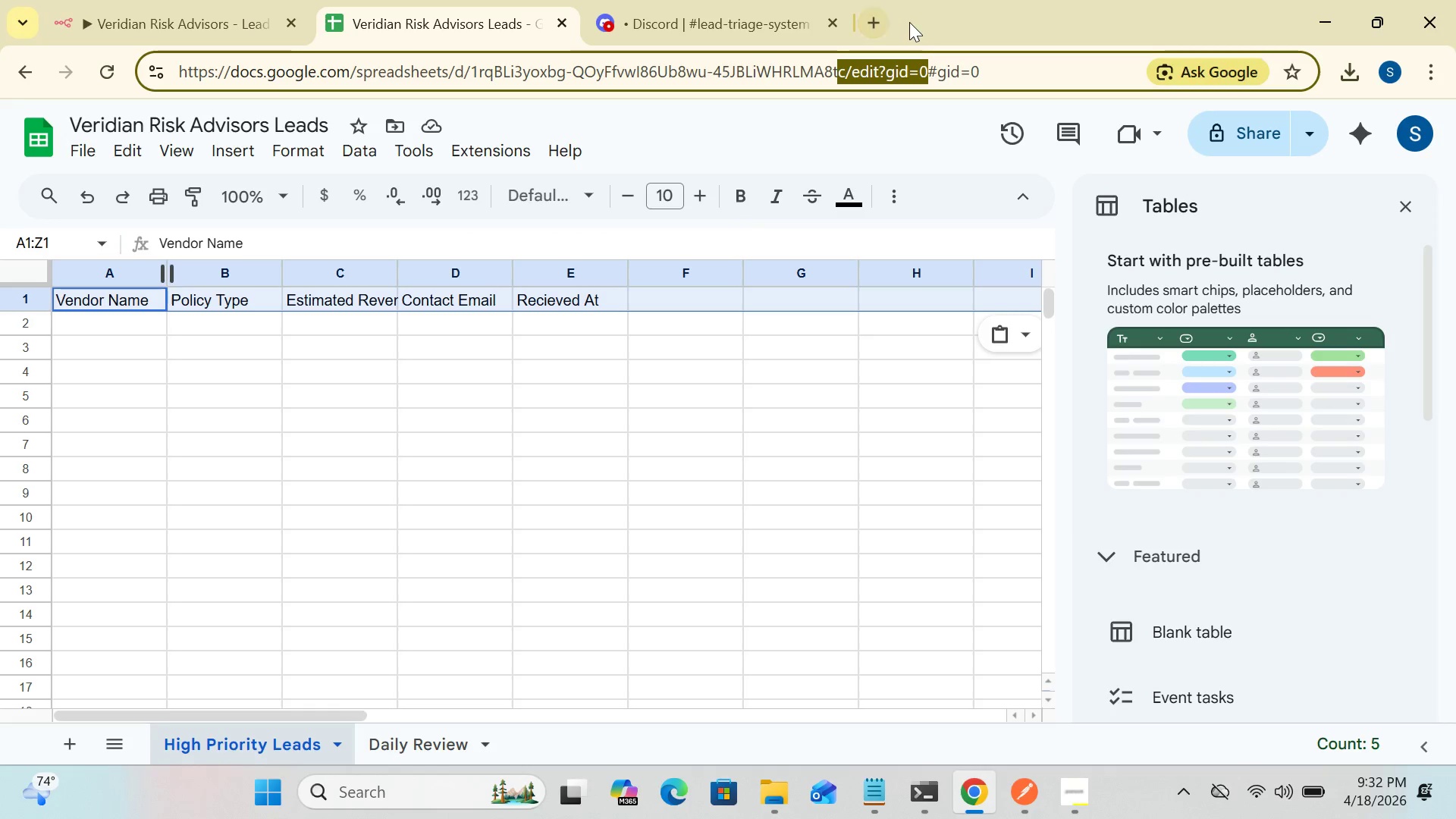 
left_click([909, 22])
 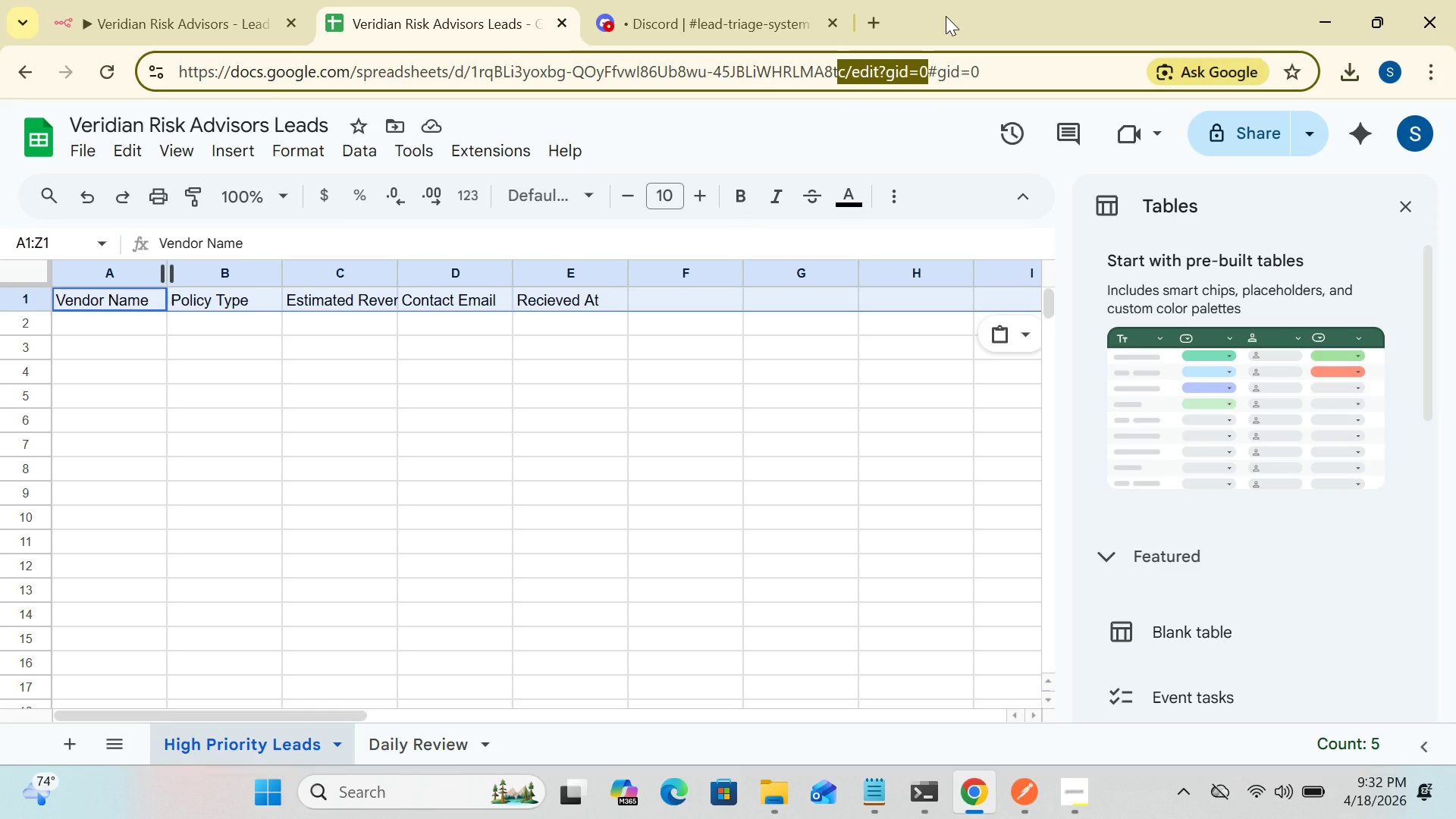 
left_click([946, 16])
 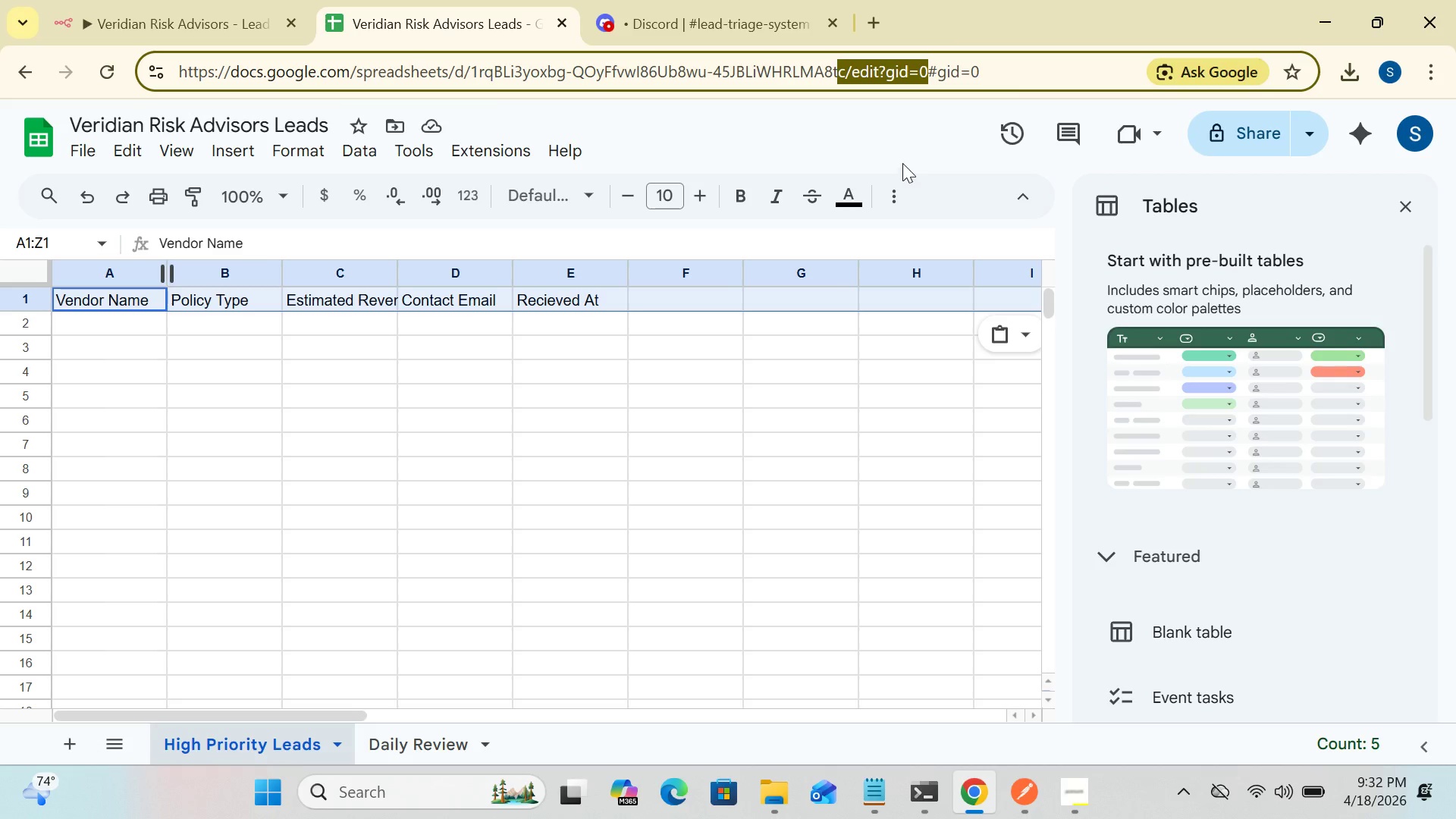 
left_click([900, 153])
 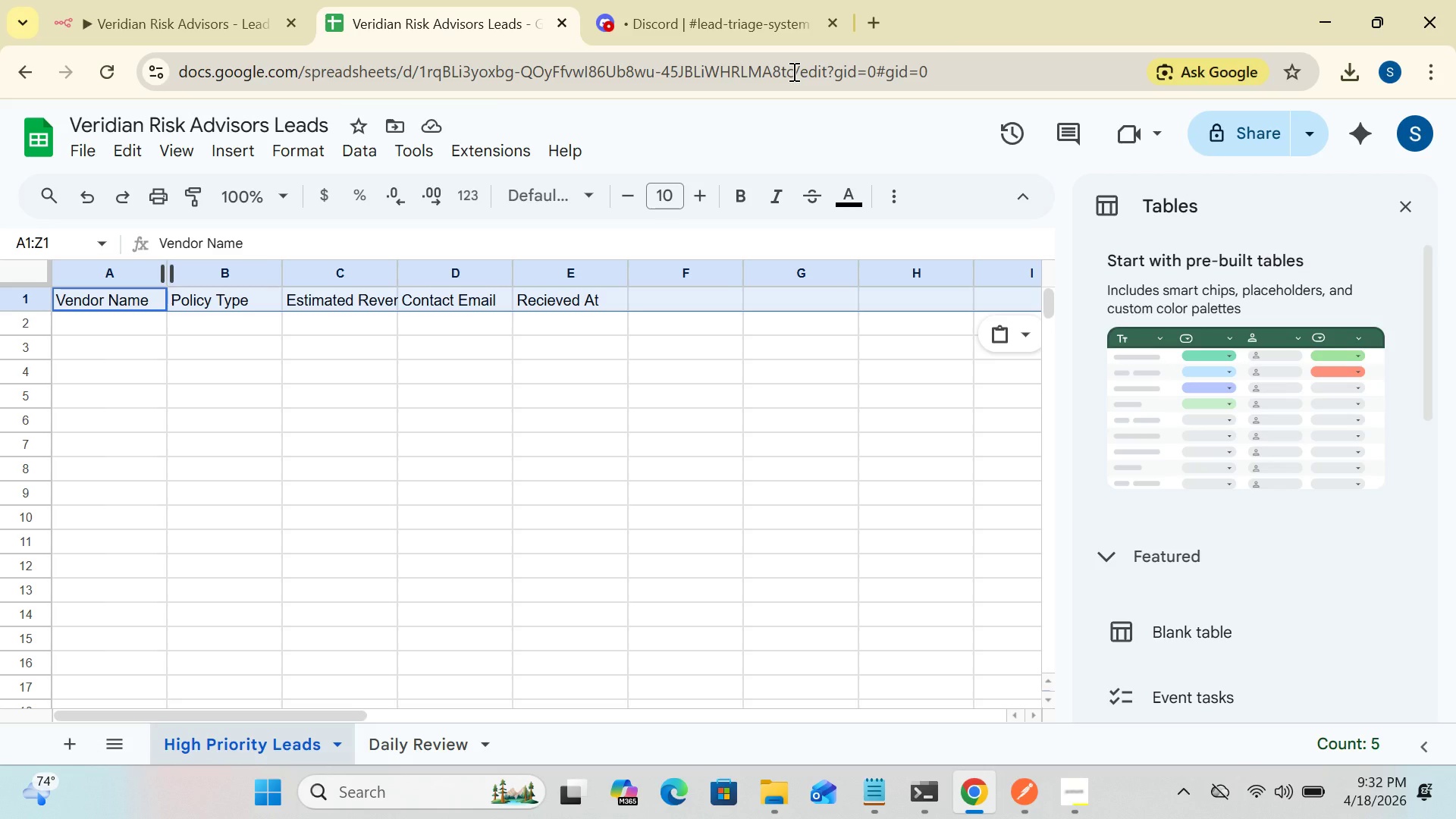 
wait(10.19)
 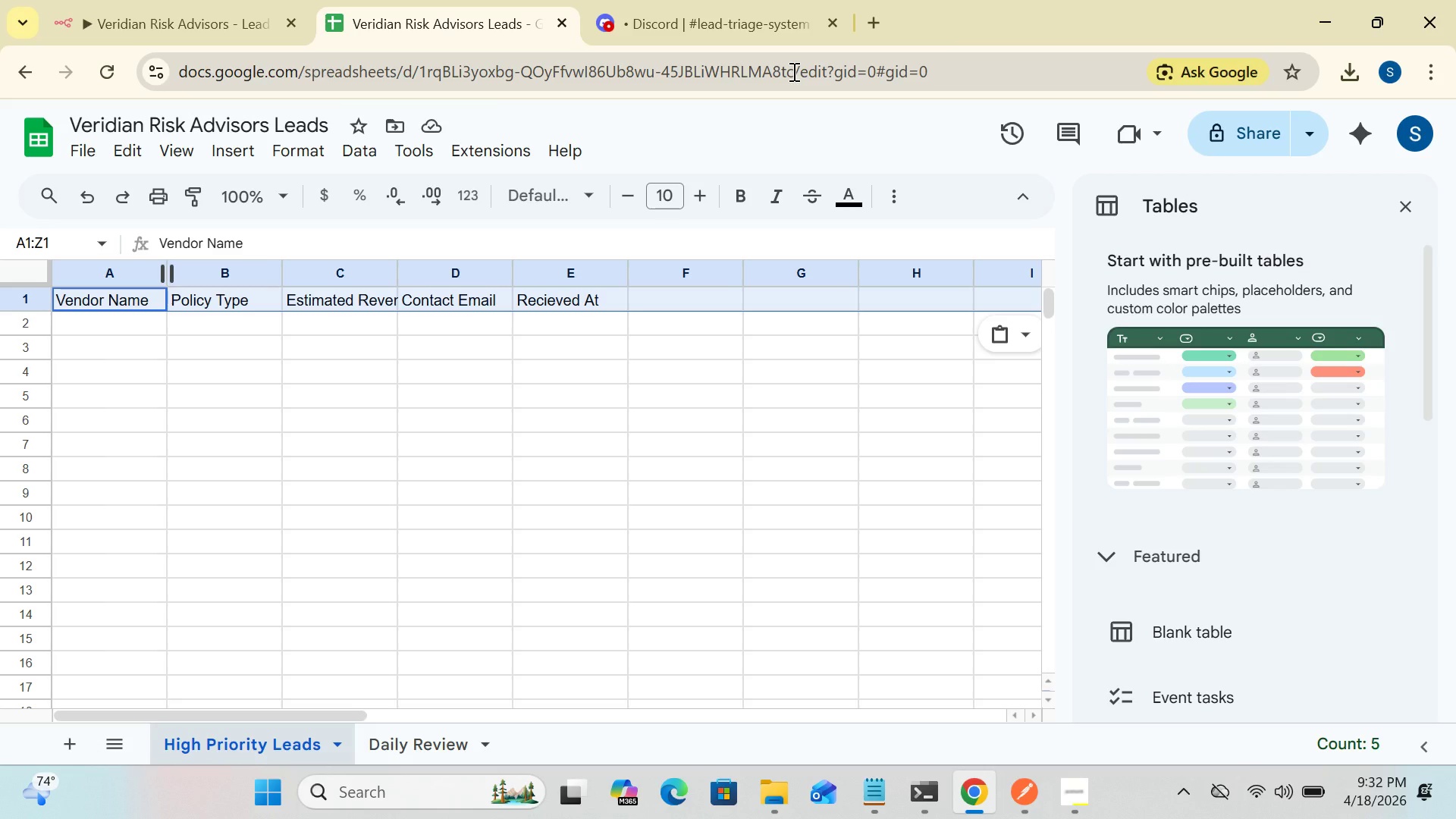 
left_click([960, 68])
 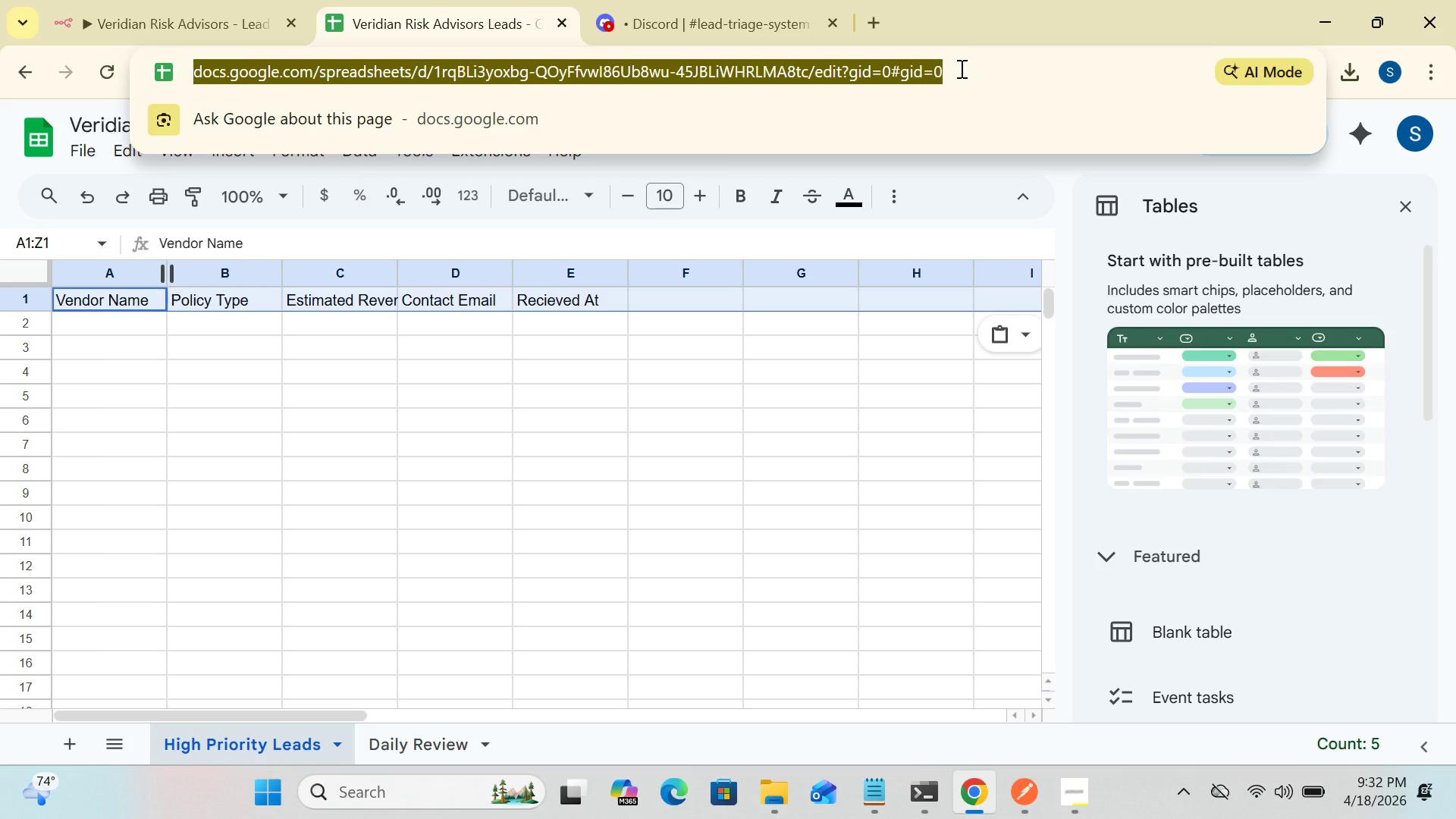 
hold_key(key=ControlLeft, duration=2.36)
 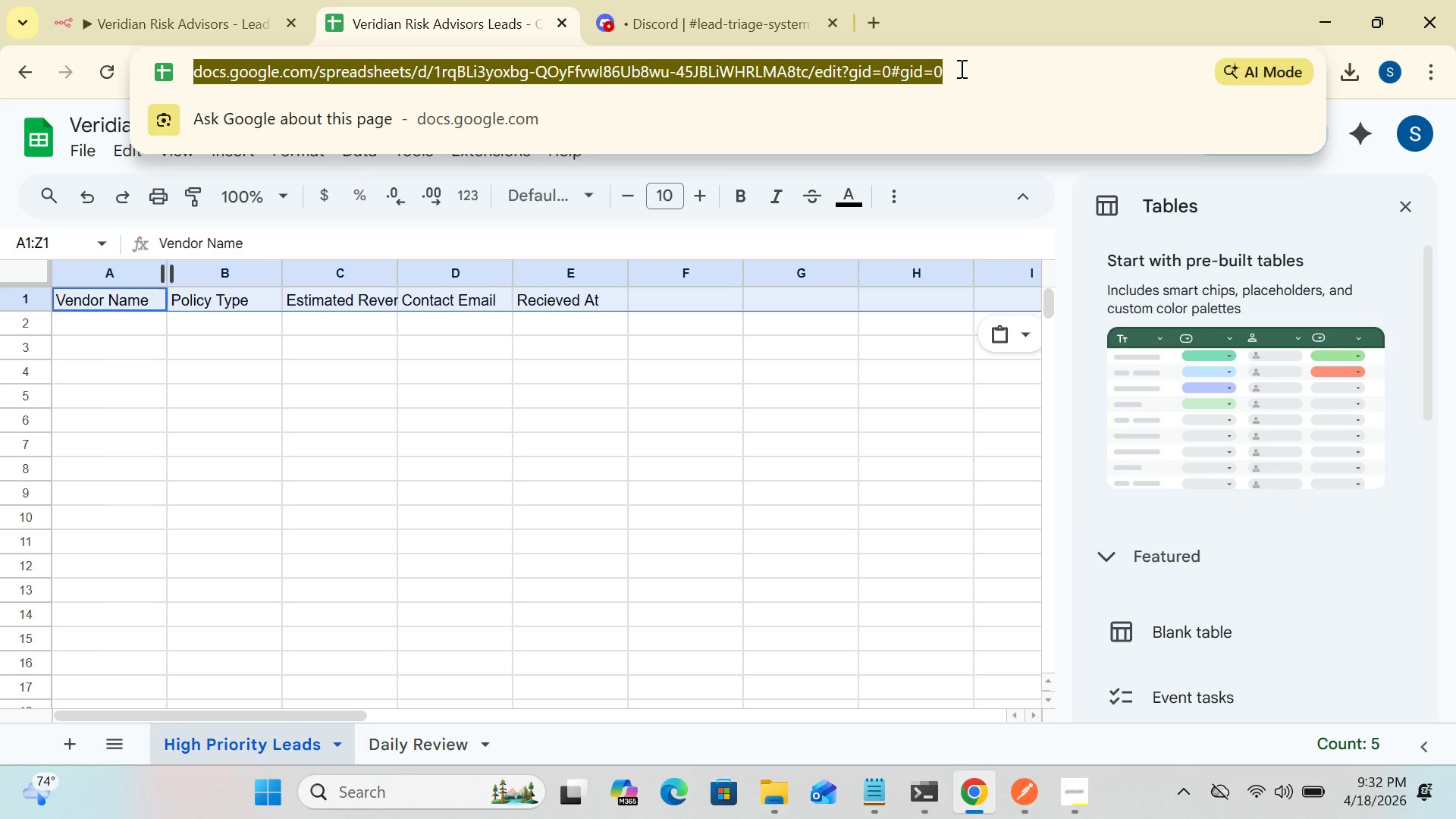 
hold_key(key=C, duration=0.64)
 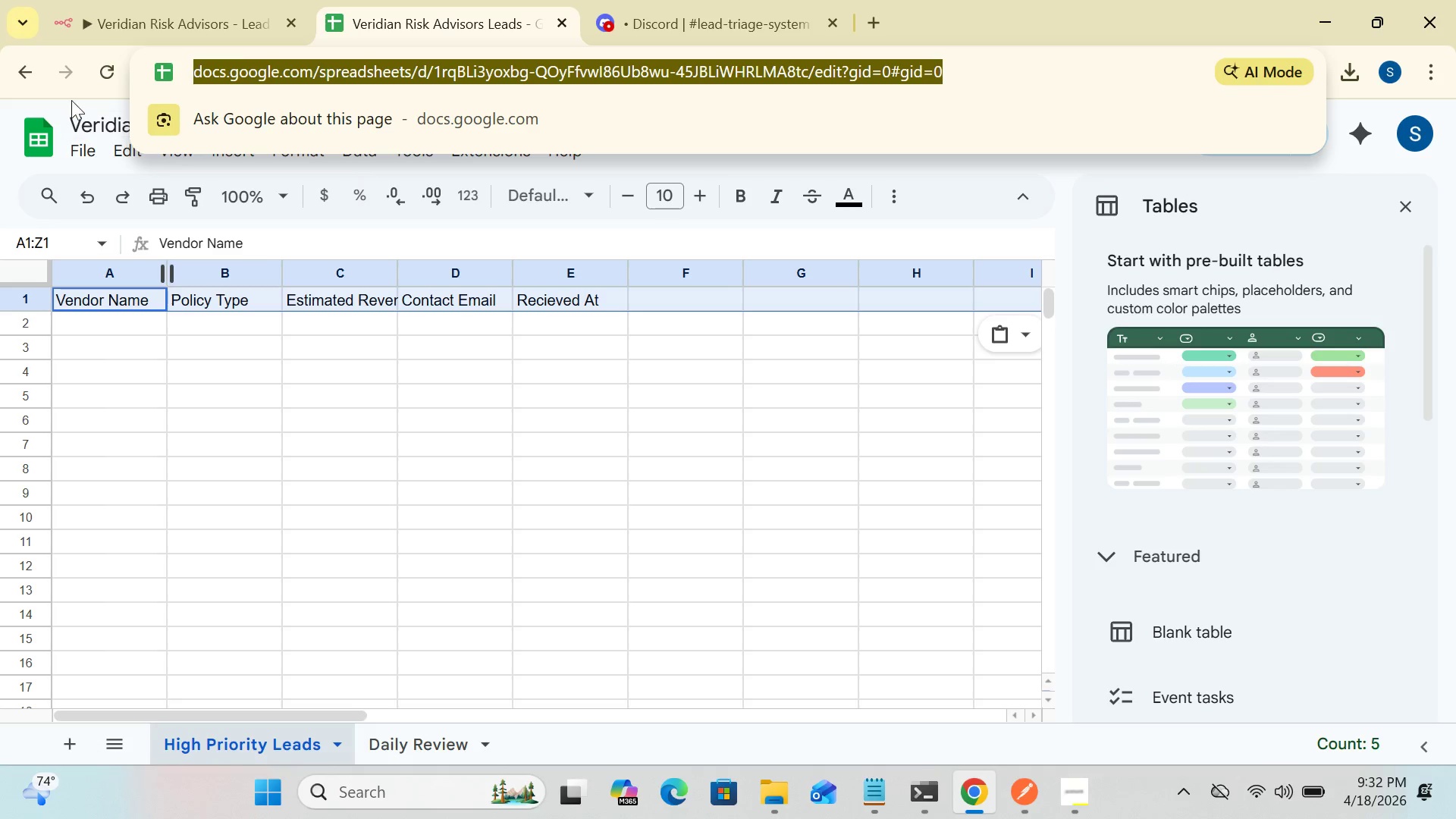 
wait(9.25)
 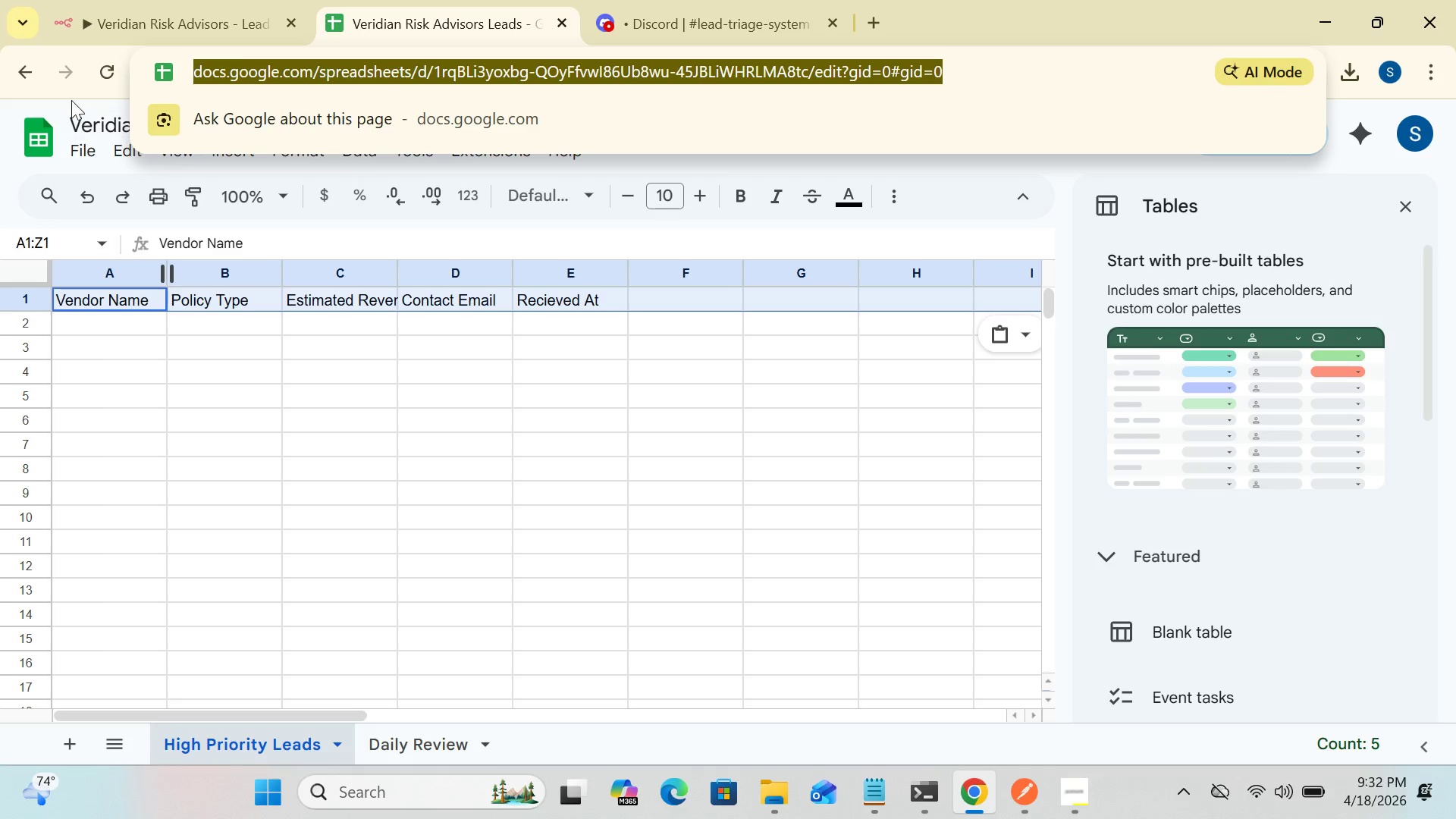 
left_click([4, 86])
 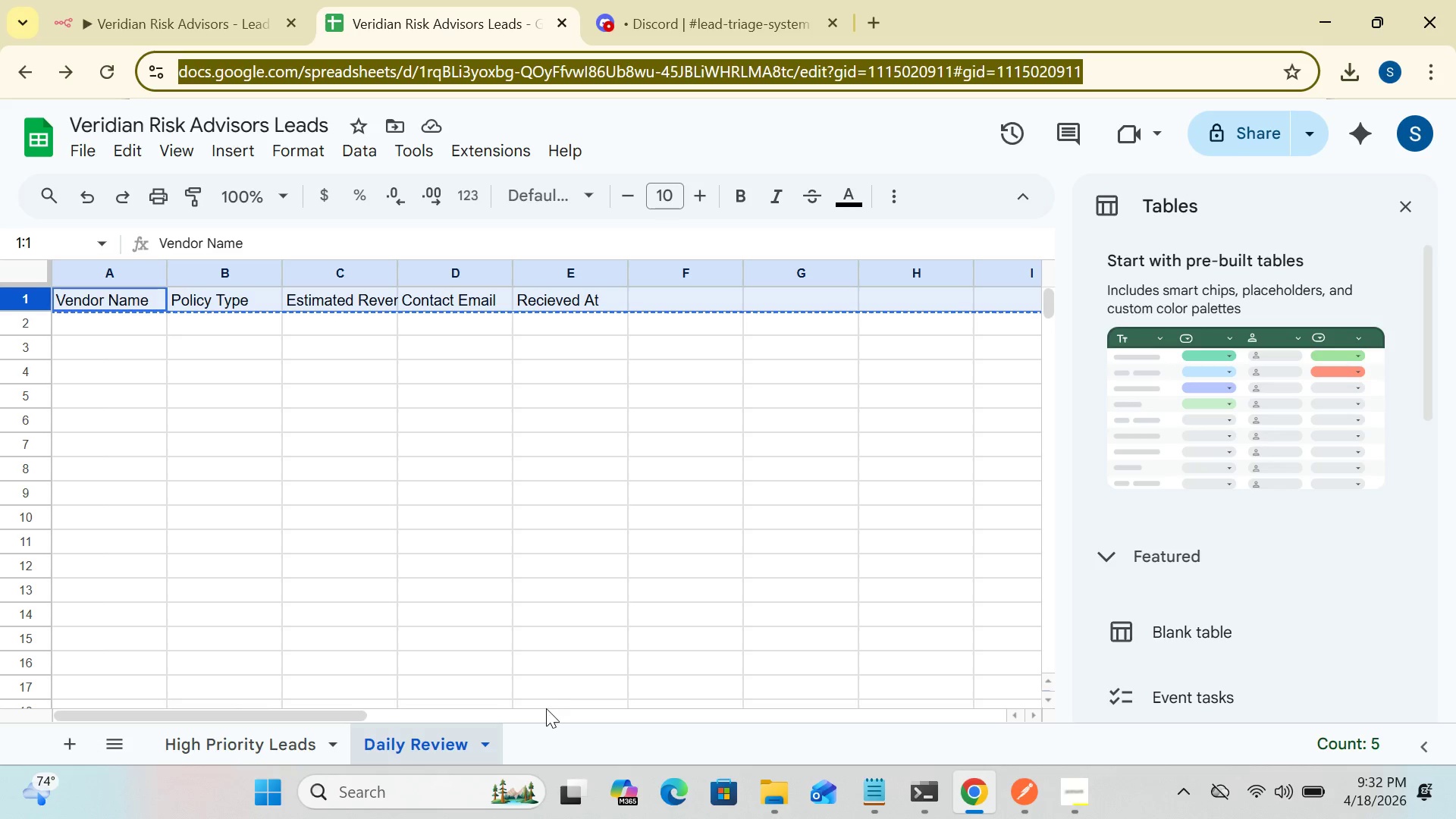 
left_click([601, 658])
 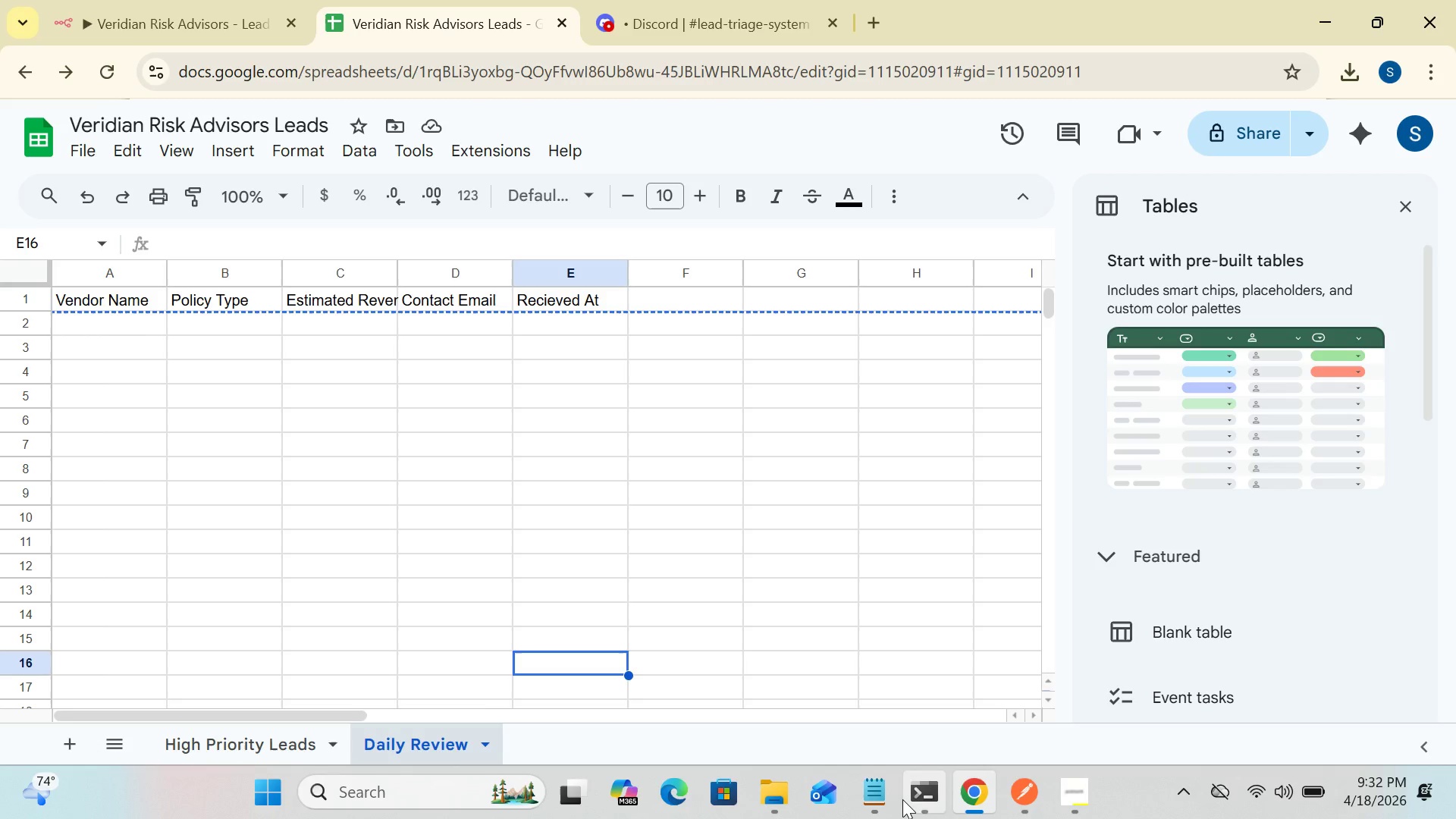 
wait(8.5)
 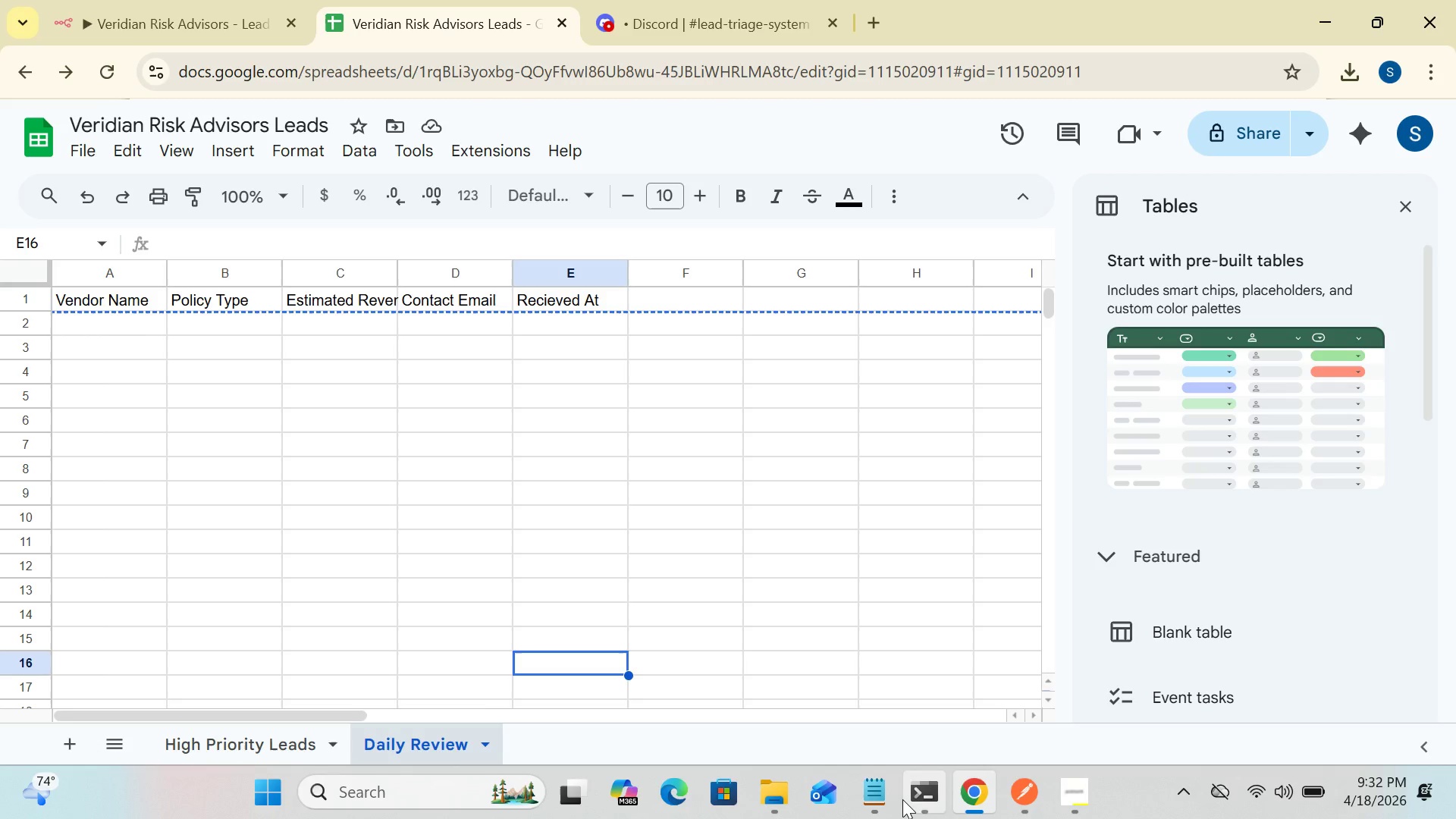 
left_click([215, 18])
 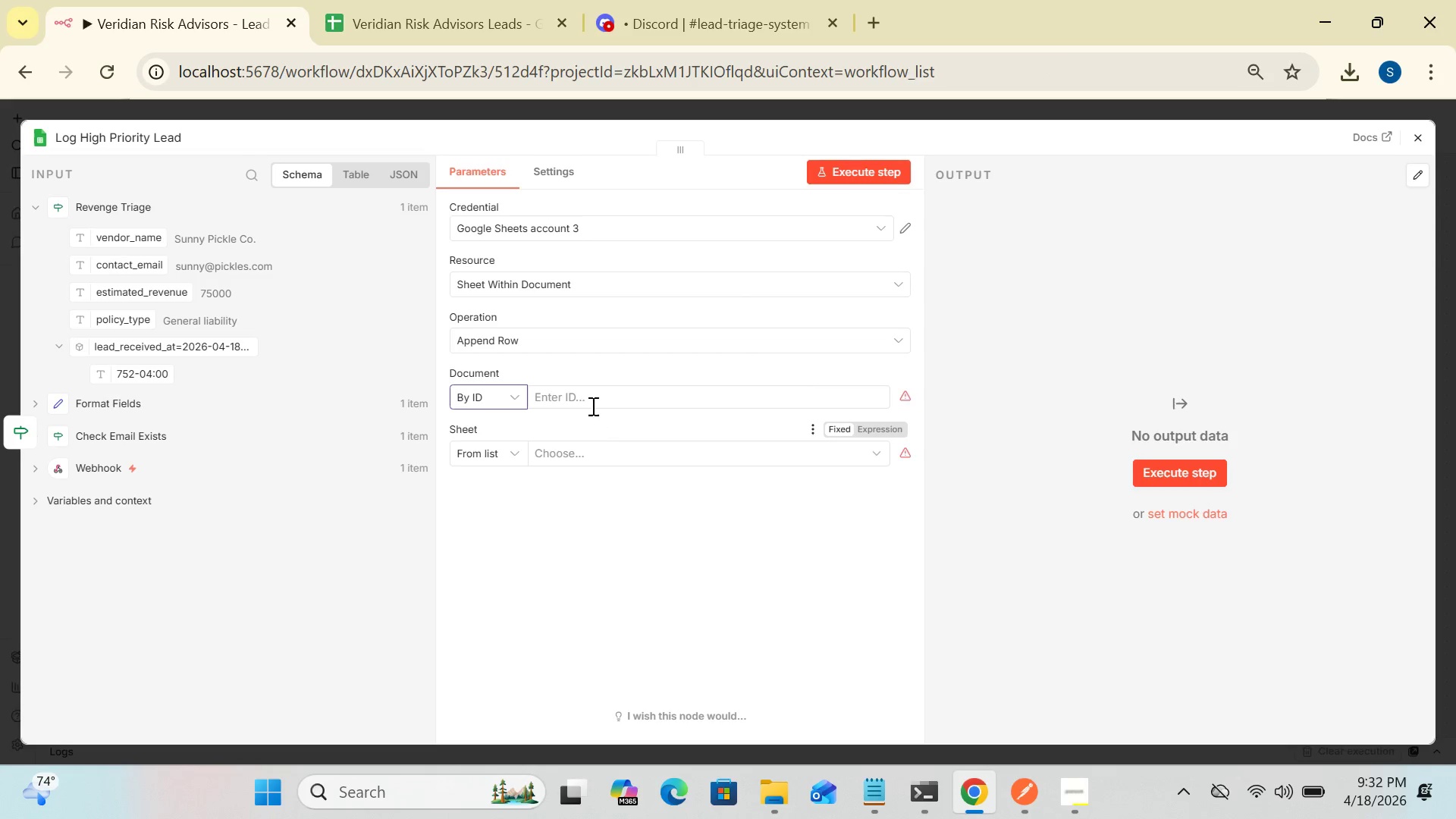 
left_click([592, 396])
 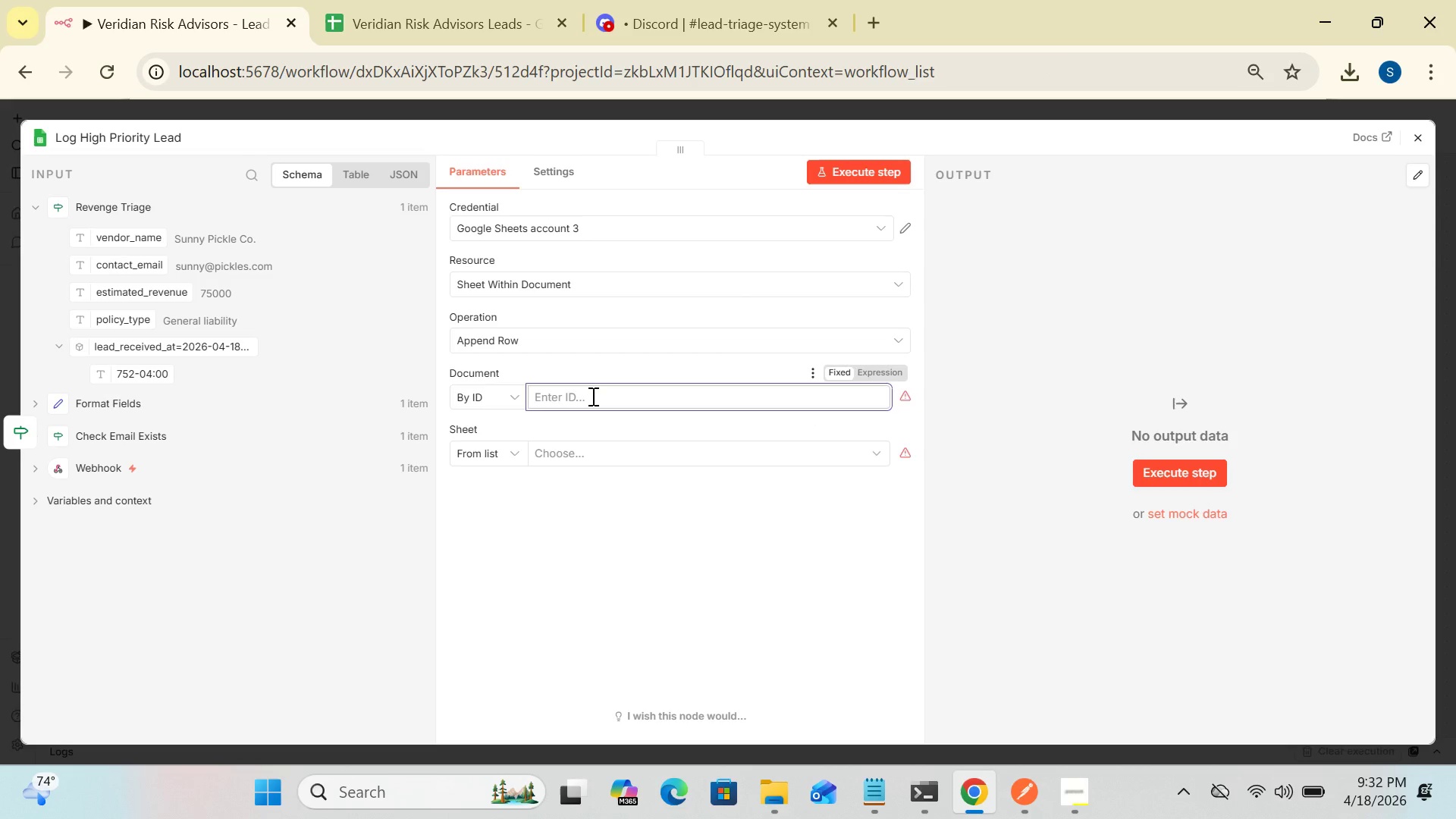 
key(Control+V)
 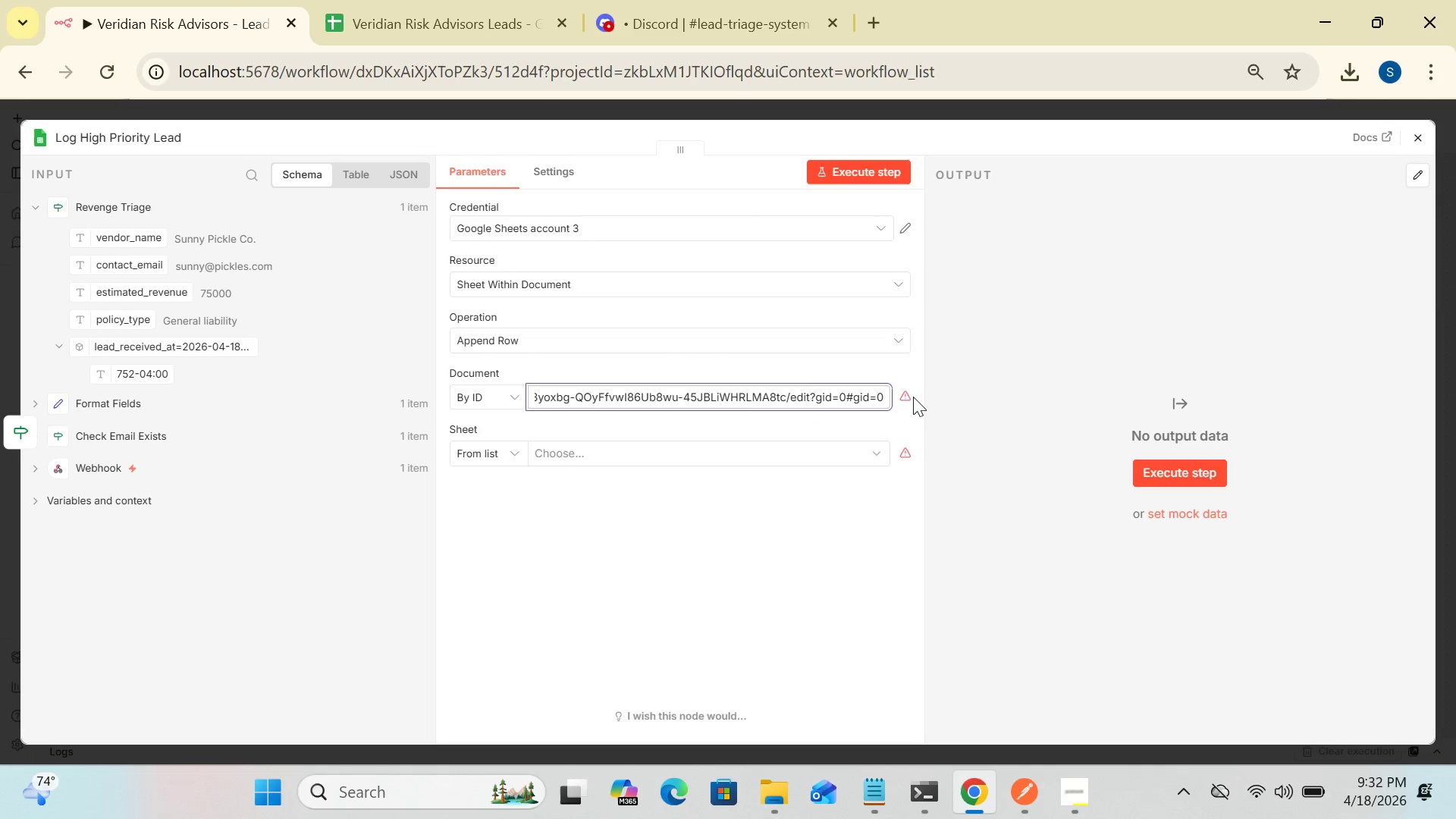 
left_click([910, 397])
 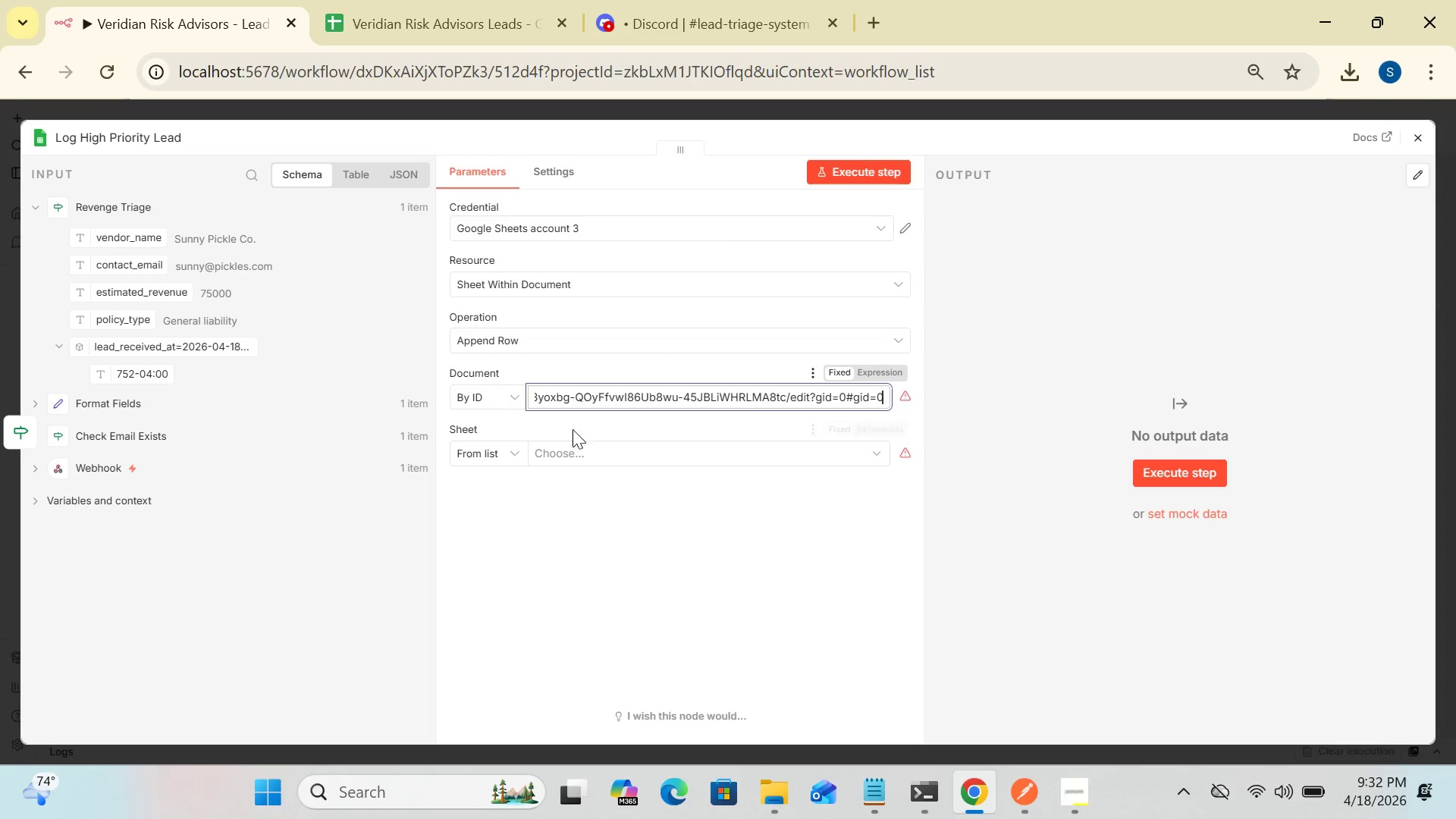 
left_click([592, 454])
 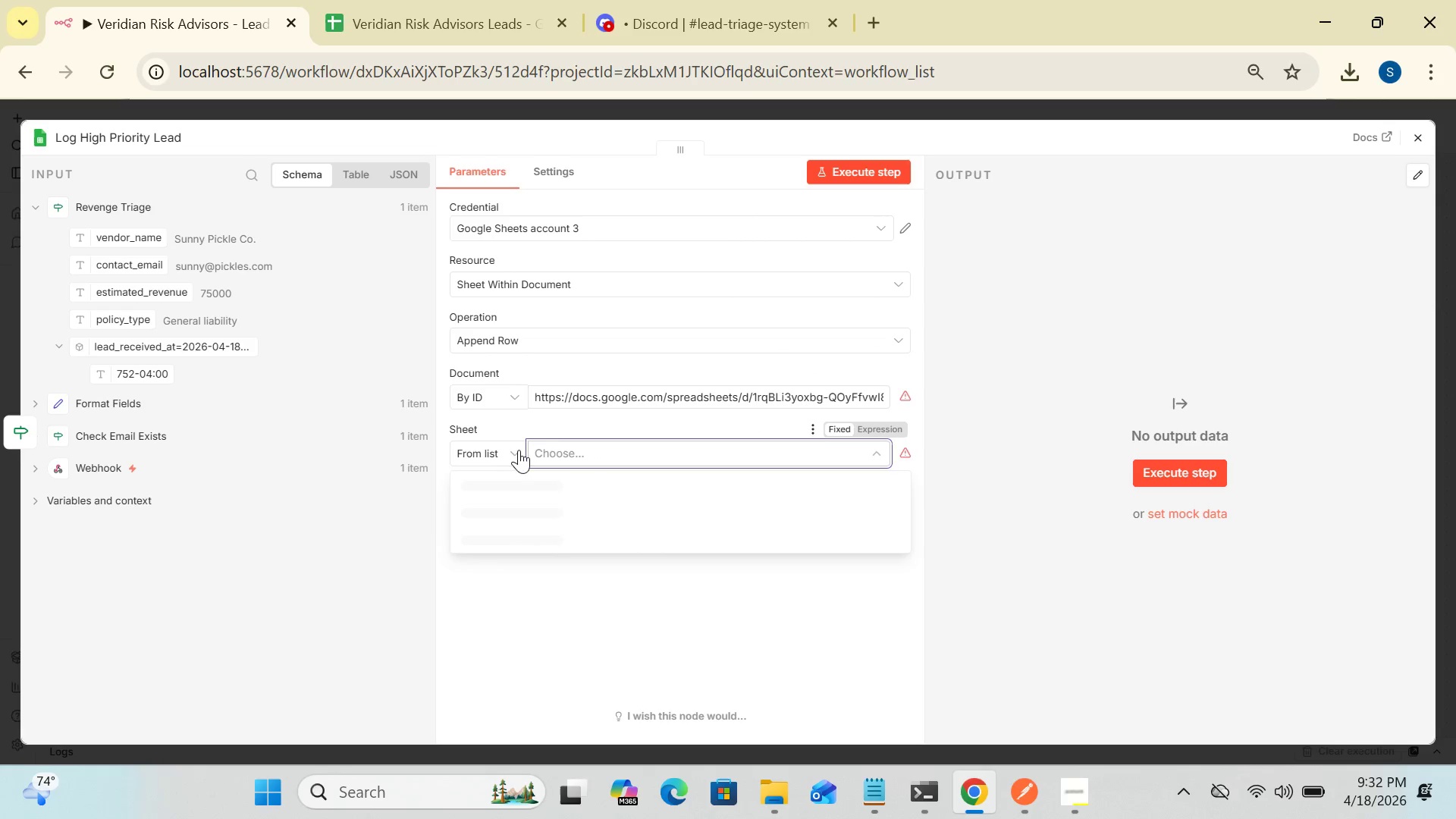 
left_click([519, 450])
 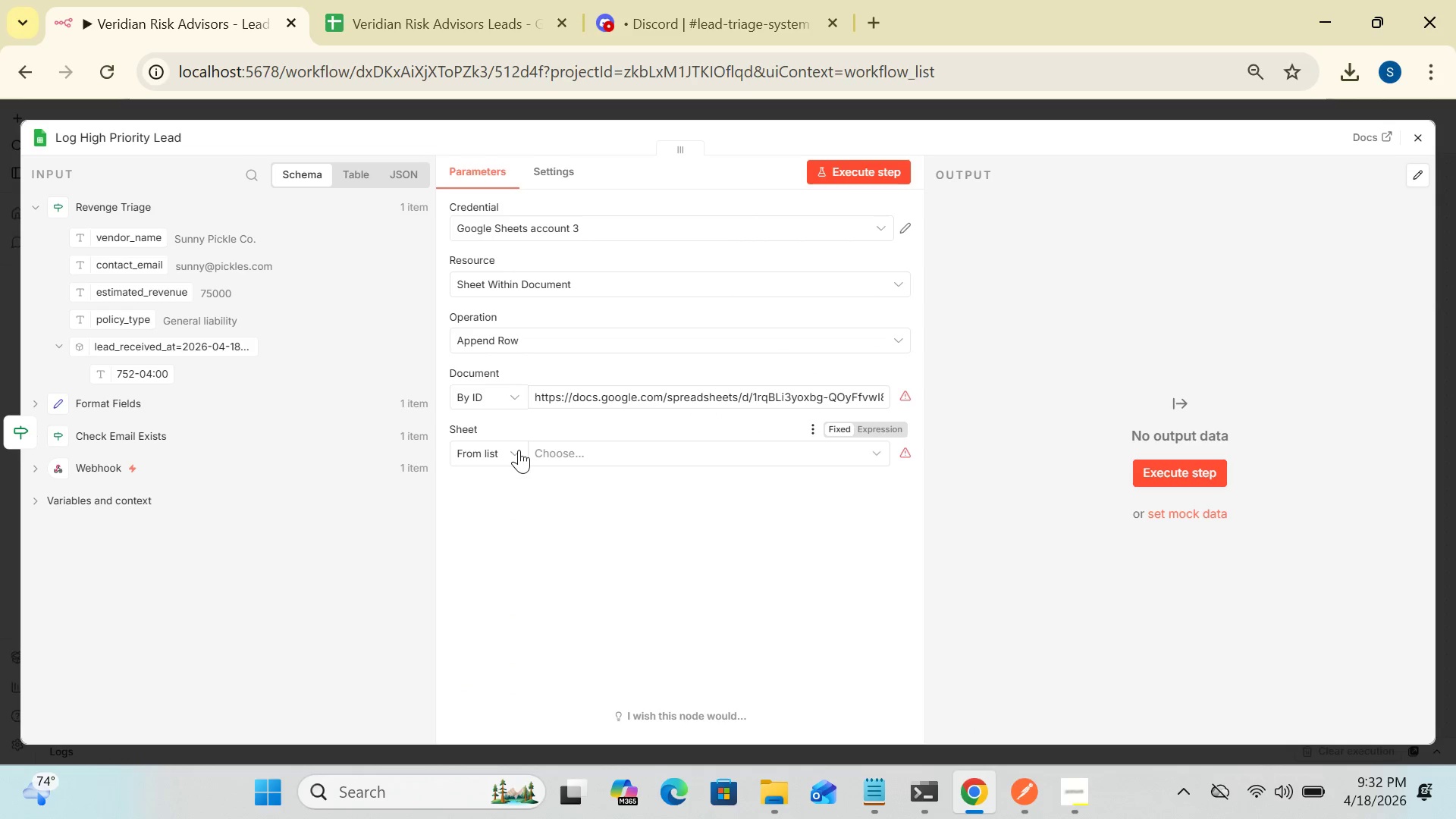 
left_click([519, 450])
 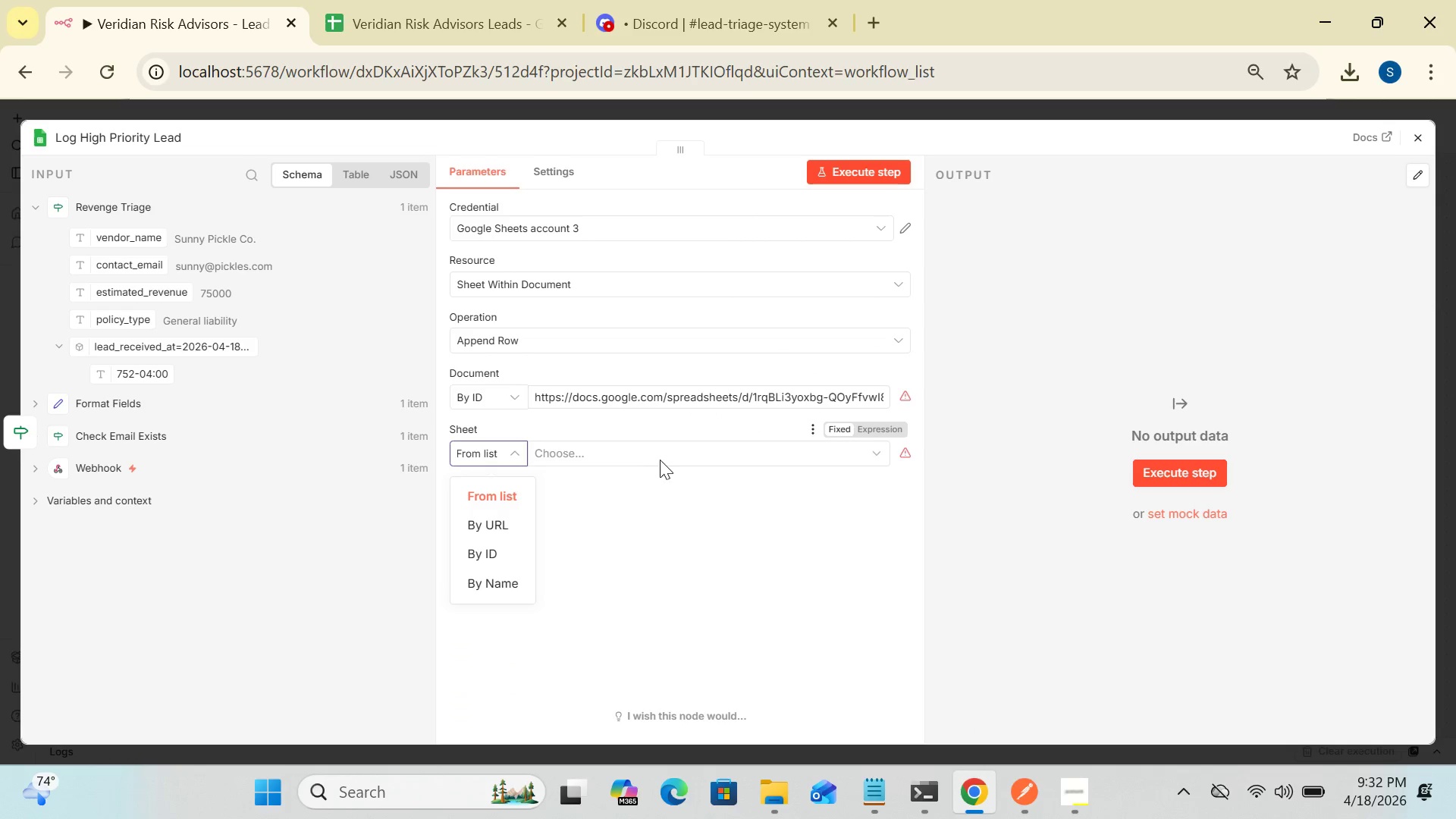 
left_click([664, 458])
 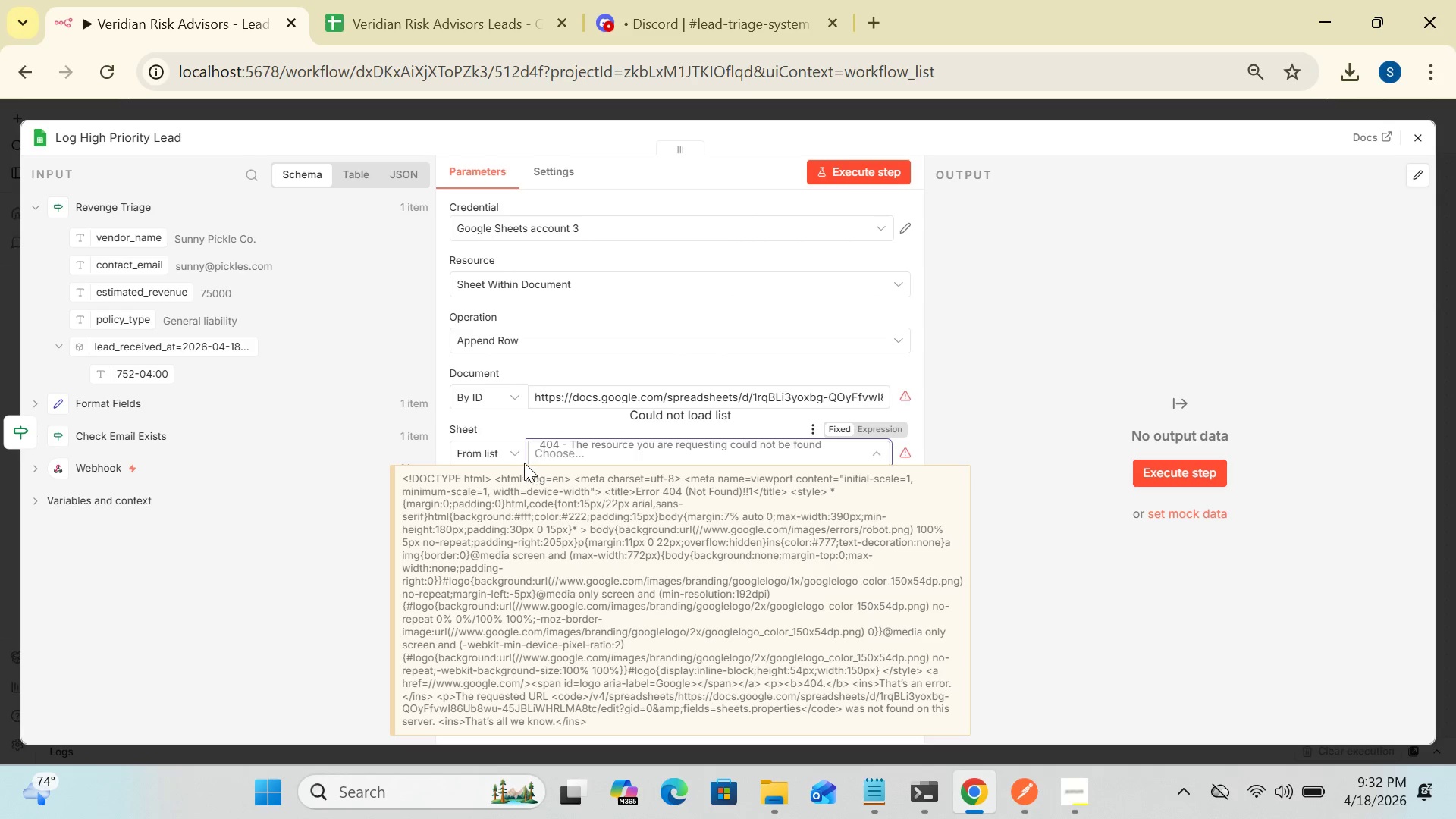 
left_click([510, 457])
 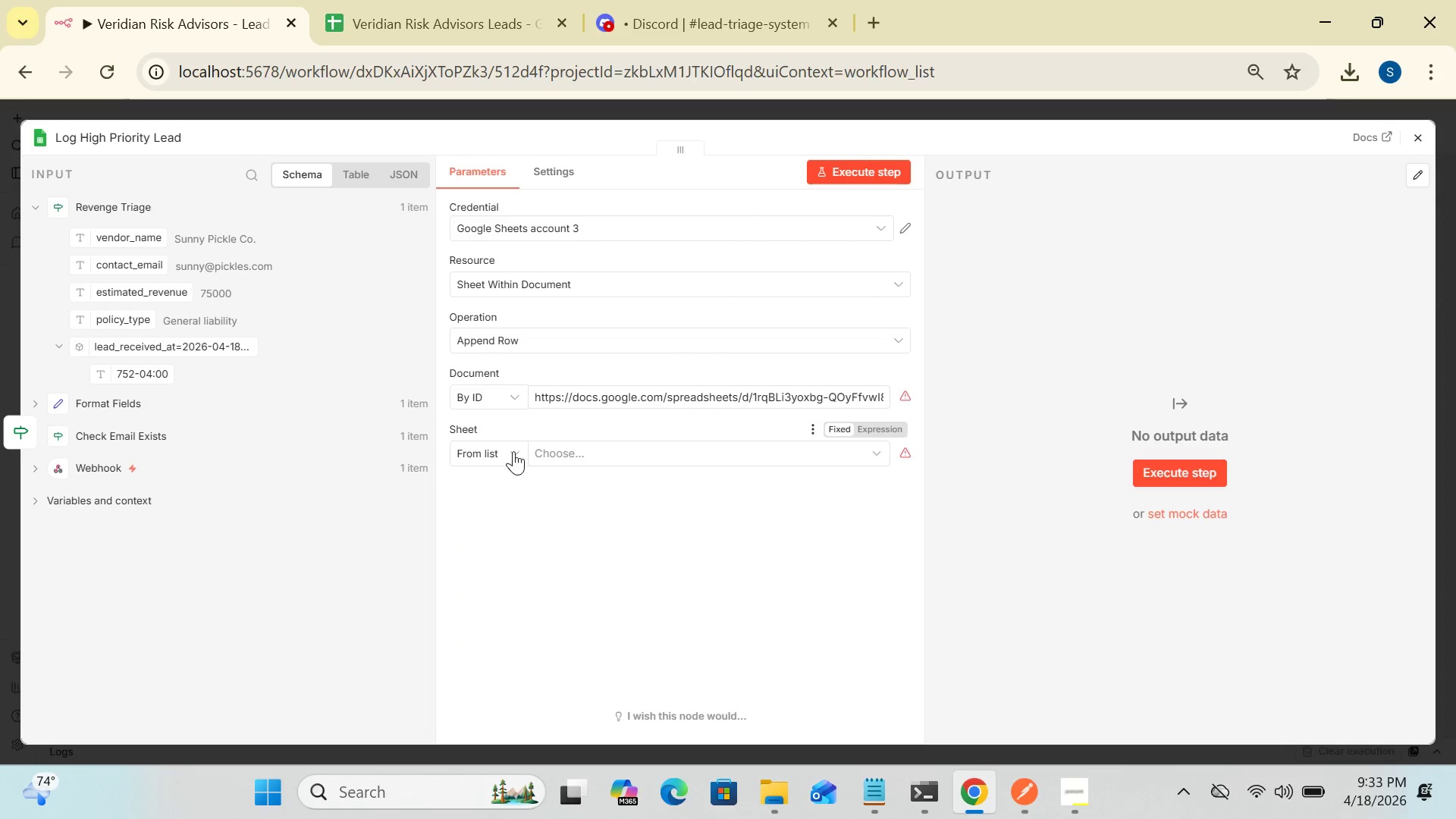 
left_click([513, 451])
 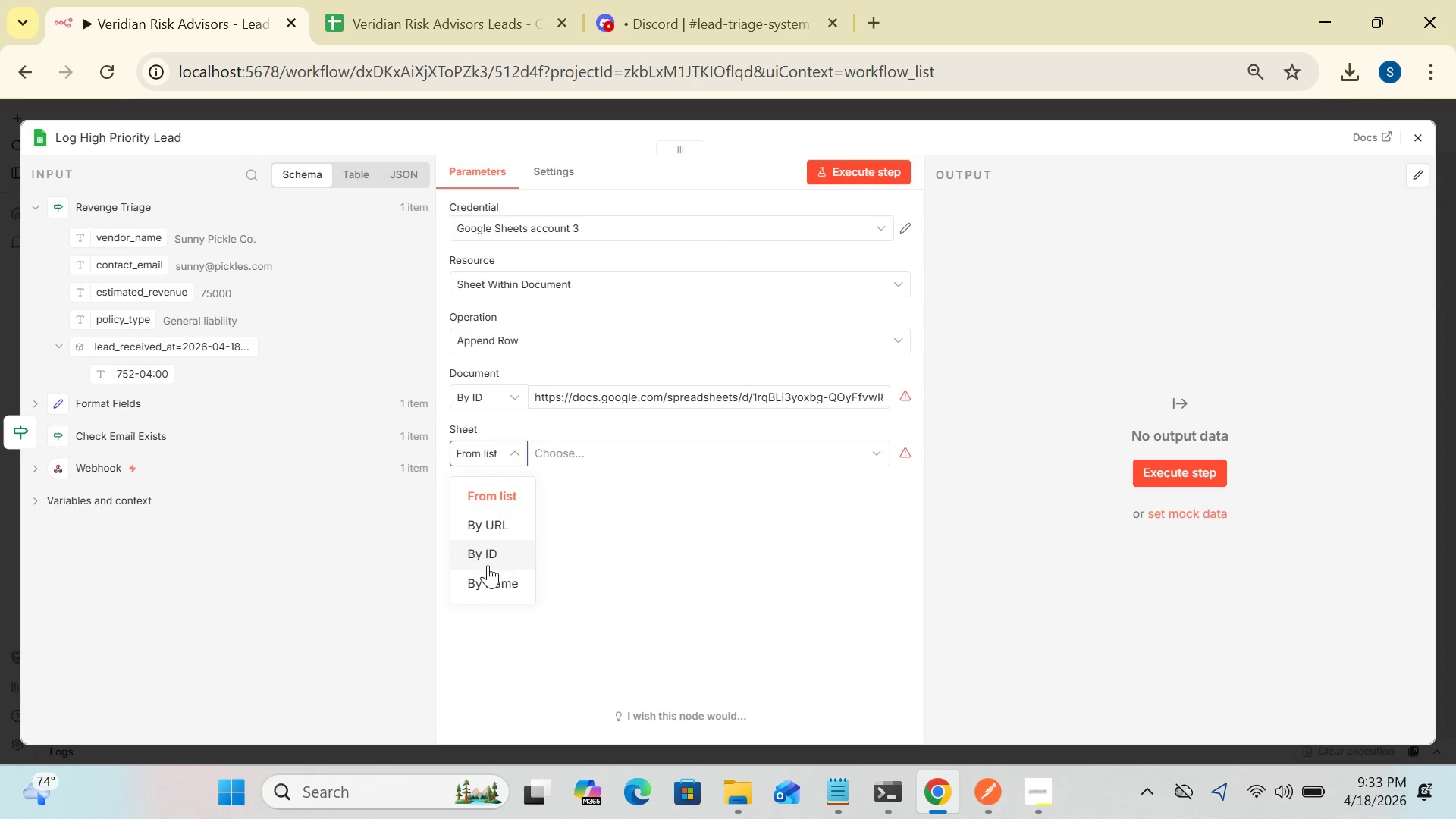 
left_click([486, 579])
 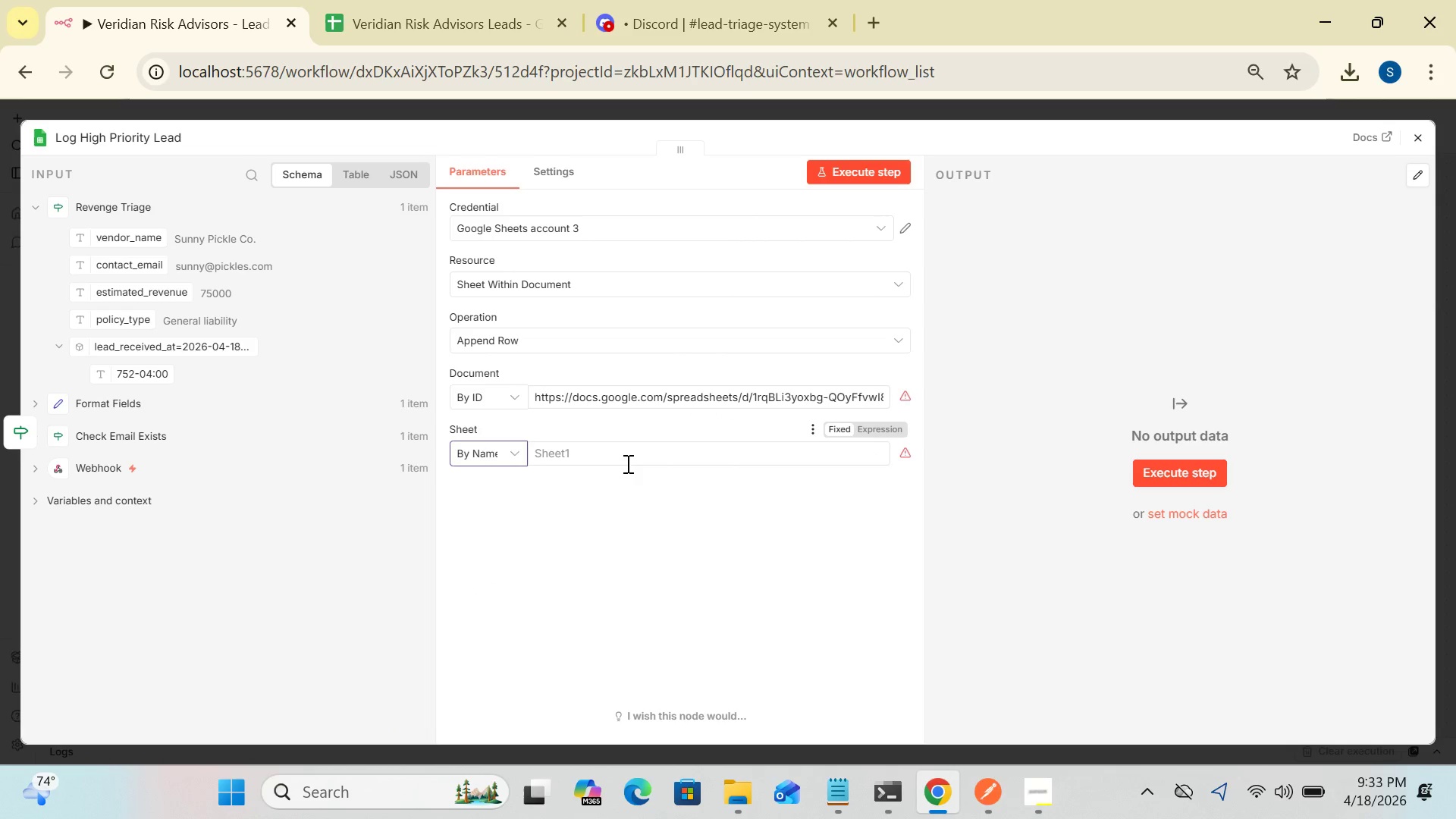 
left_click_drag(start_coordinate=[626, 463], to_coordinate=[516, 454])
 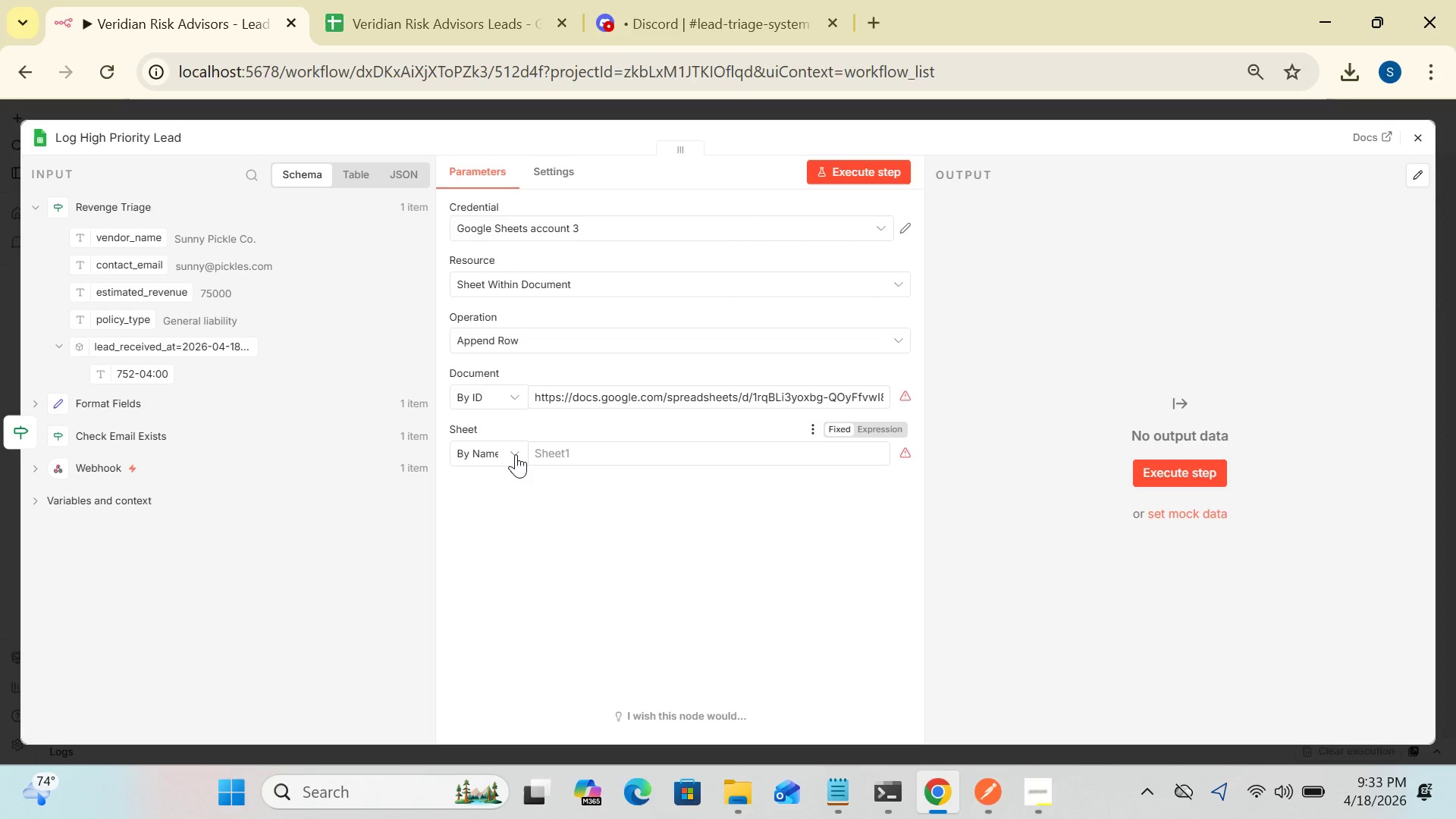 
left_click([516, 454])
 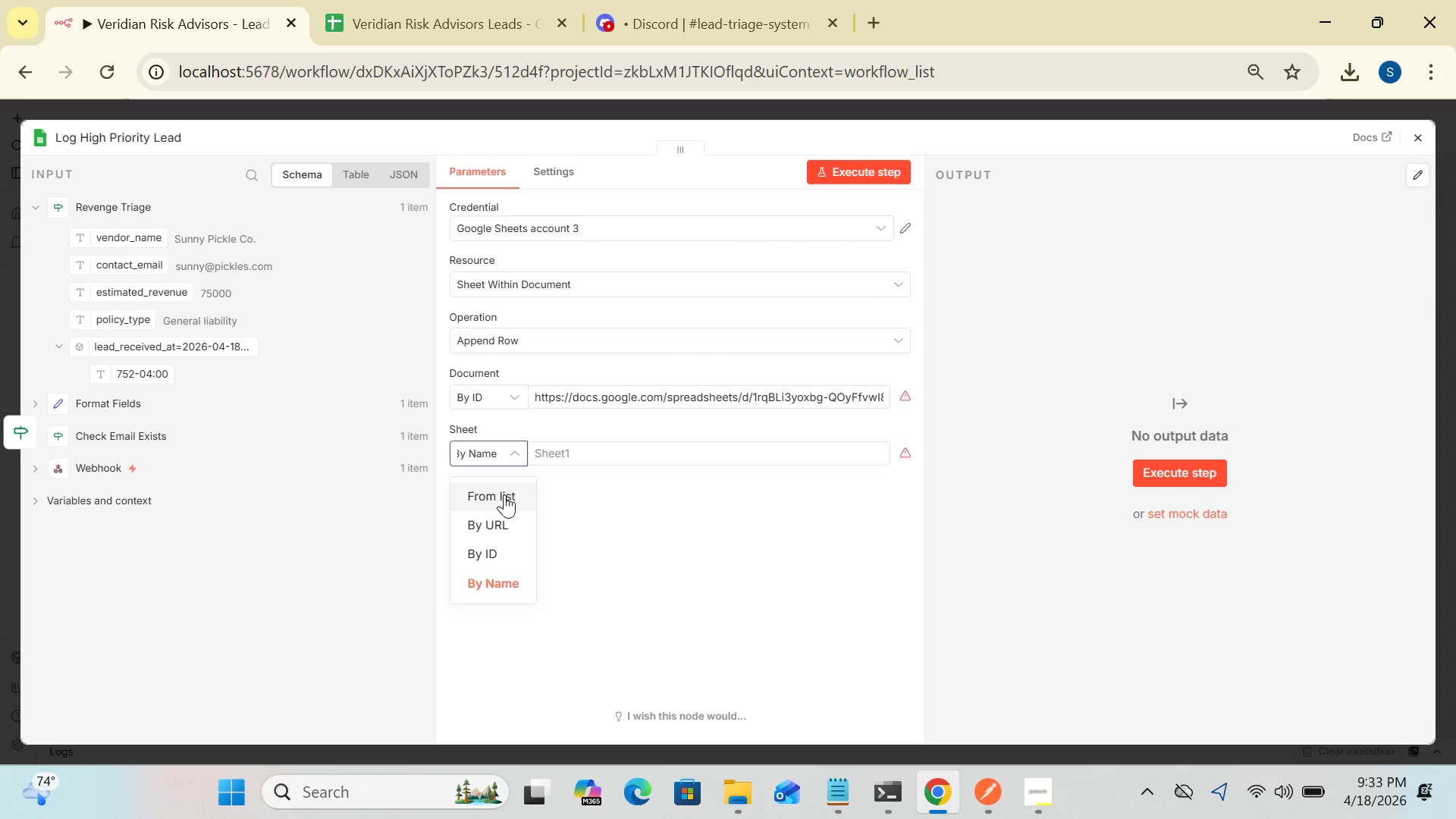 
left_click([504, 494])
 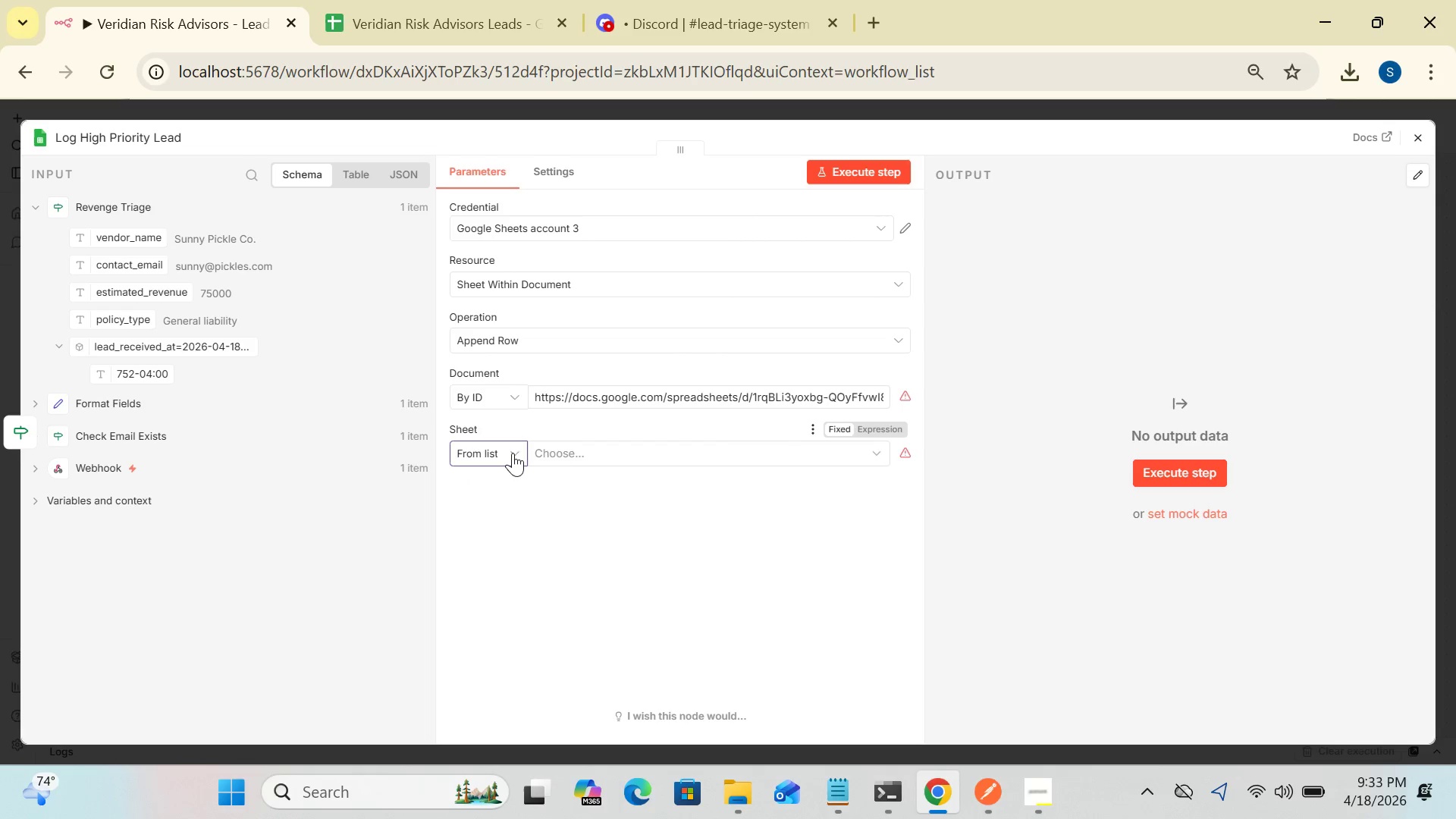 
left_click([602, 453])
 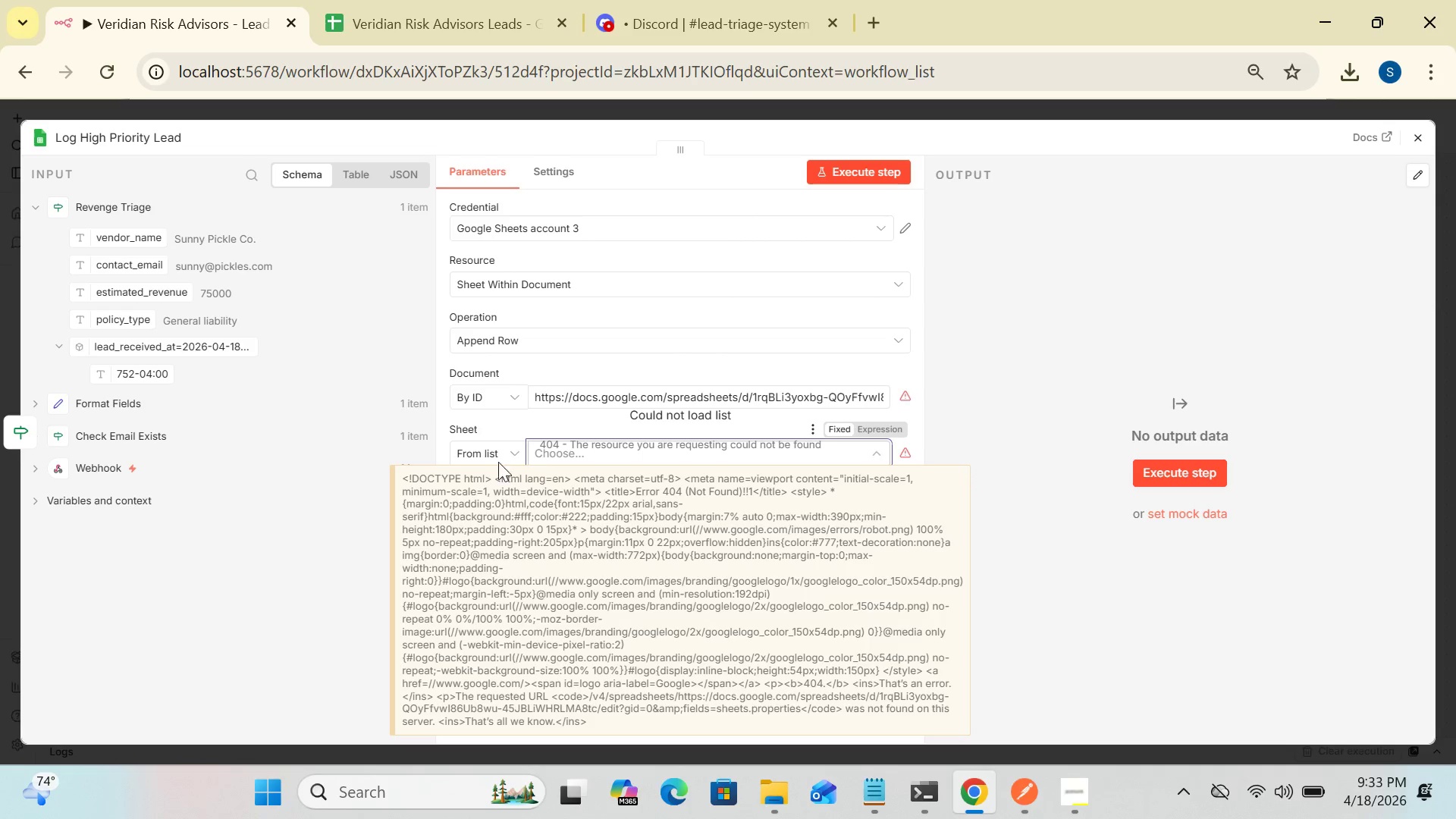 
left_click([309, 511])
 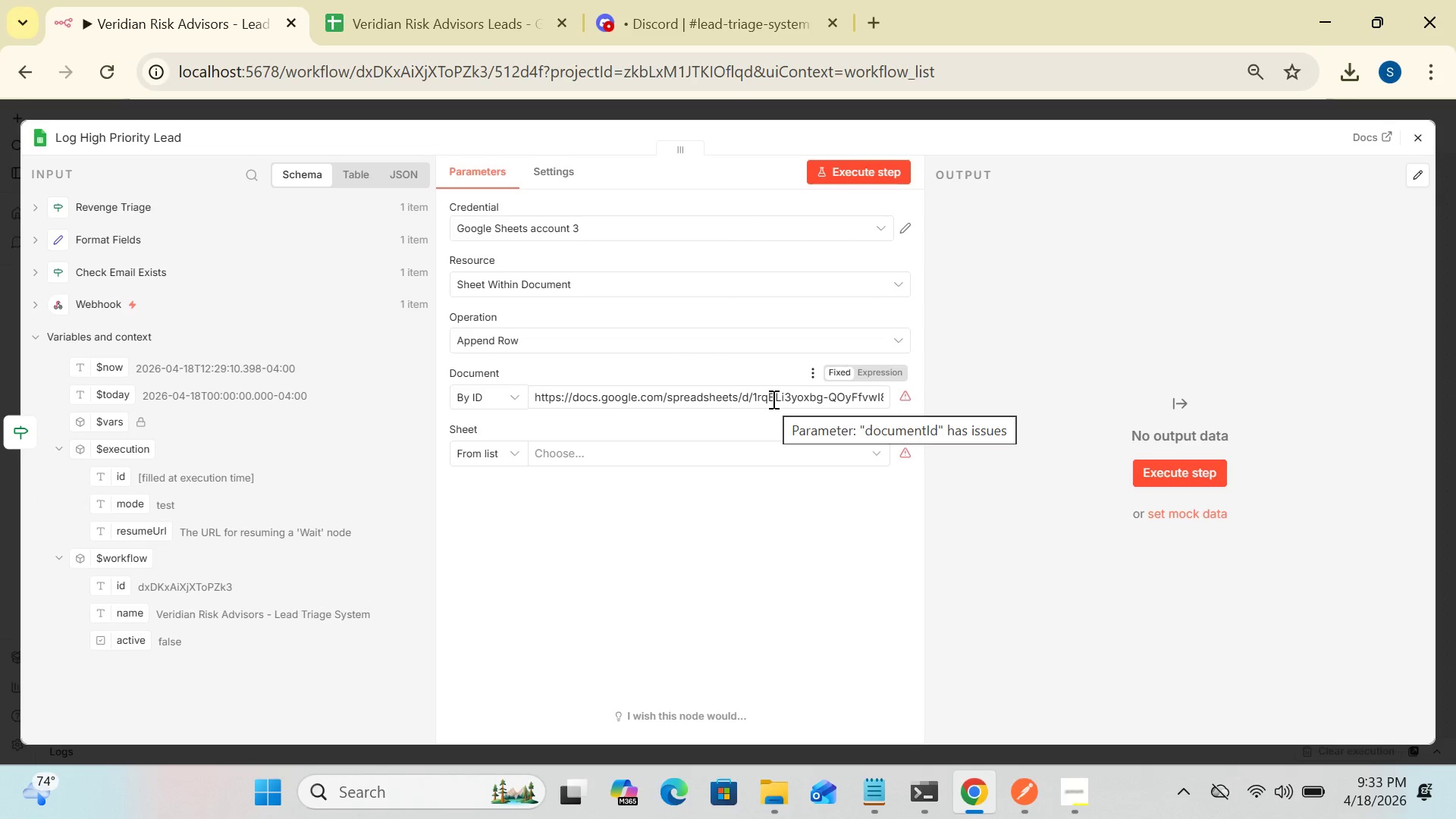 
double_click([772, 399])
 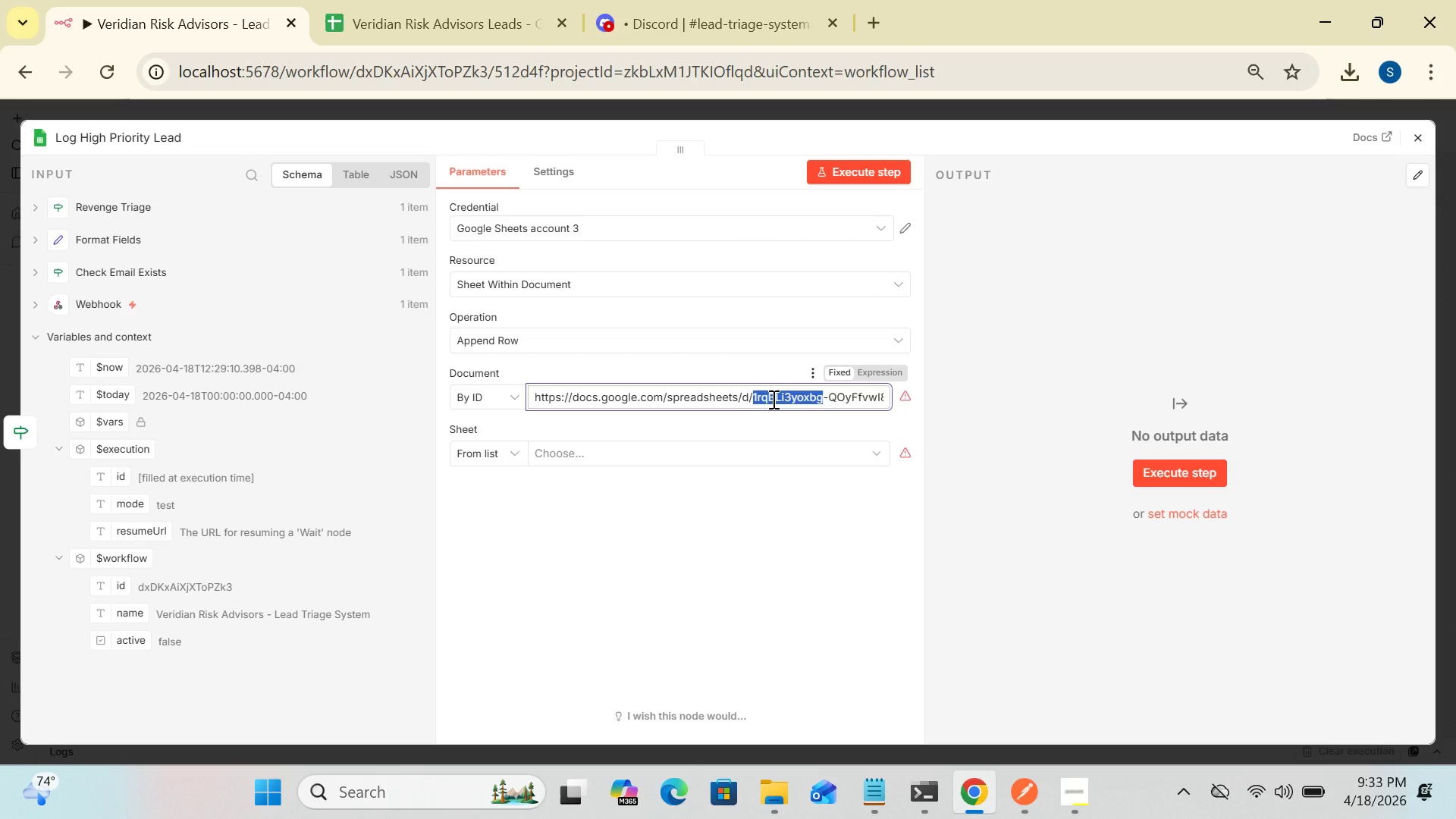 
key(Control+A)
 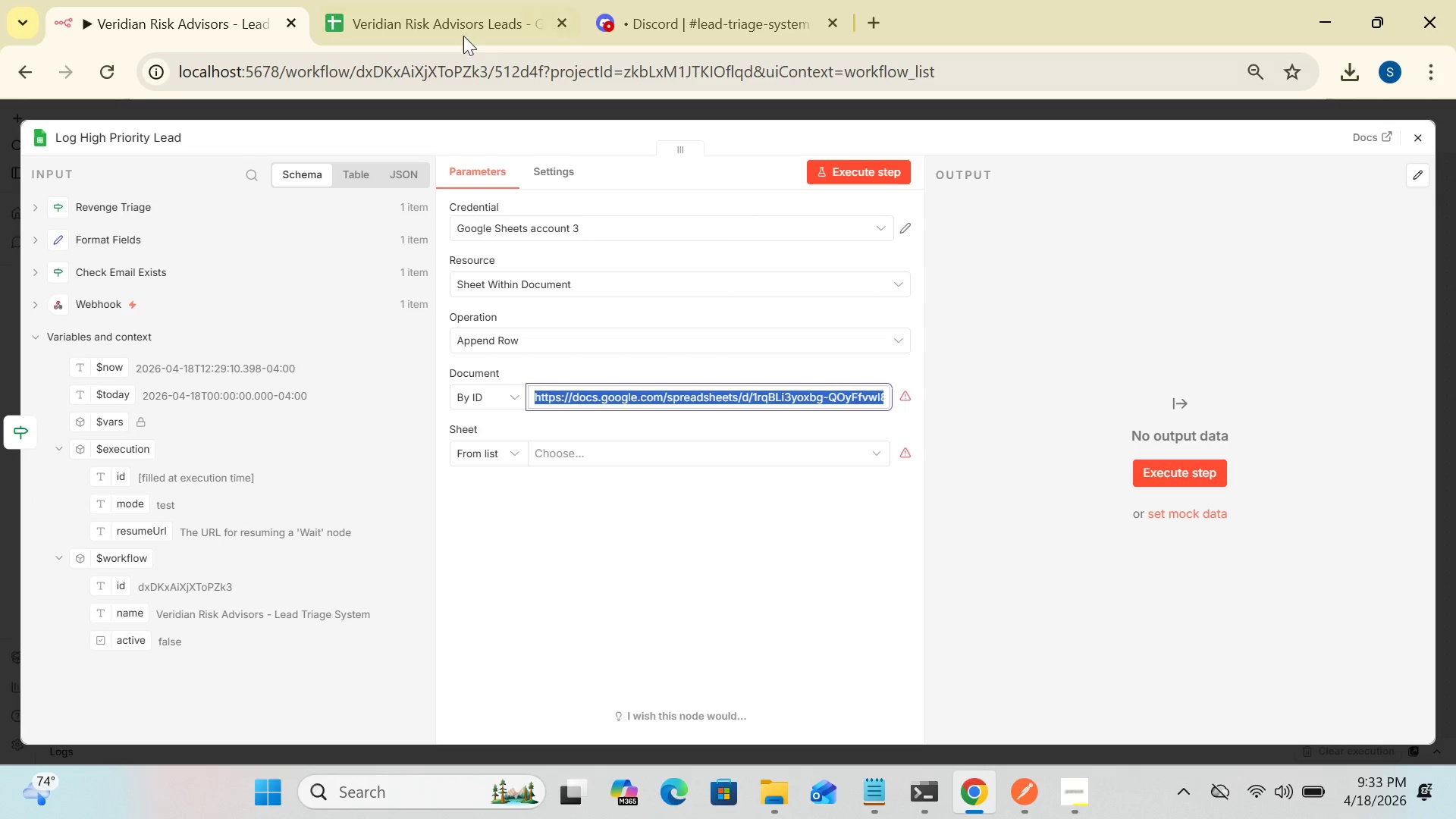 
left_click([463, 29])
 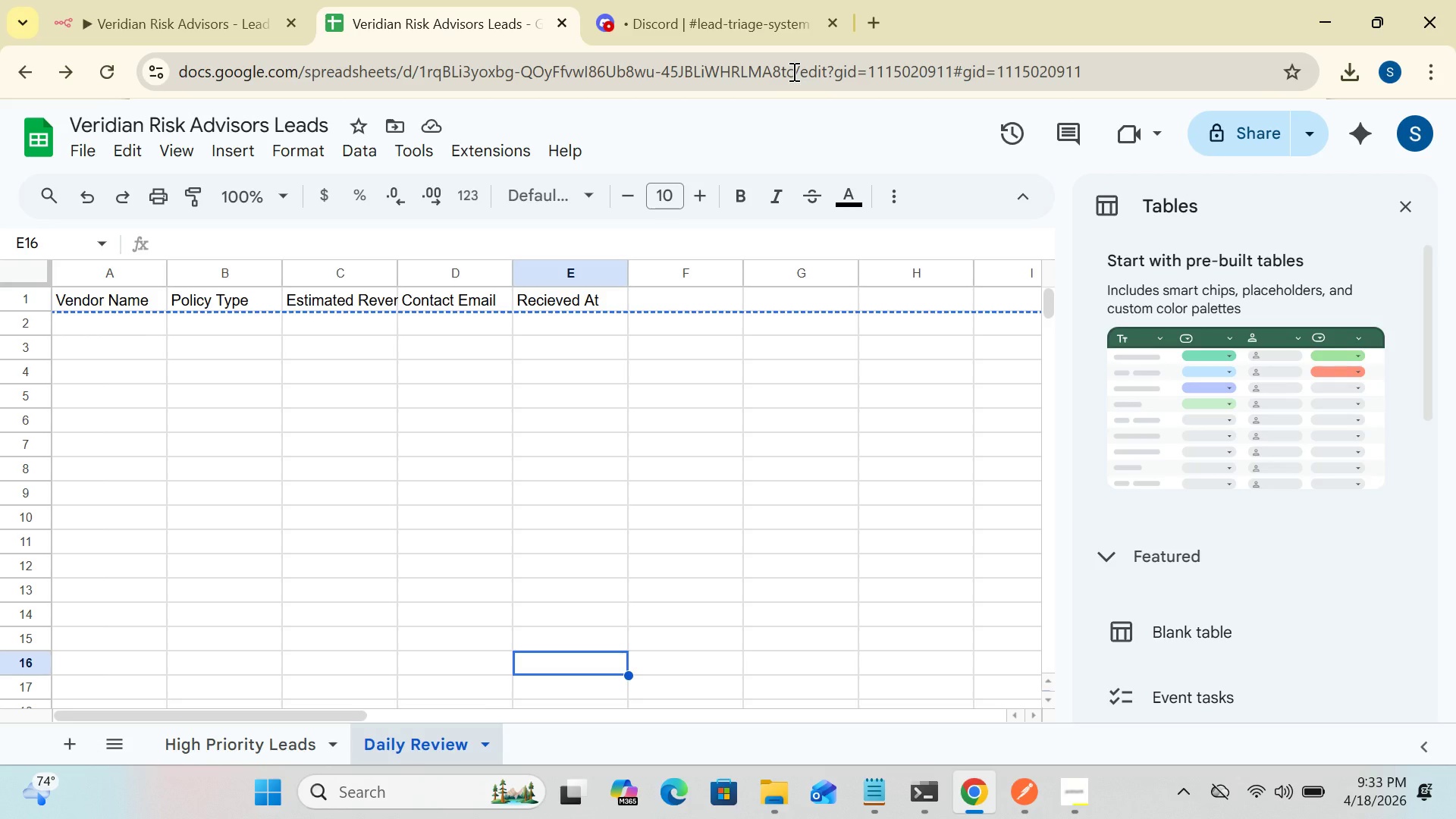 
left_click_drag(start_coordinate=[792, 71], to_coordinate=[421, 76])
 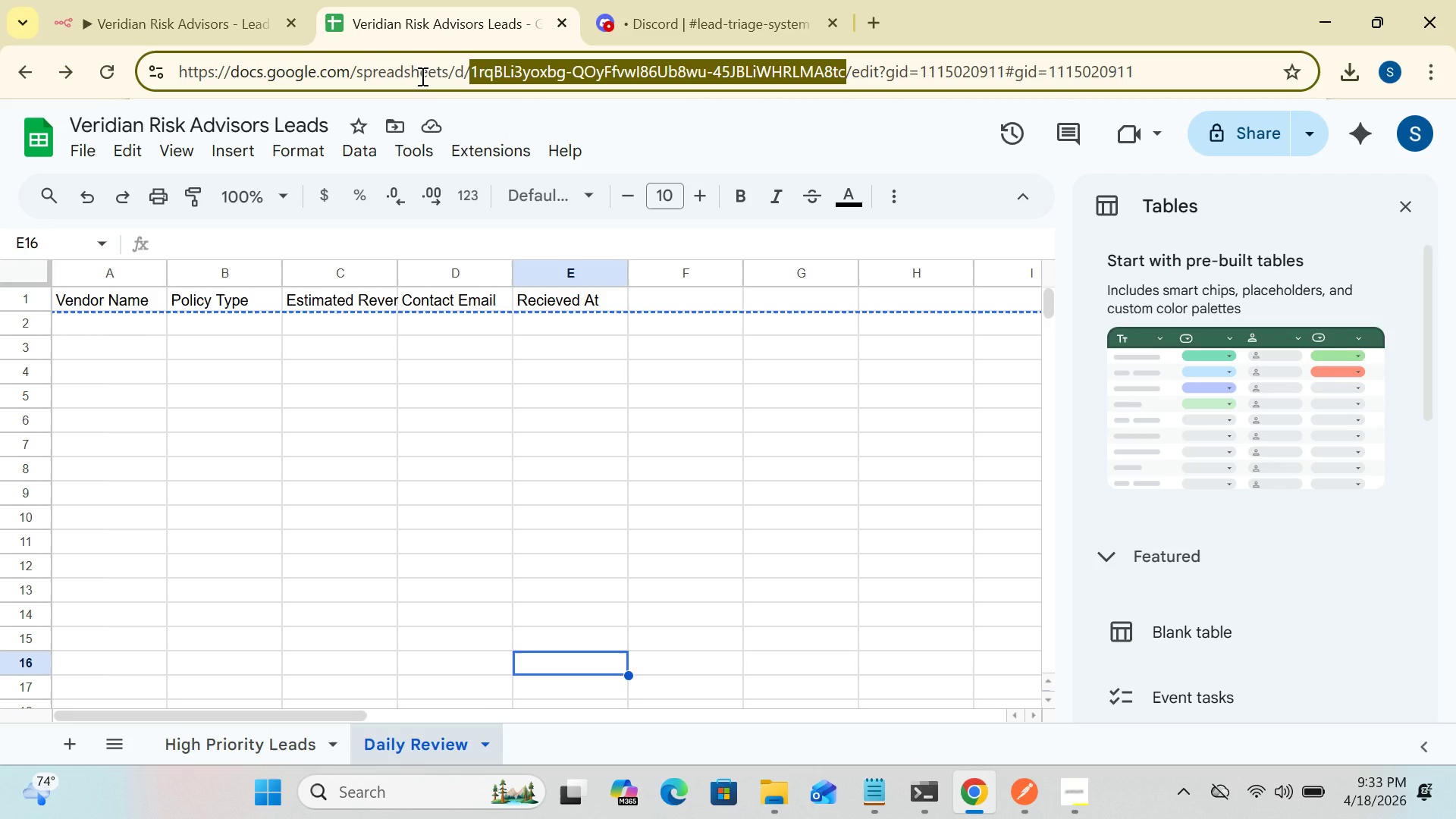 
hold_key(key=ControlLeft, duration=1.28)
 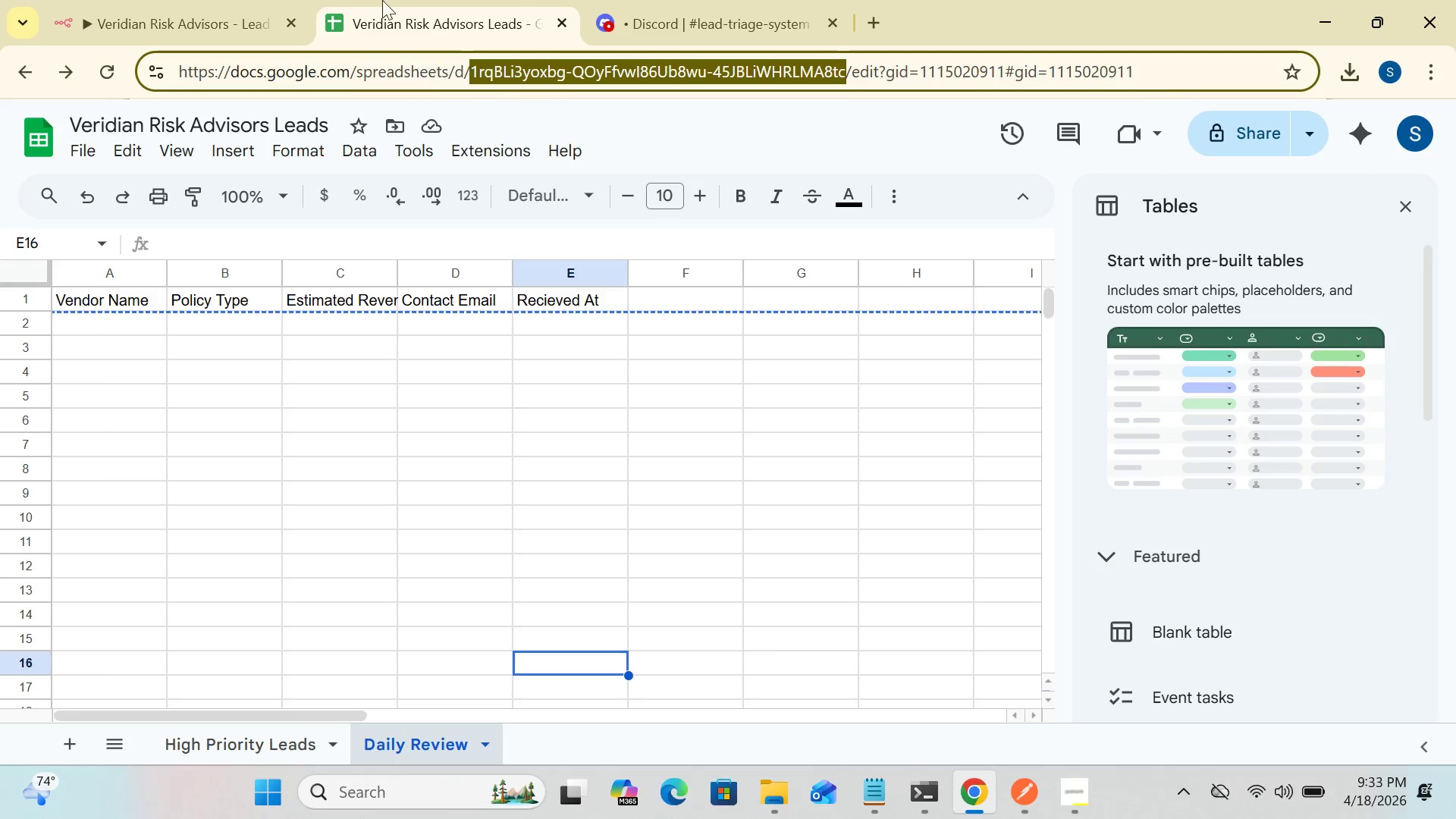 
hold_key(key=C, duration=0.31)
 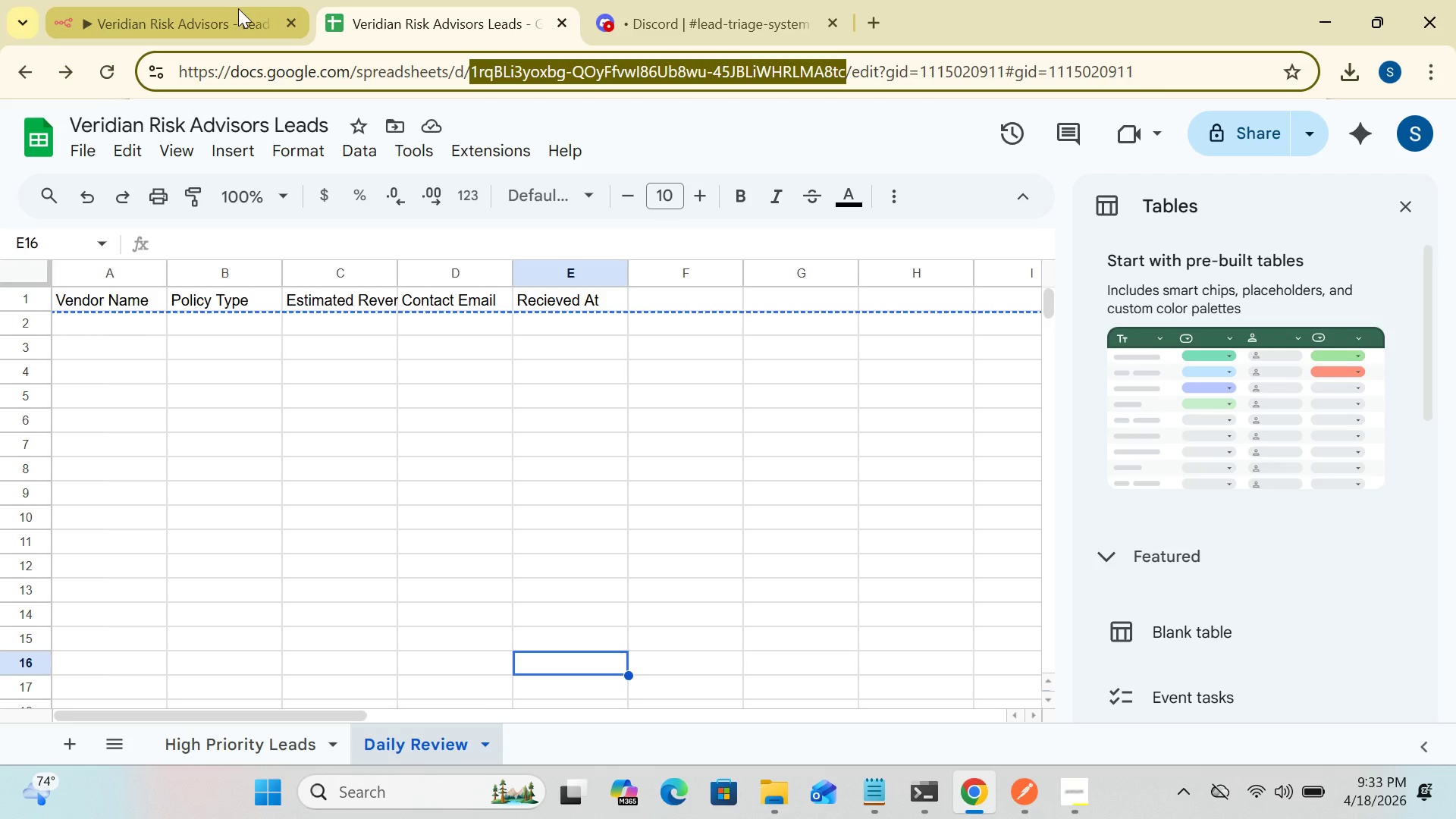 
left_click([237, 8])
 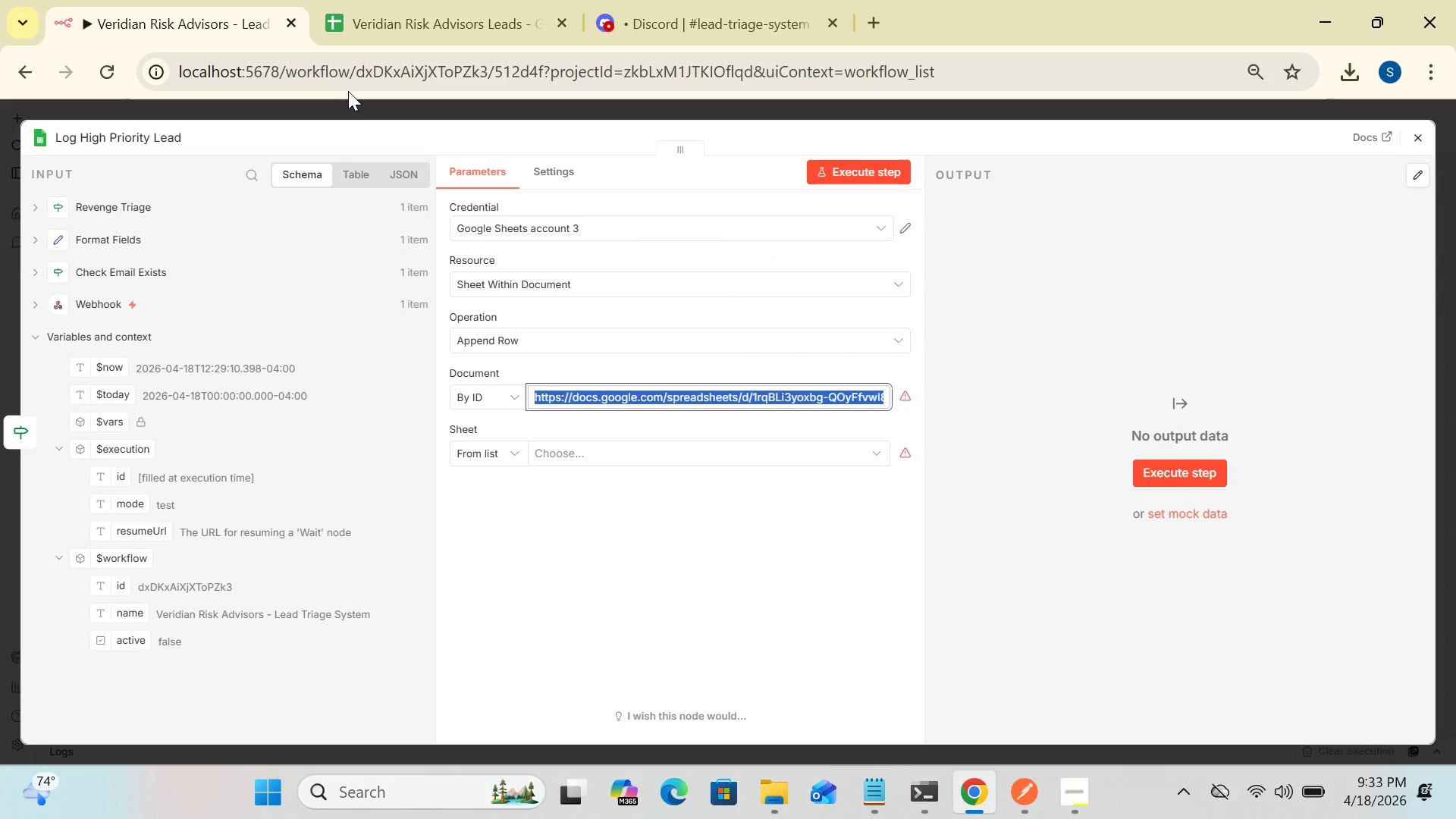 
key(Control+V)
 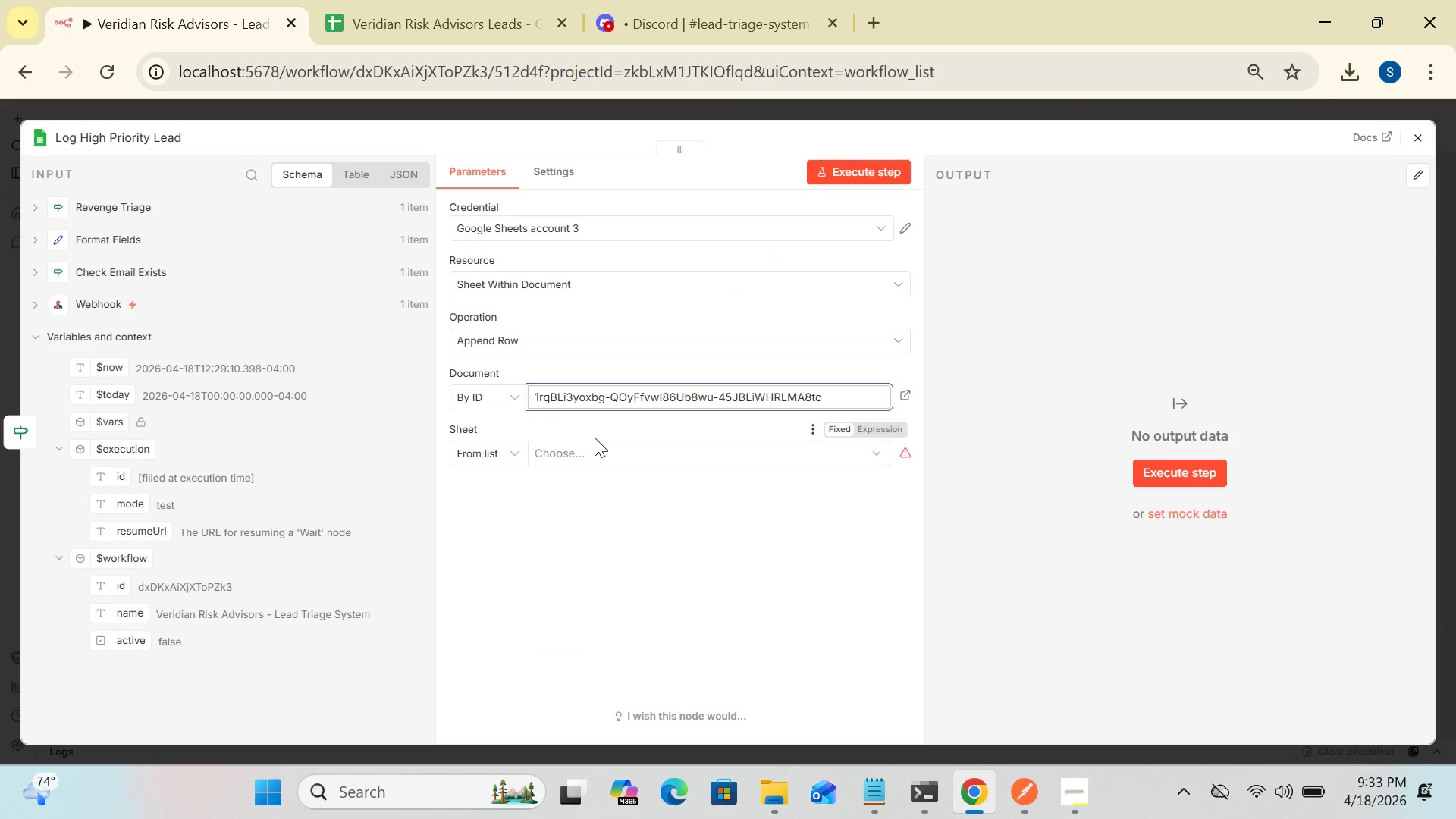 
left_click([1004, 372])
 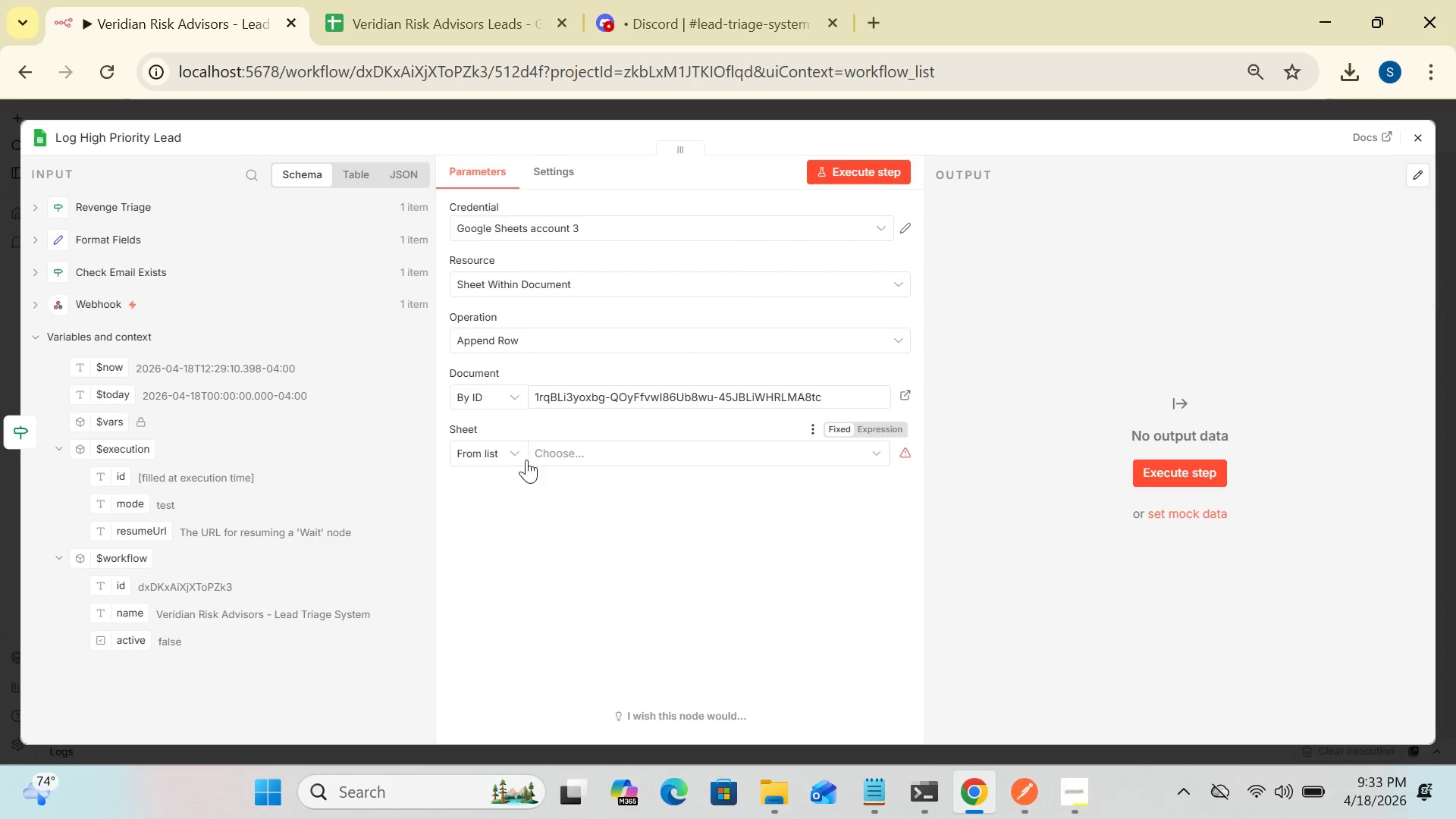 
left_click([709, 456])
 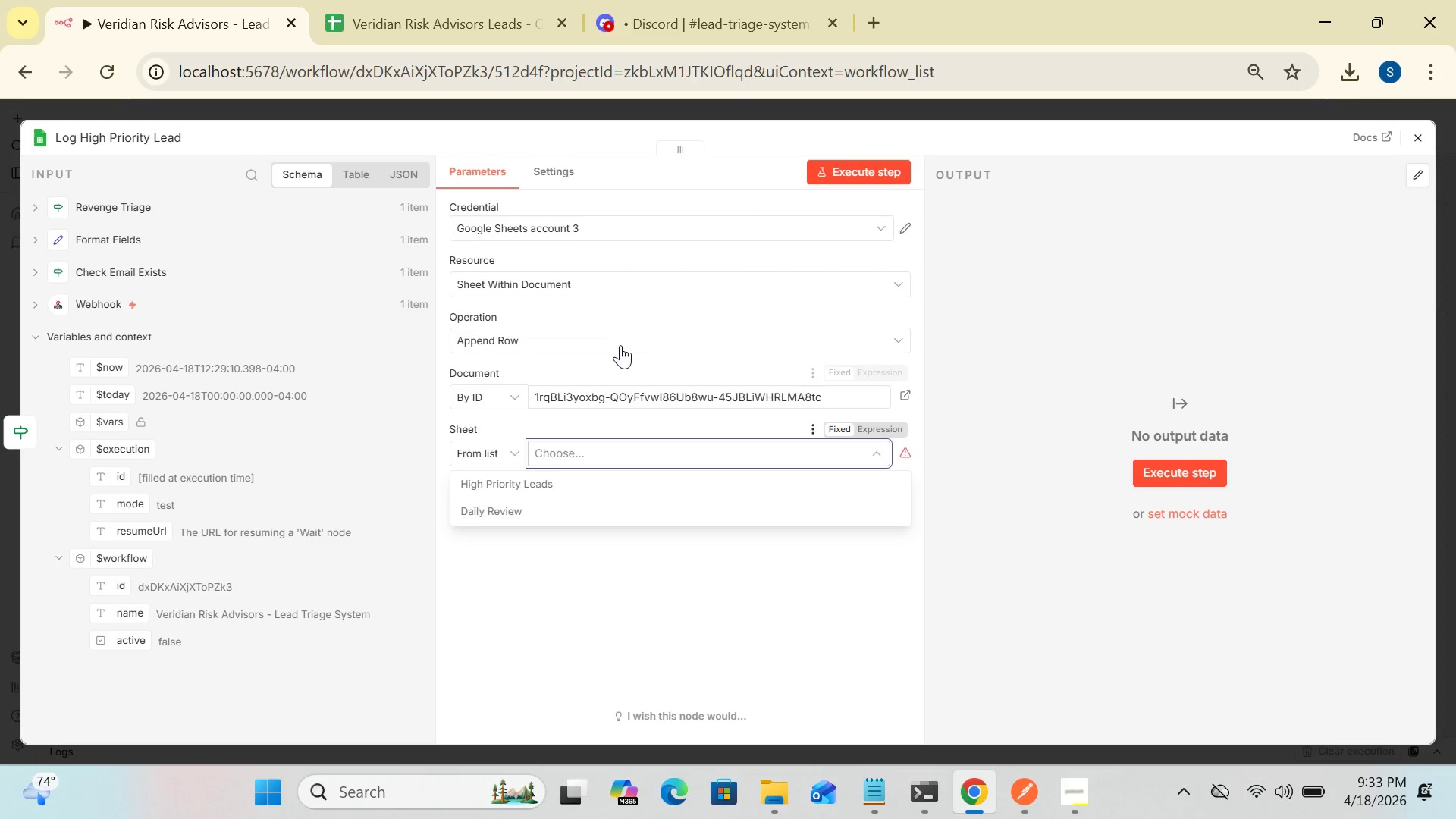 
wait(6.22)
 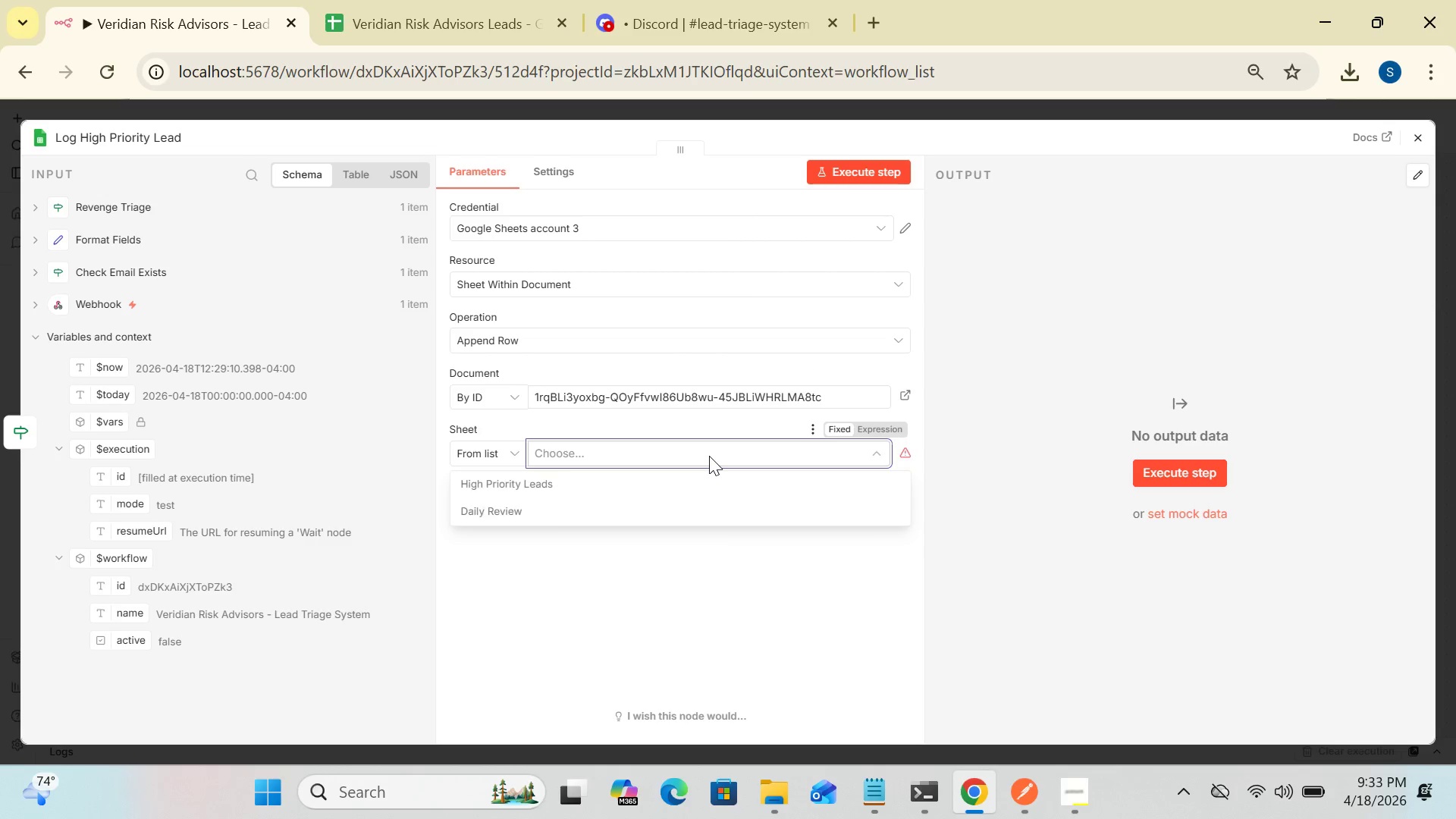 
left_click([474, 34])
 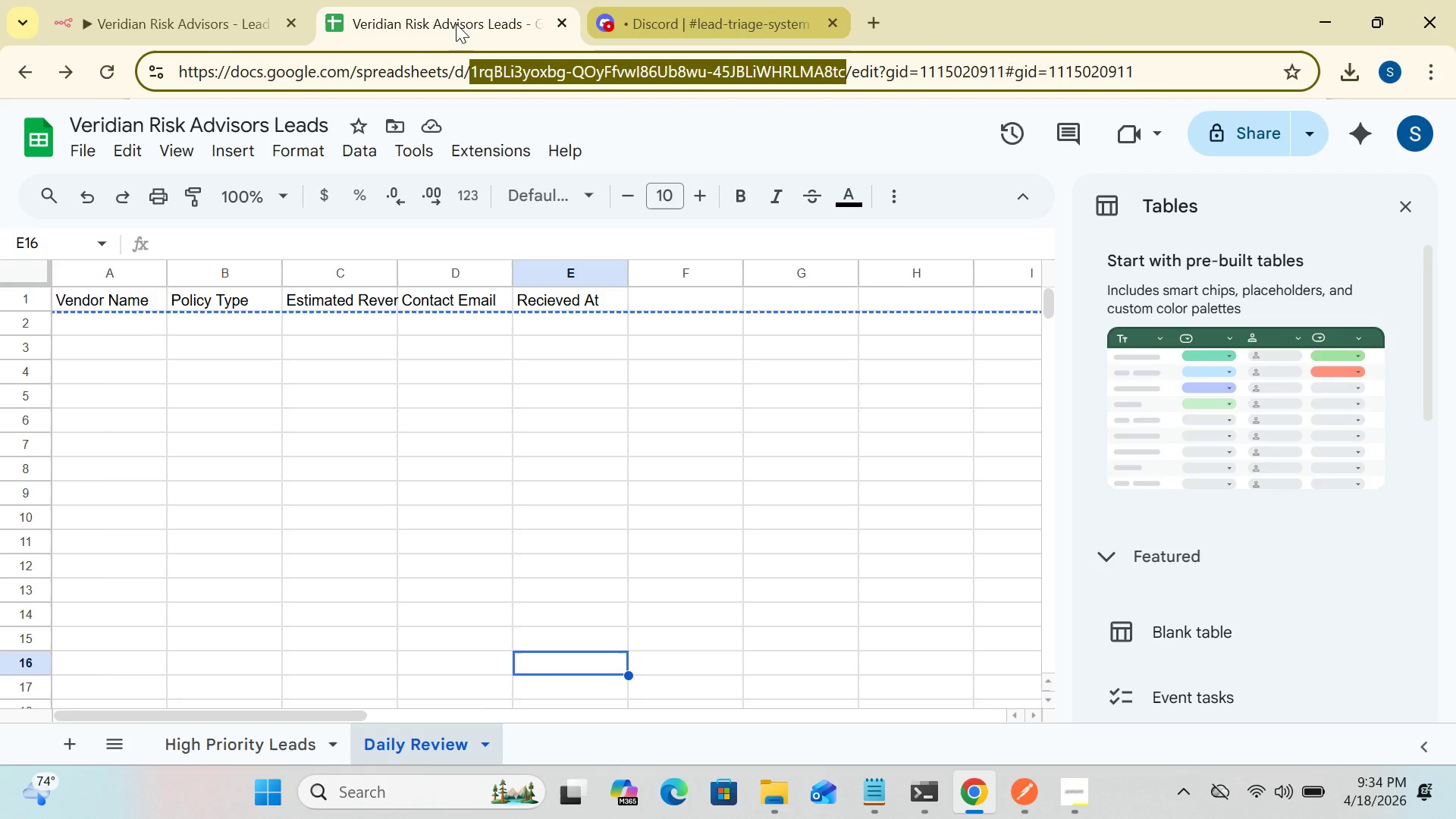 
left_click([214, 8])
 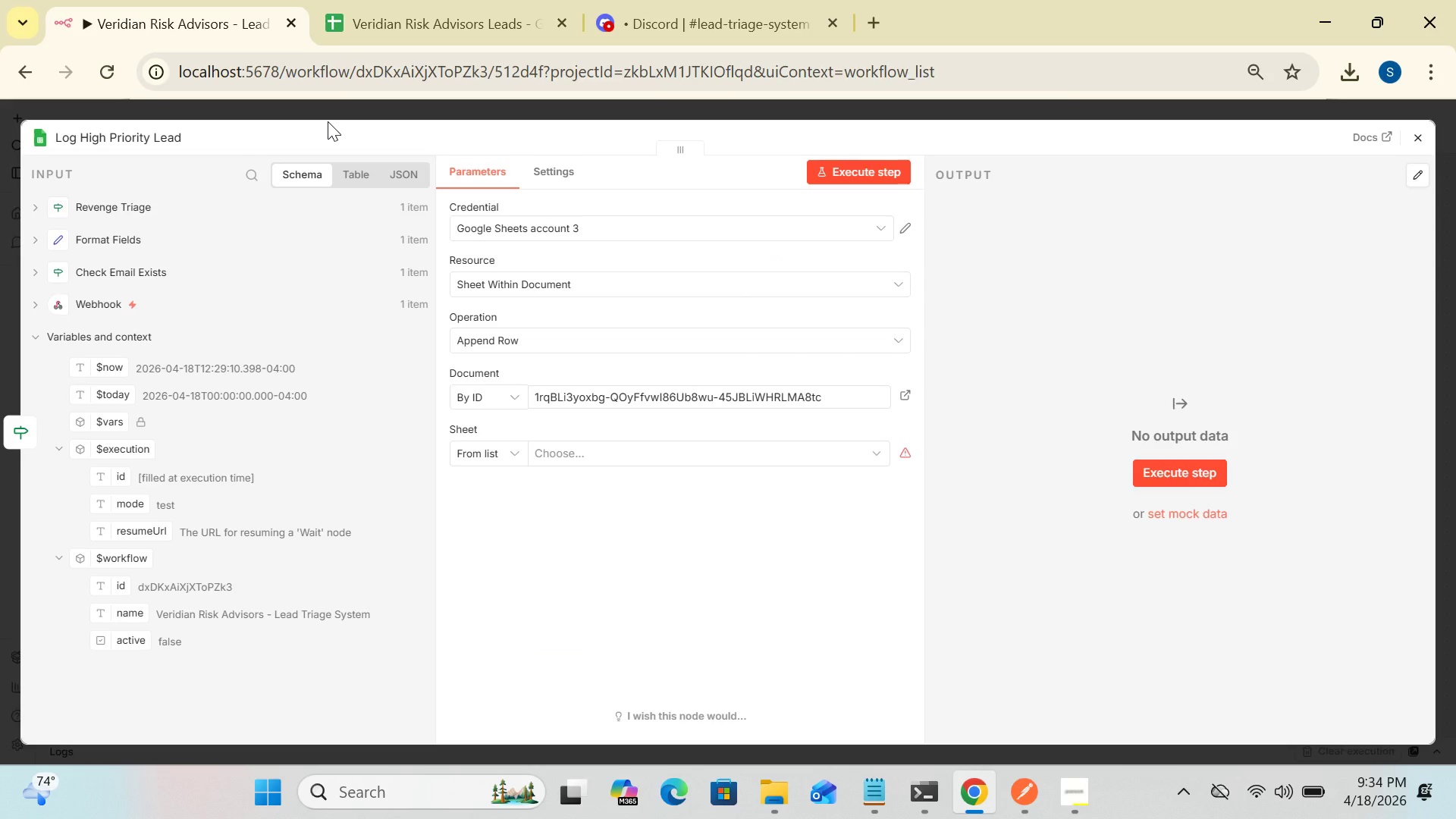 
wait(9.77)
 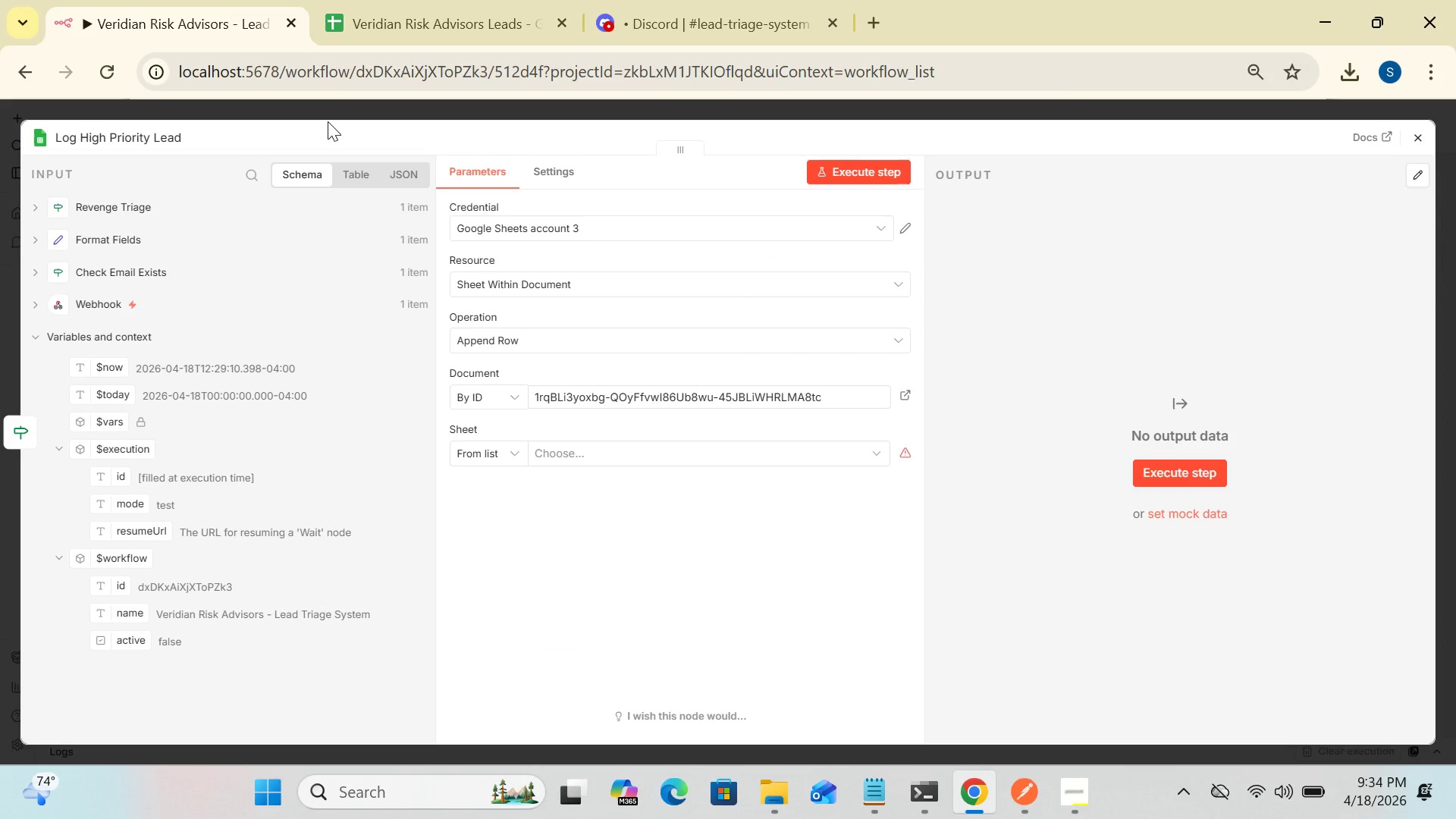 
left_click([639, 455])
 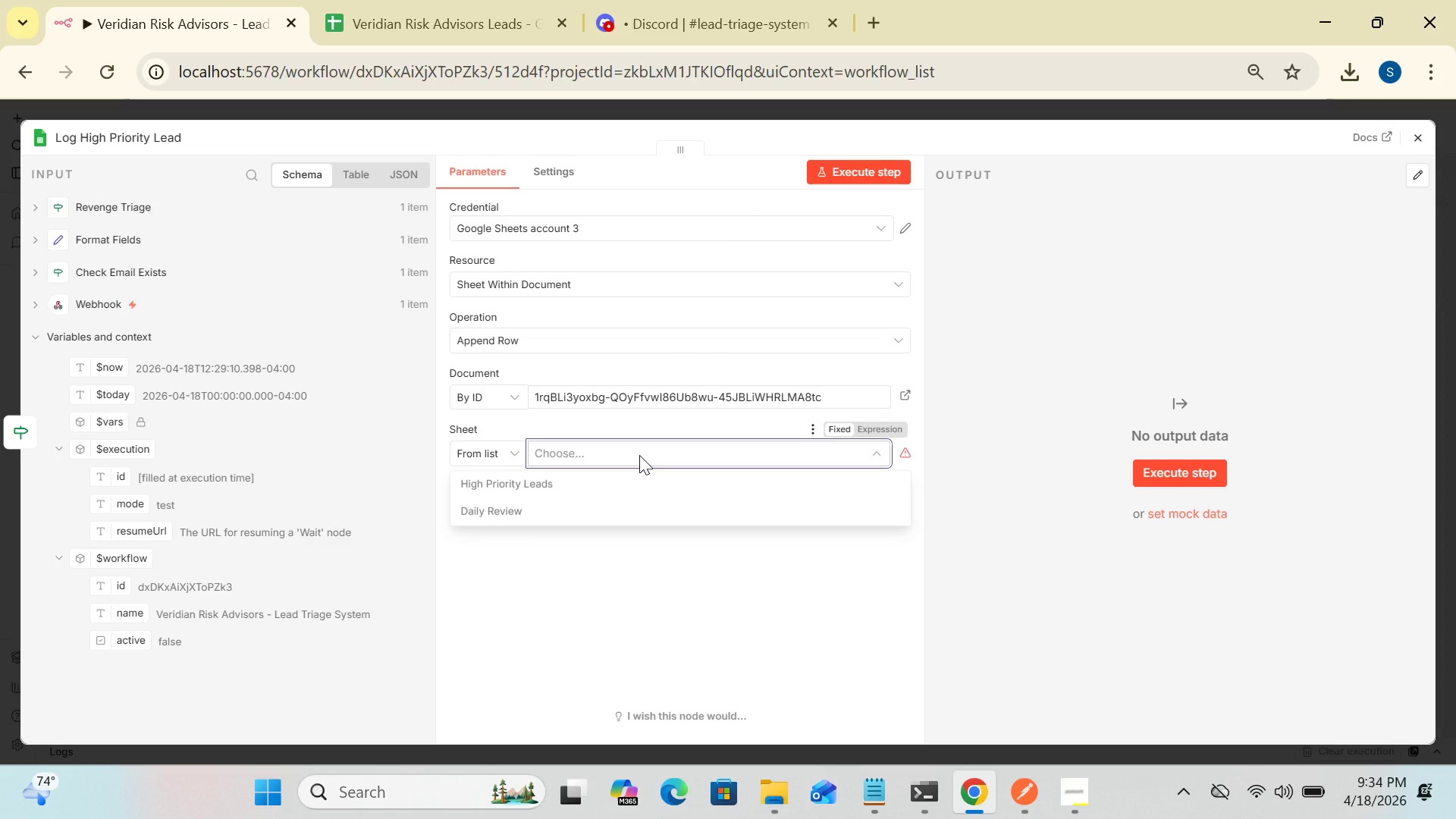 
wait(8.58)
 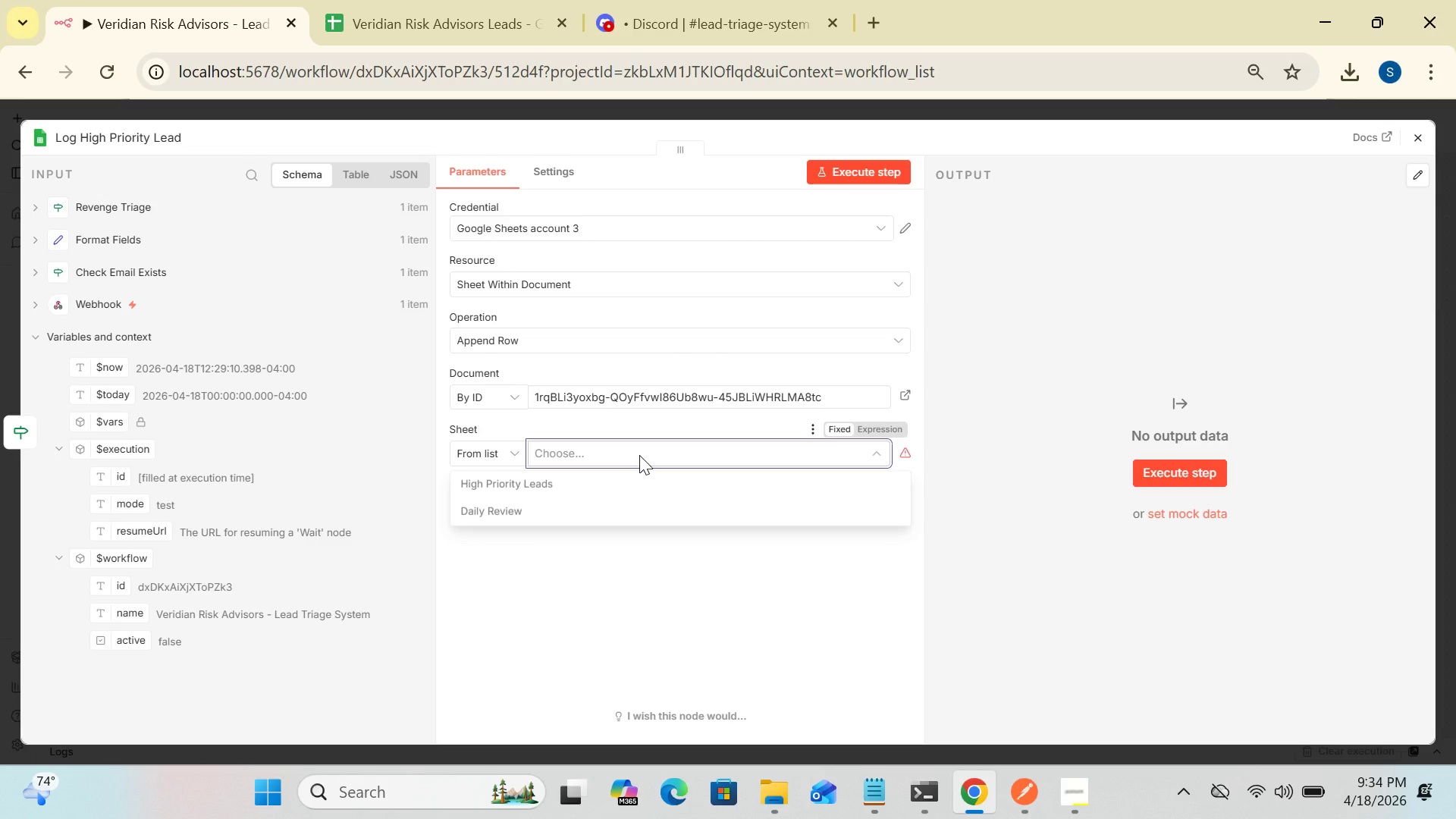 
left_click([619, 488])
 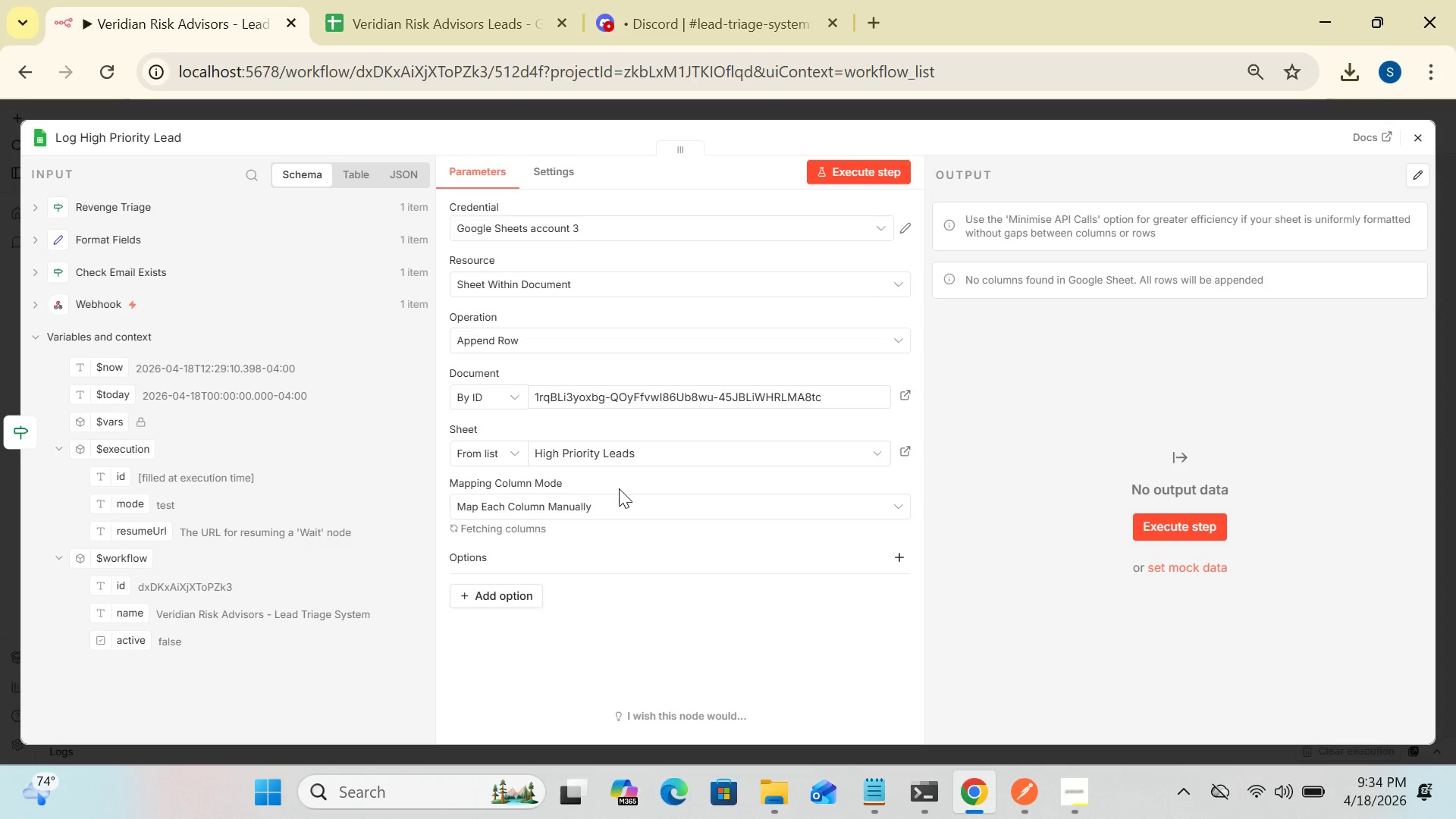 
mouse_move([858, 500])
 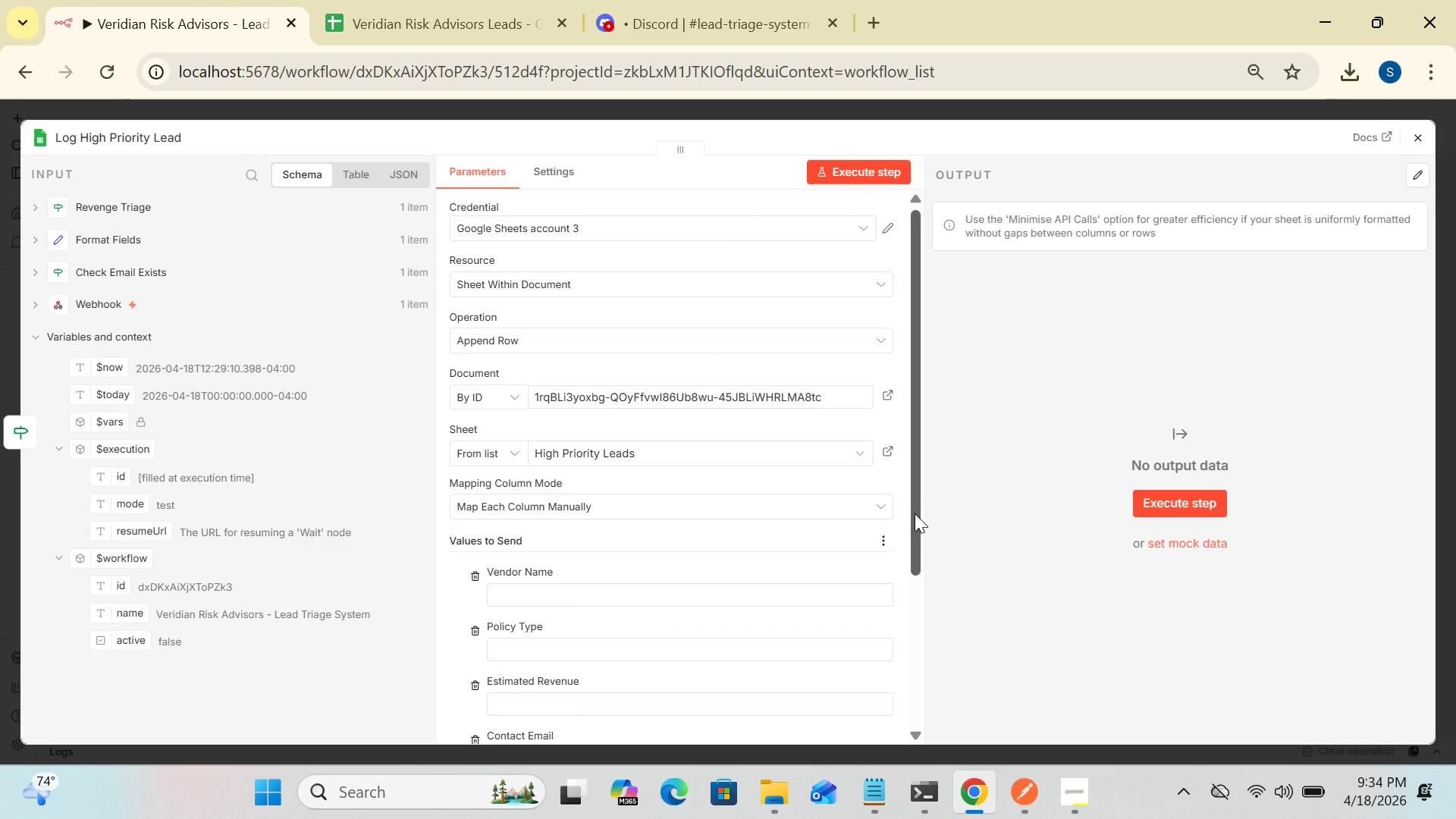 
left_click_drag(start_coordinate=[915, 513], to_coordinate=[917, 608])
 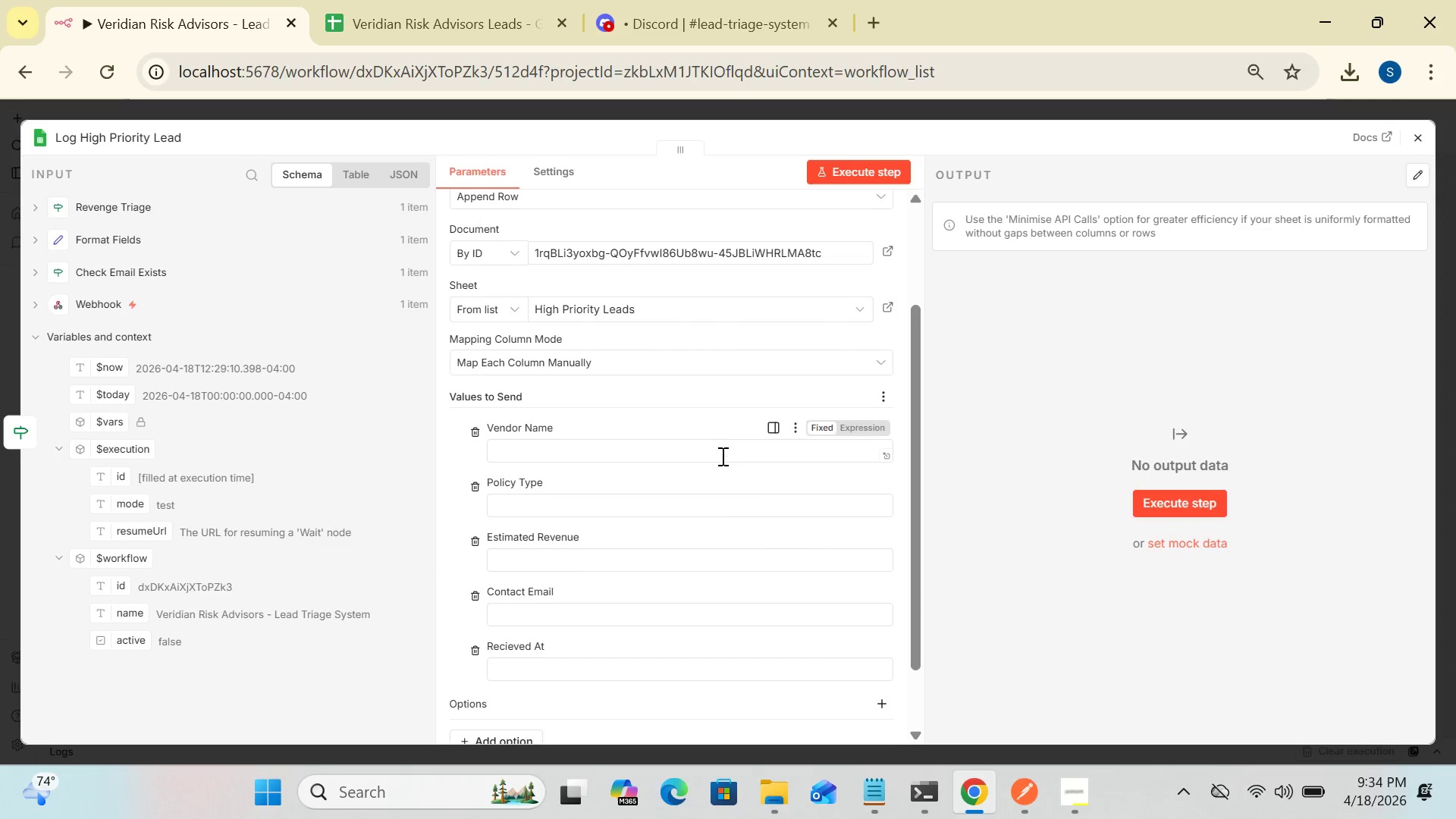 
left_click([720, 453])
 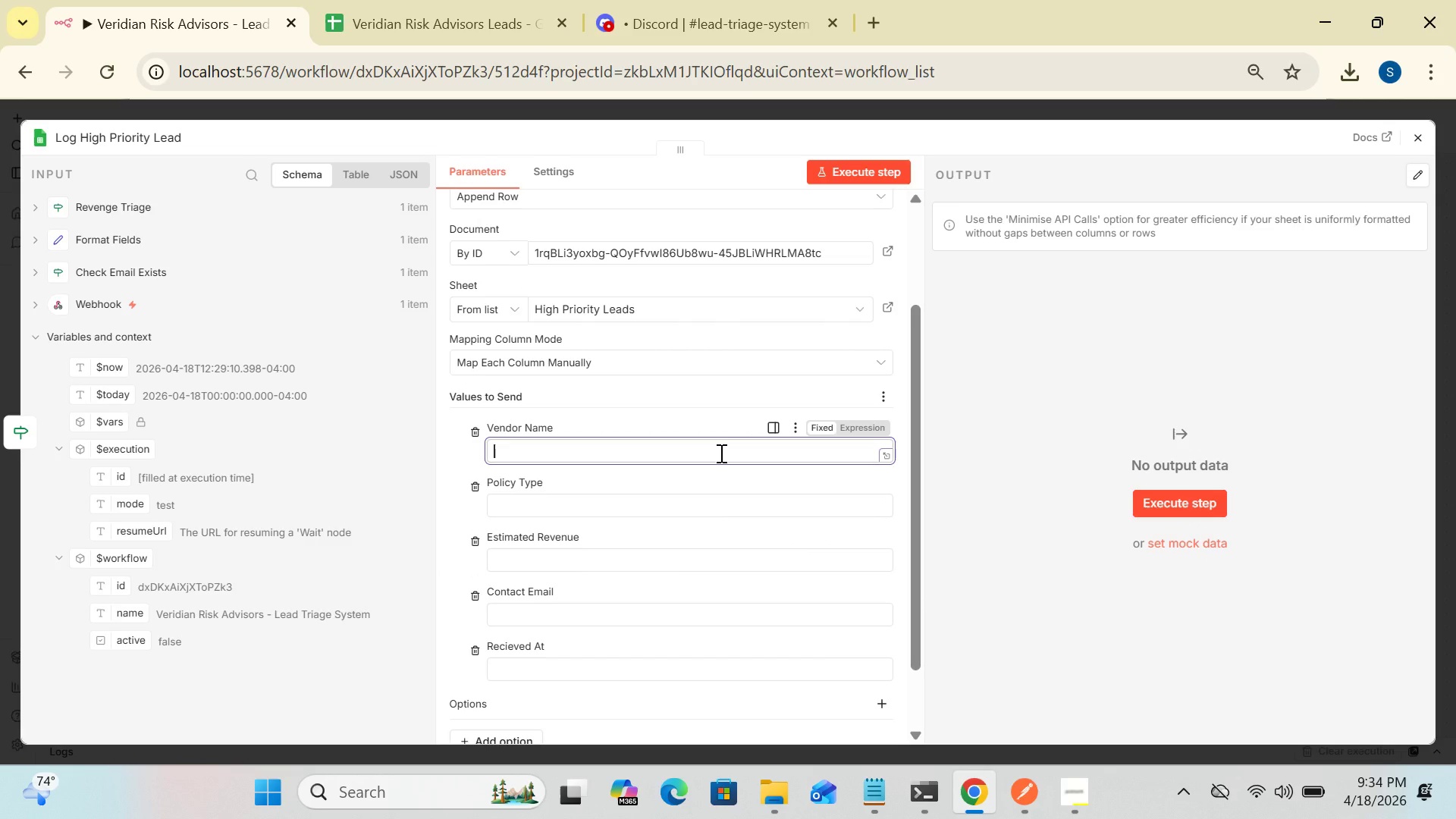 
wait(9.33)
 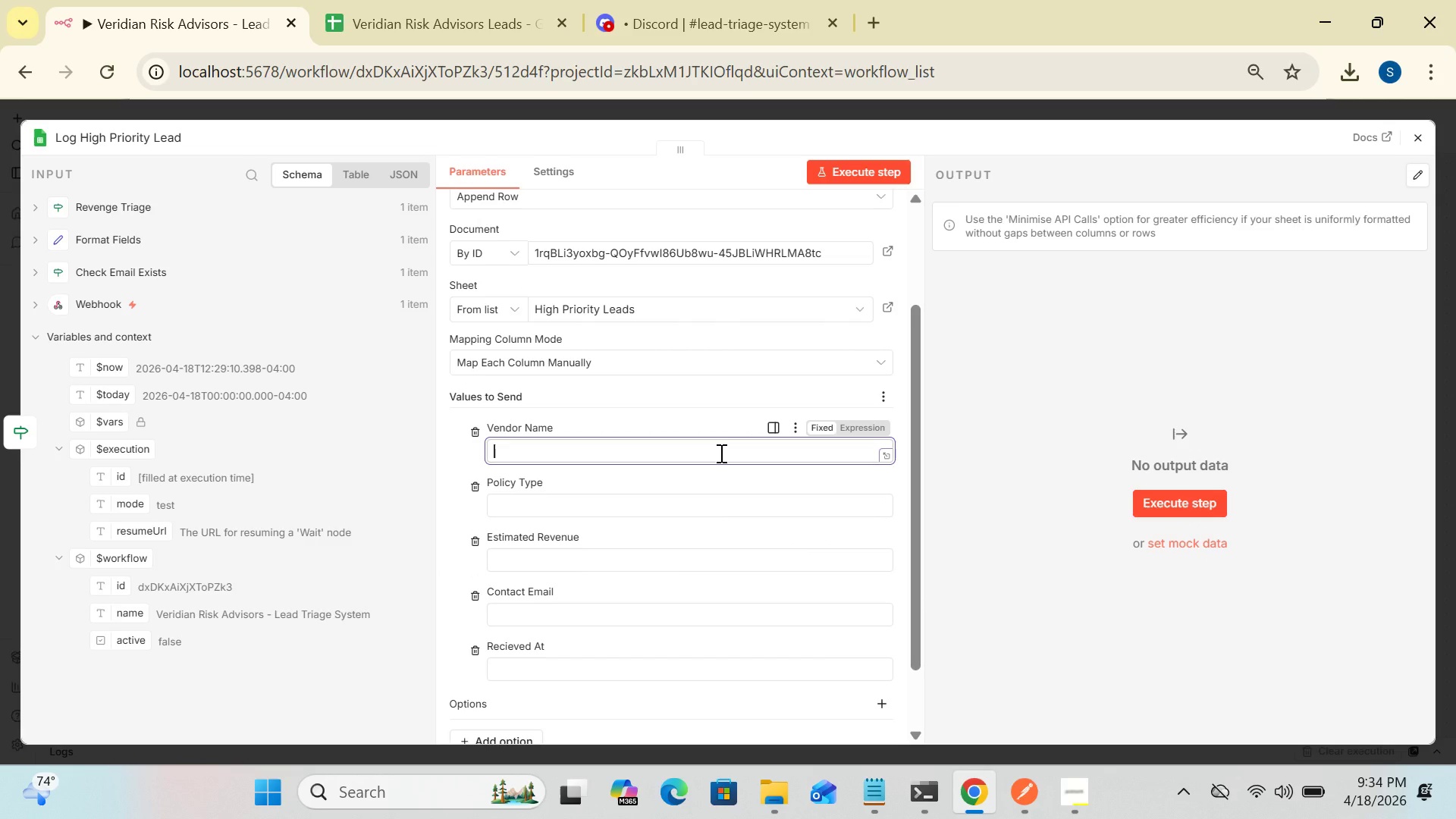 
left_click([856, 427])
 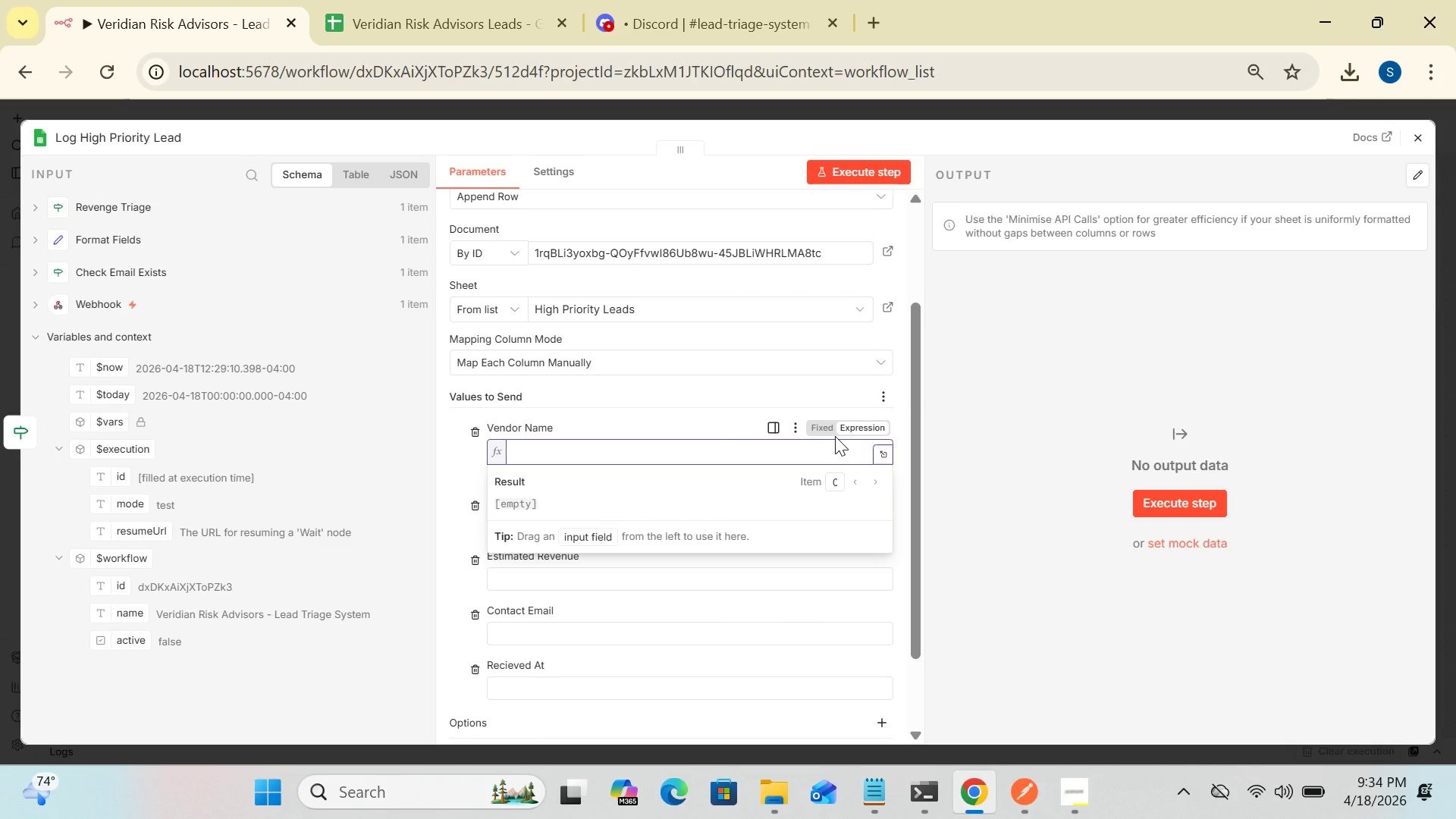 
key(Shift+BracketLeft)
 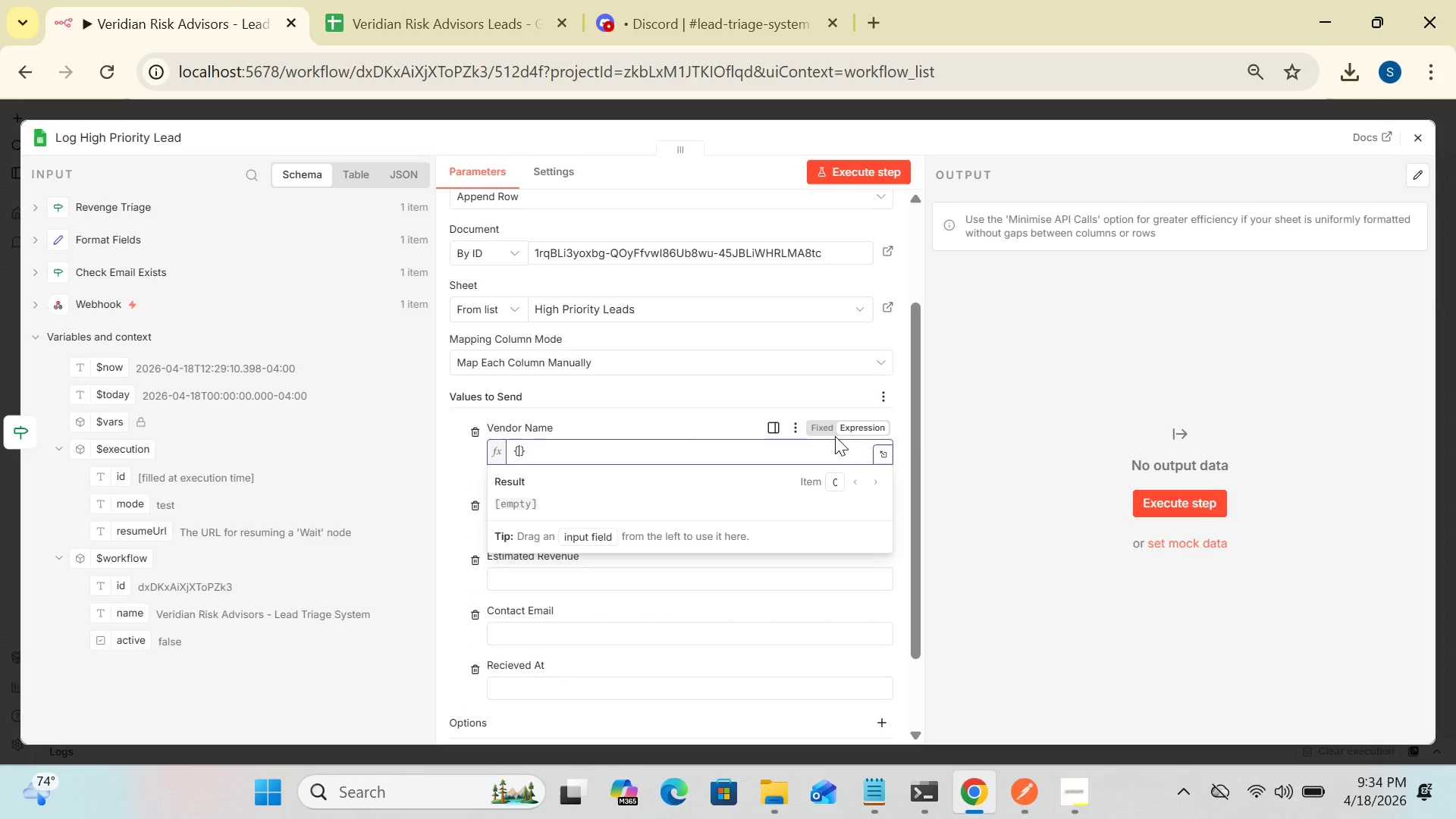 
key(Shift+BracketLeft)
 